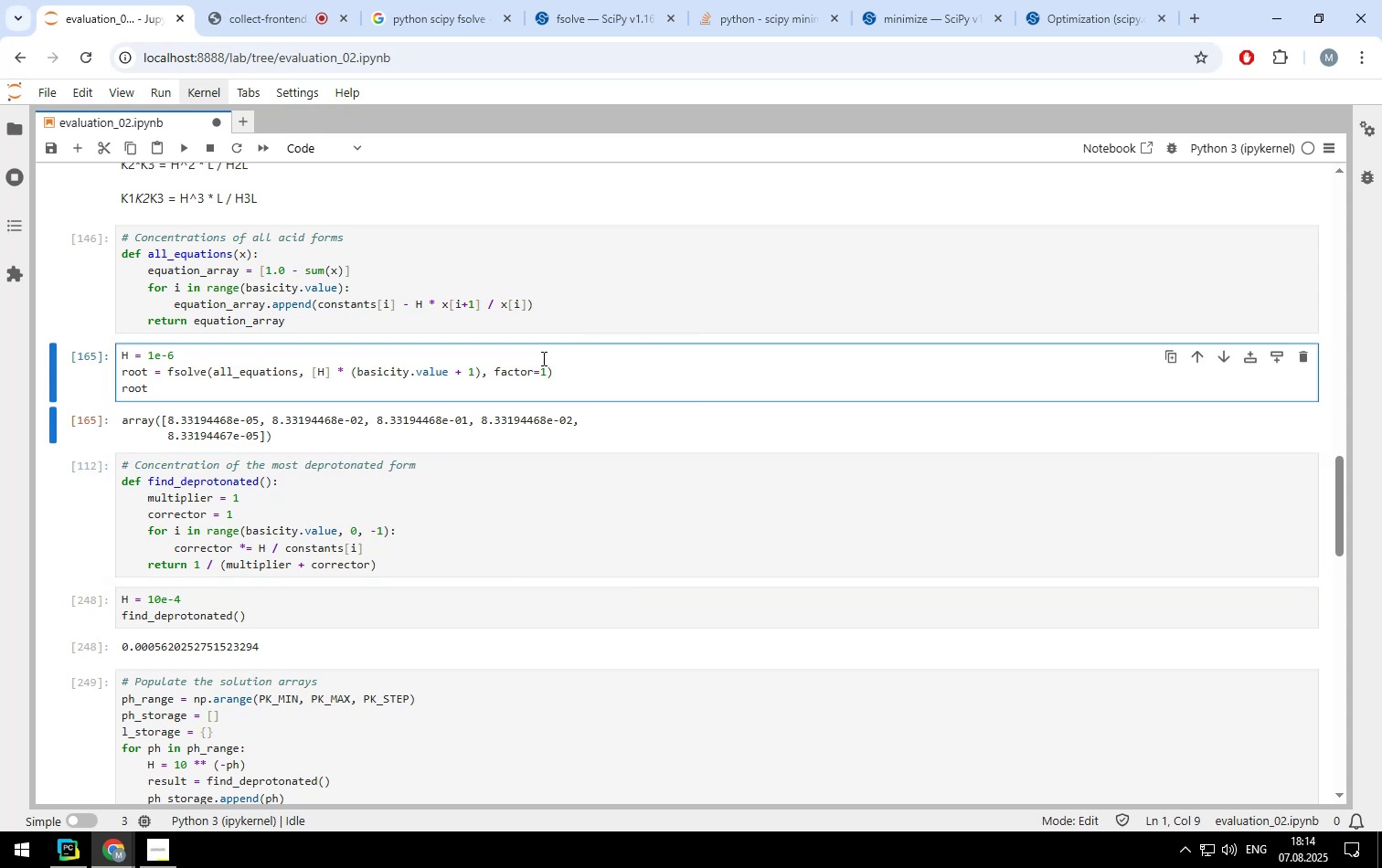 
key(Backspace)
 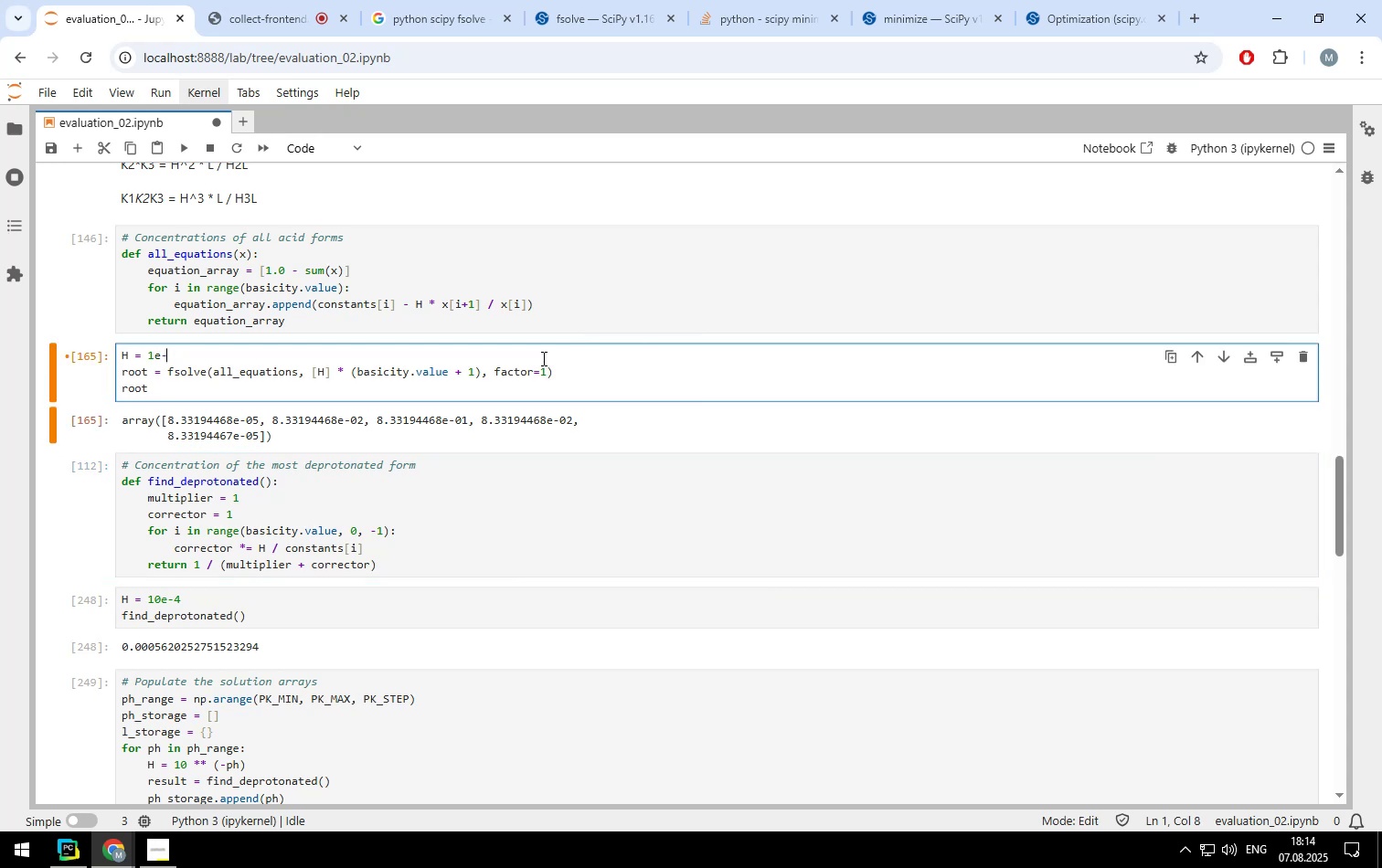 
key(7)
 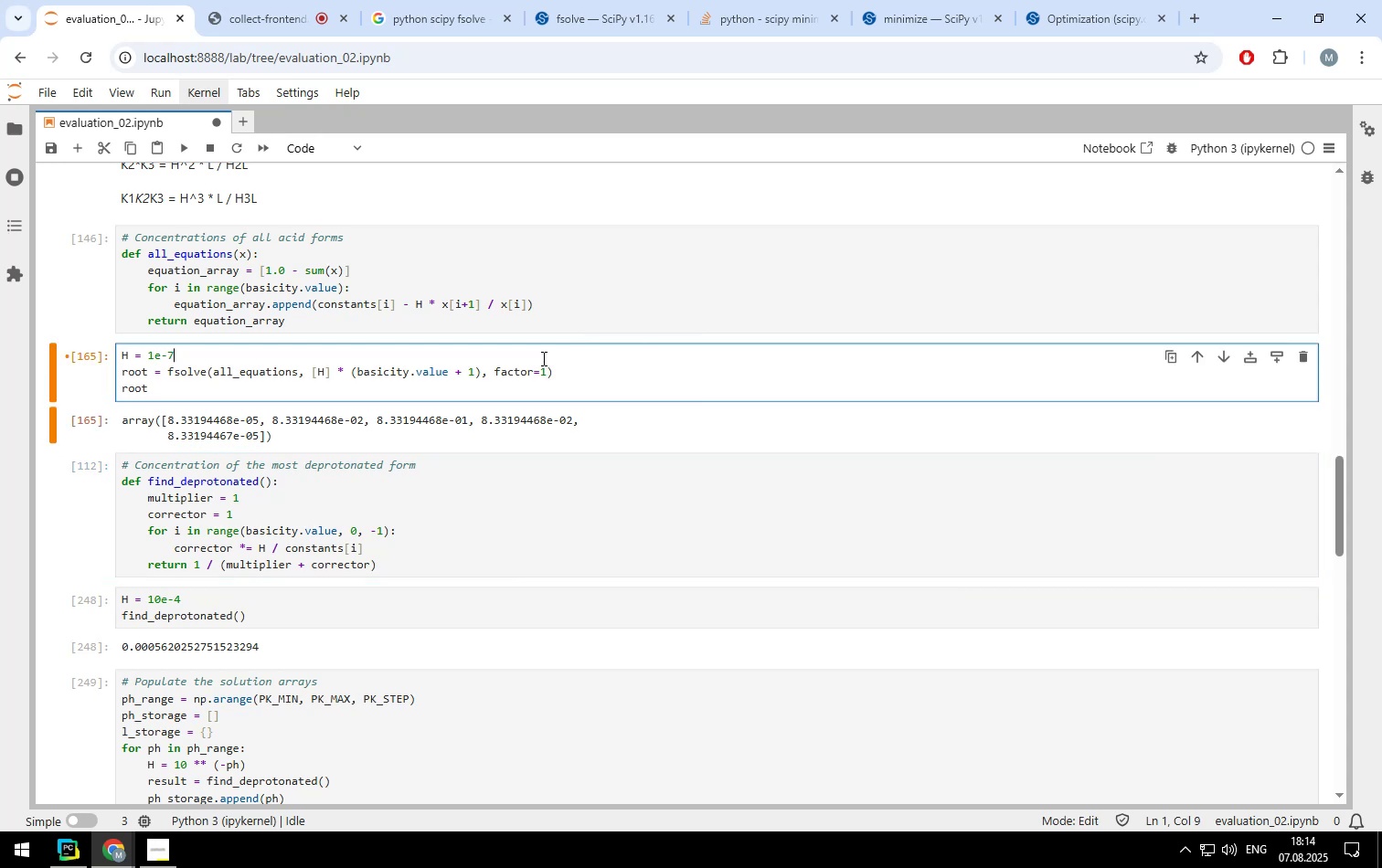 
key(Shift+ShiftLeft)
 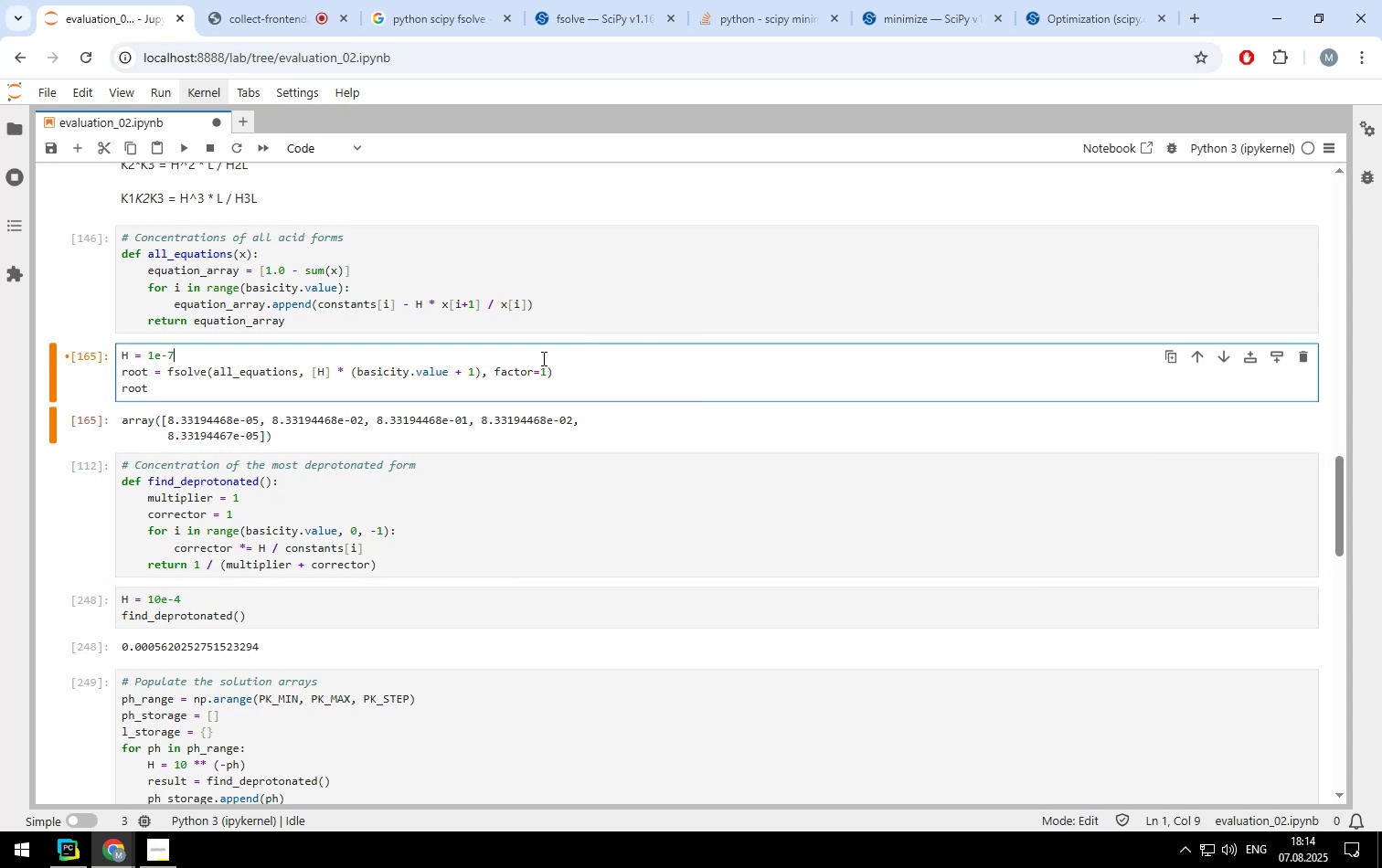 
key(Shift+Enter)
 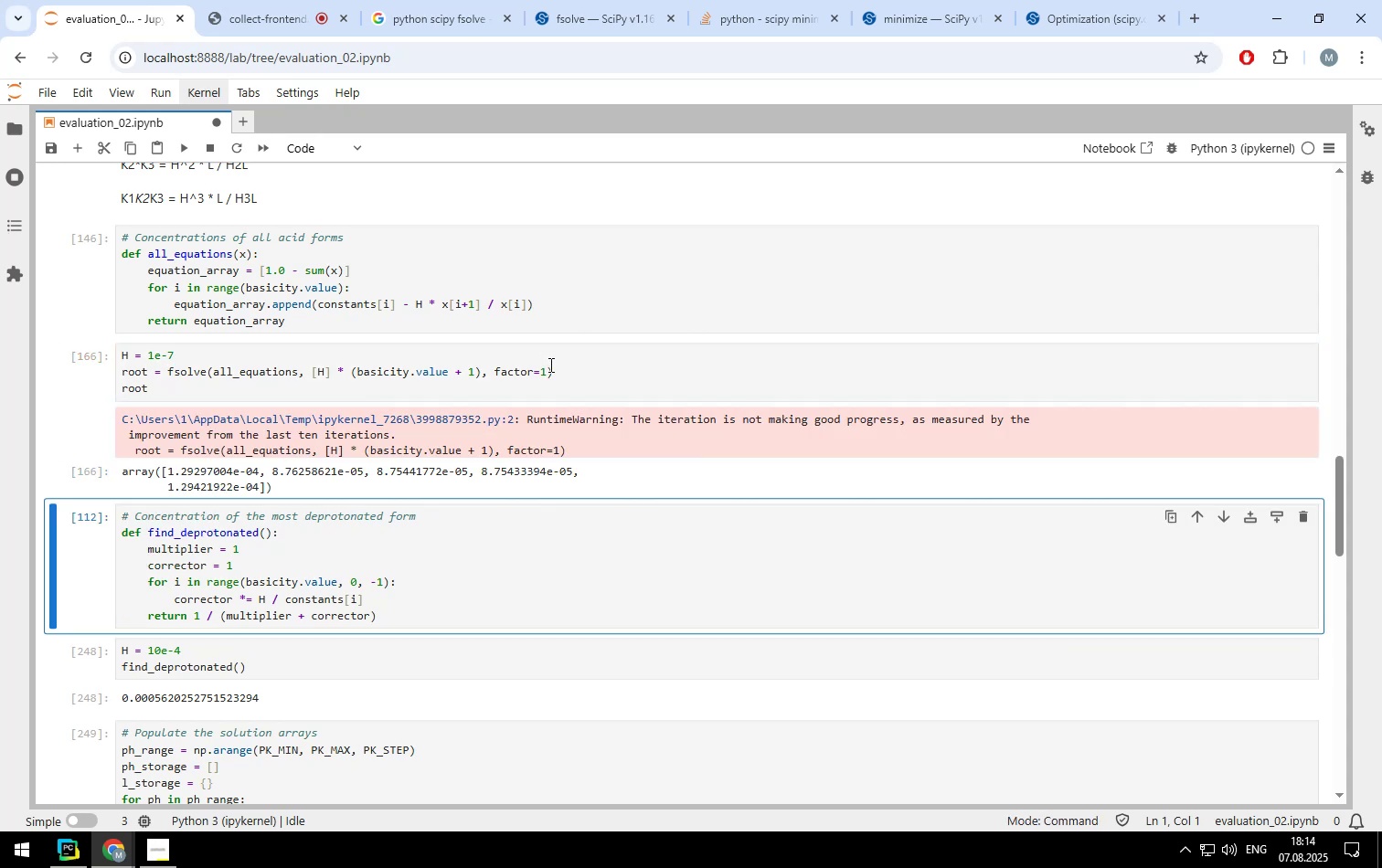 
left_click([551, 368])
 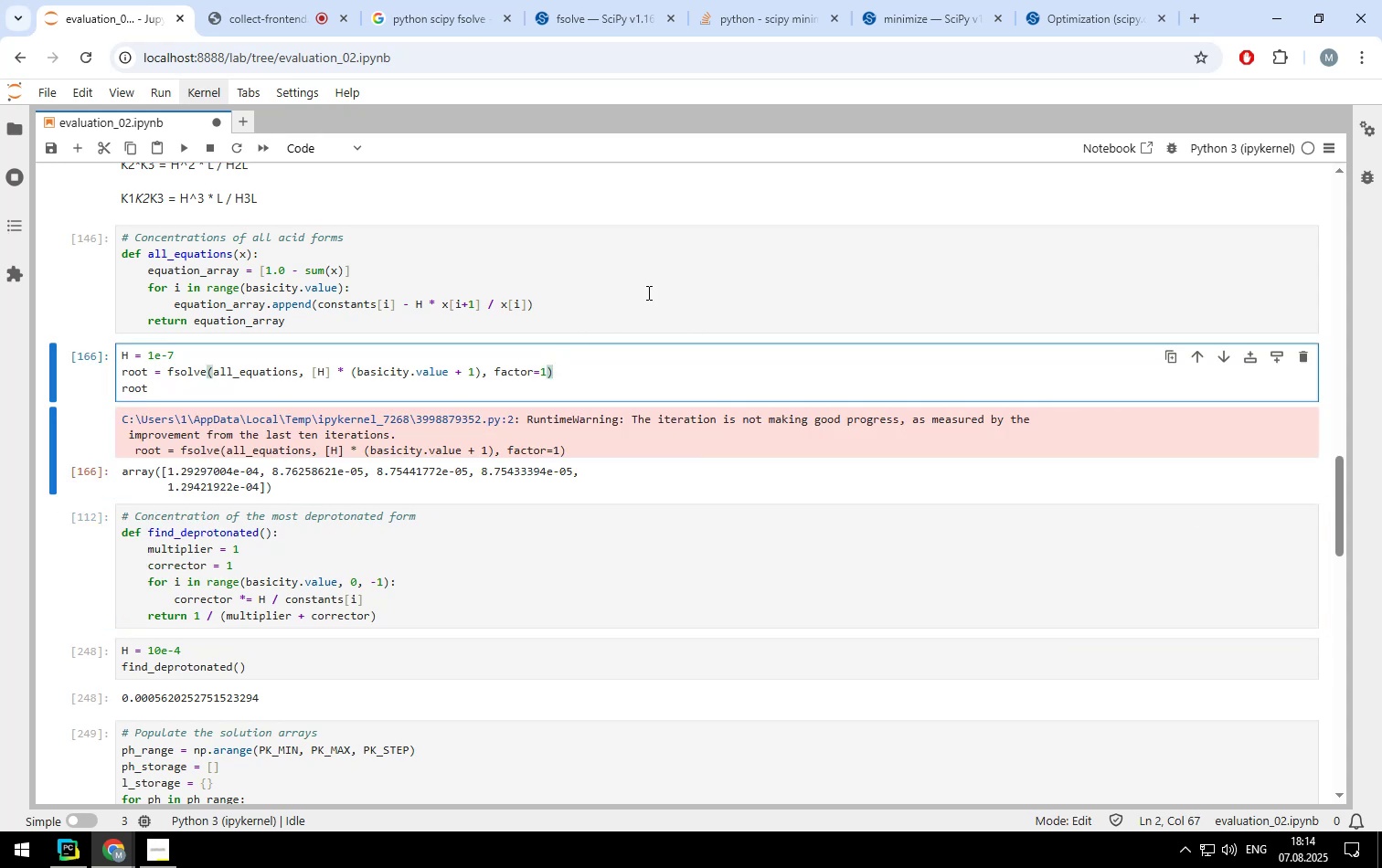 
key(ArrowLeft)
 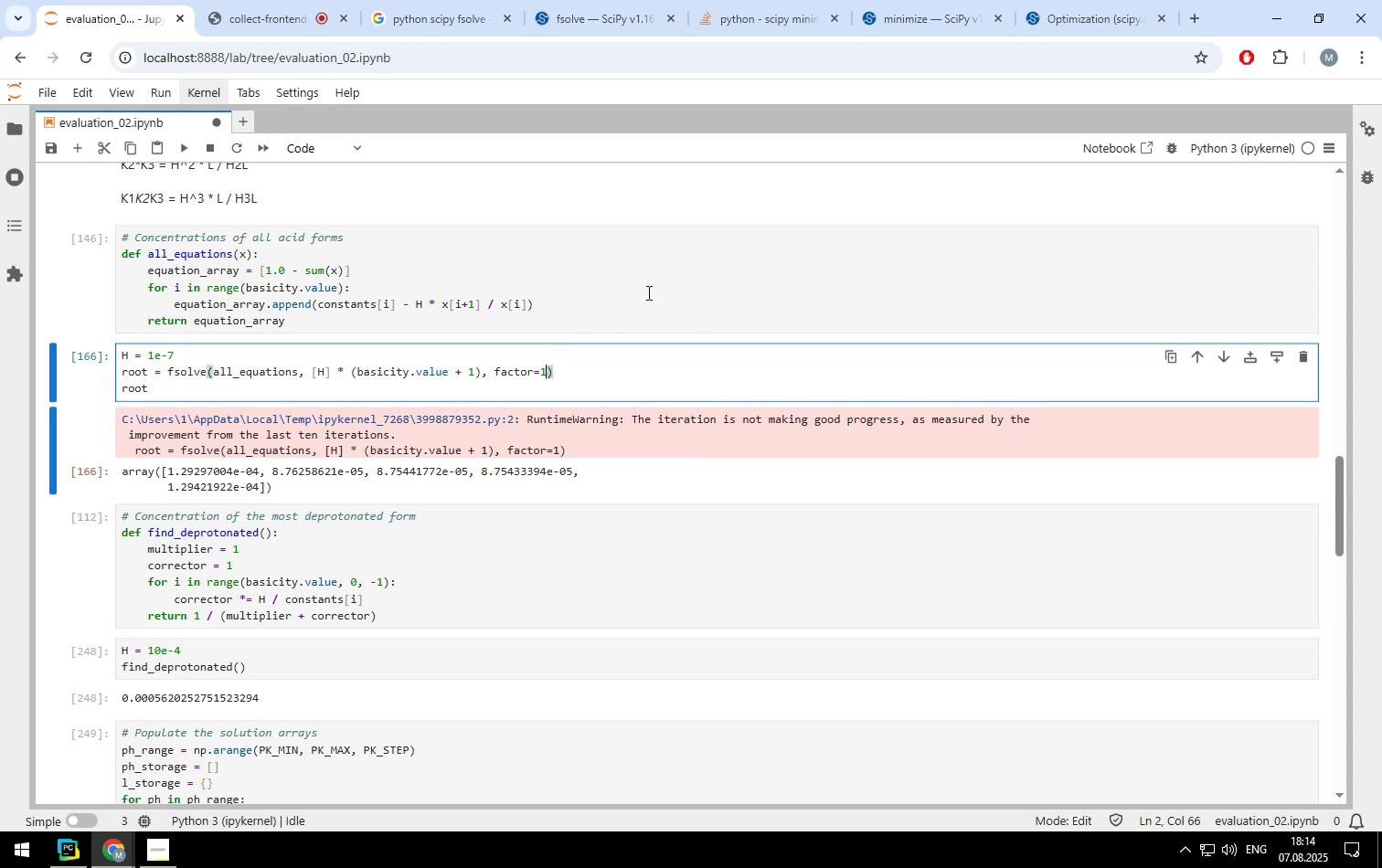 
key(ArrowLeft)
 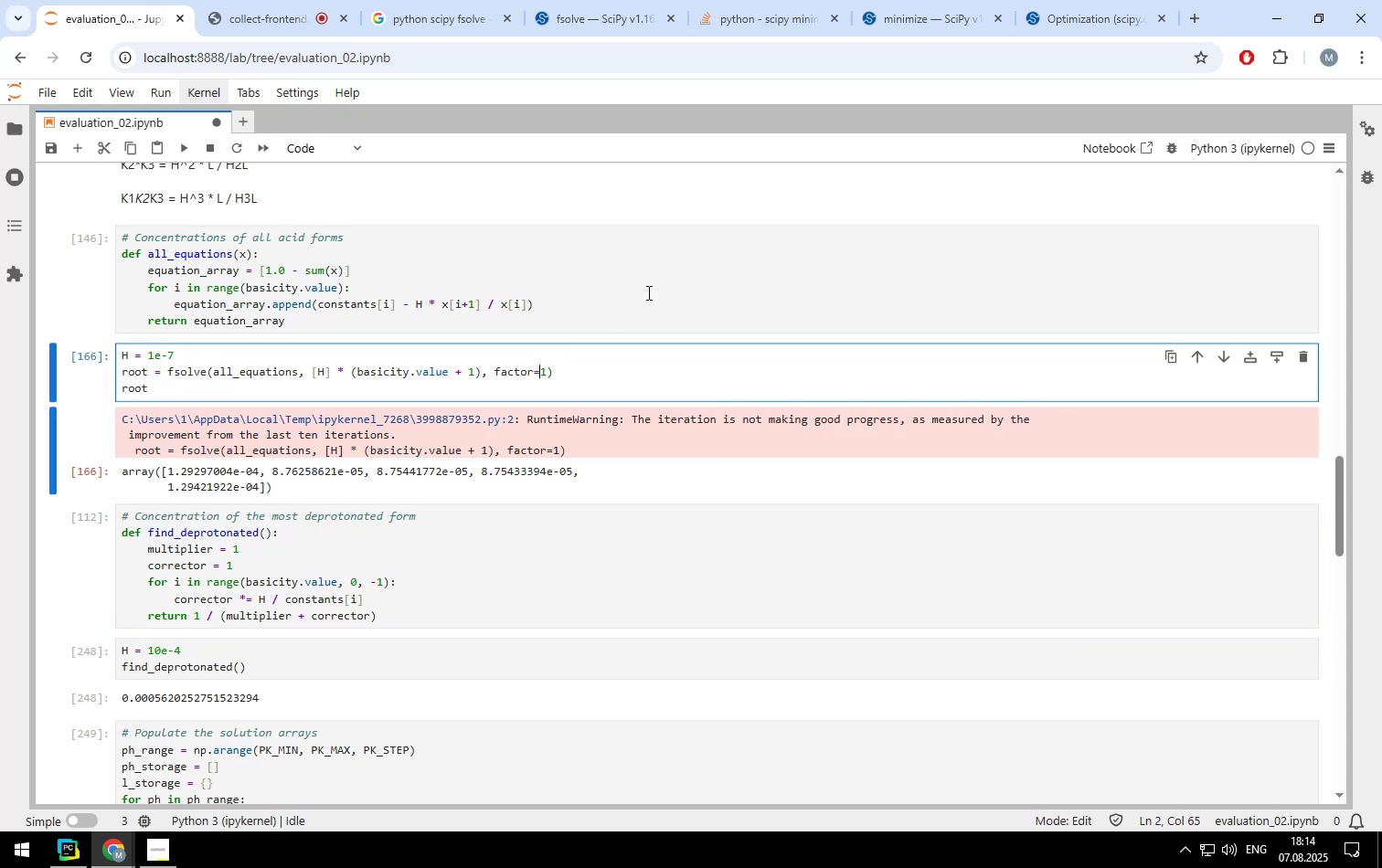 
key(0)
 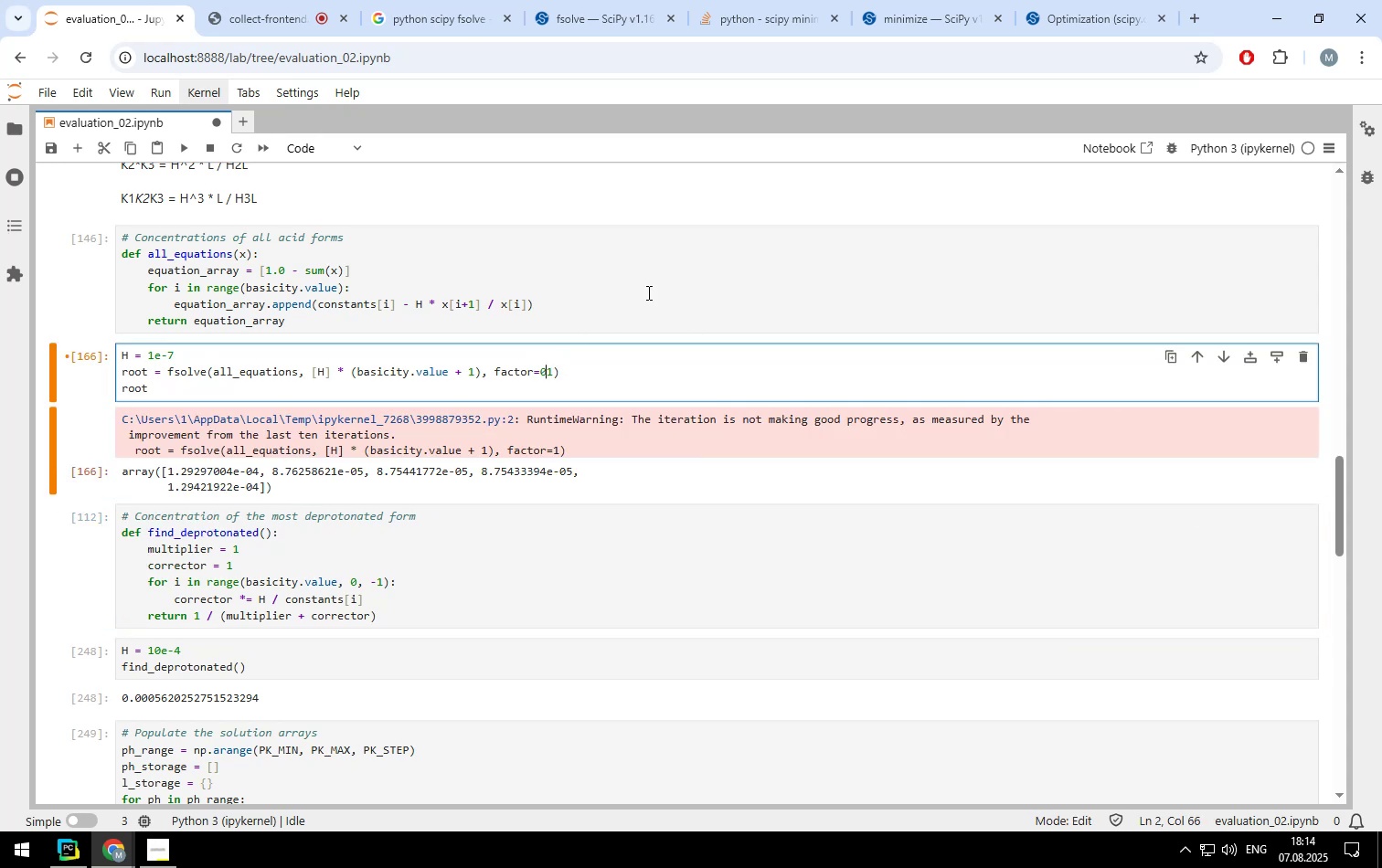 
key(Period)
 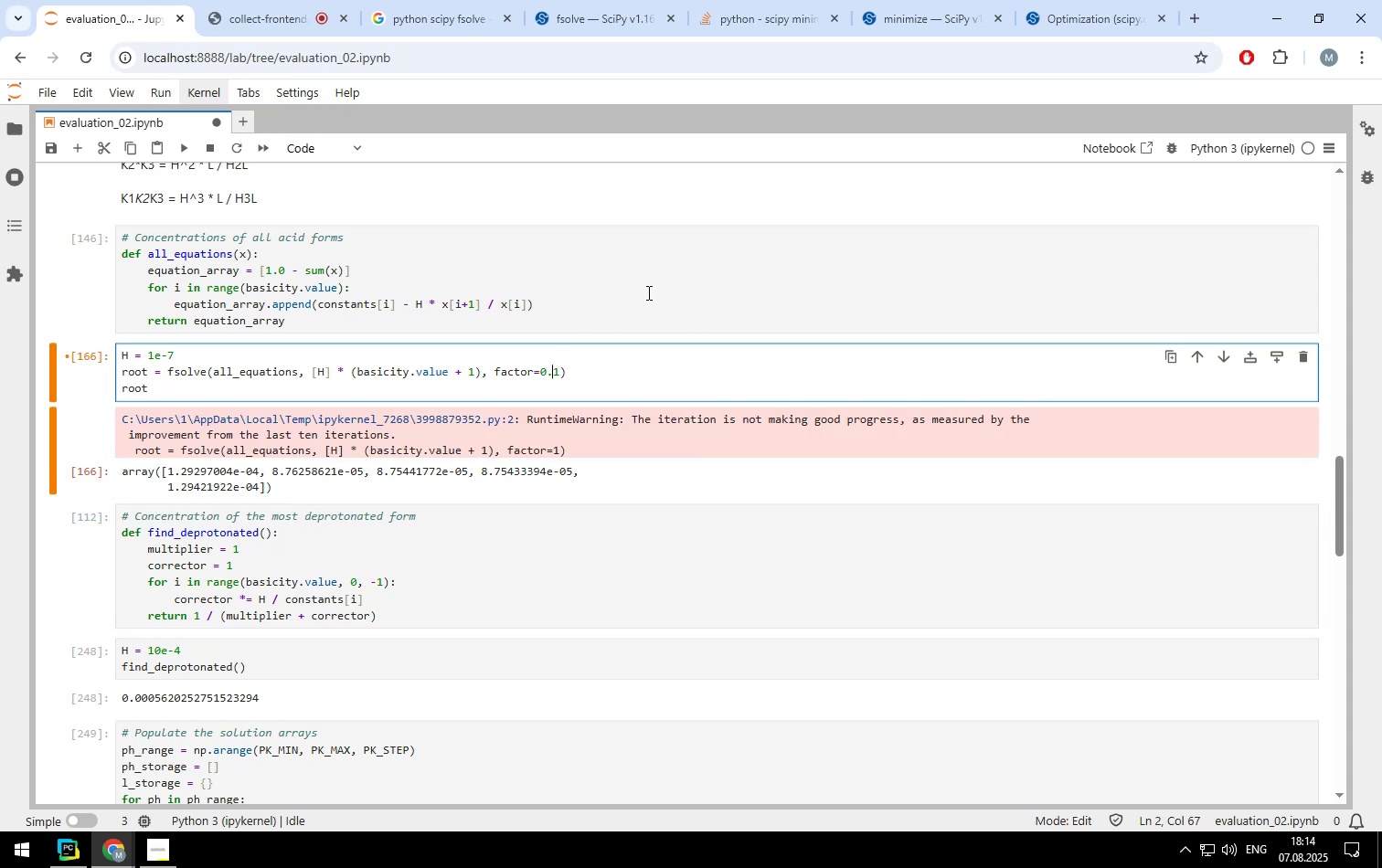 
key(Shift+ShiftLeft)
 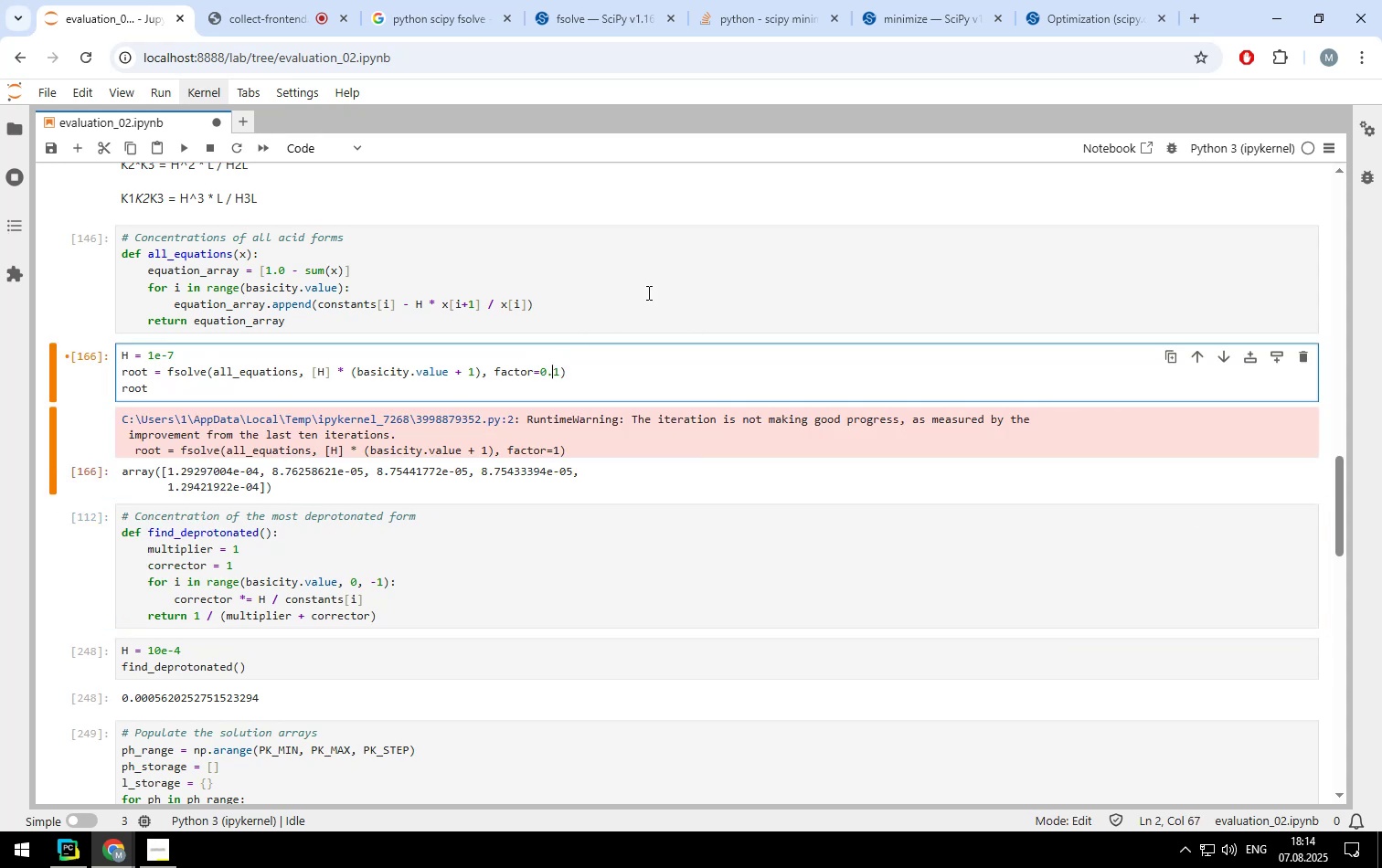 
key(Shift+Enter)
 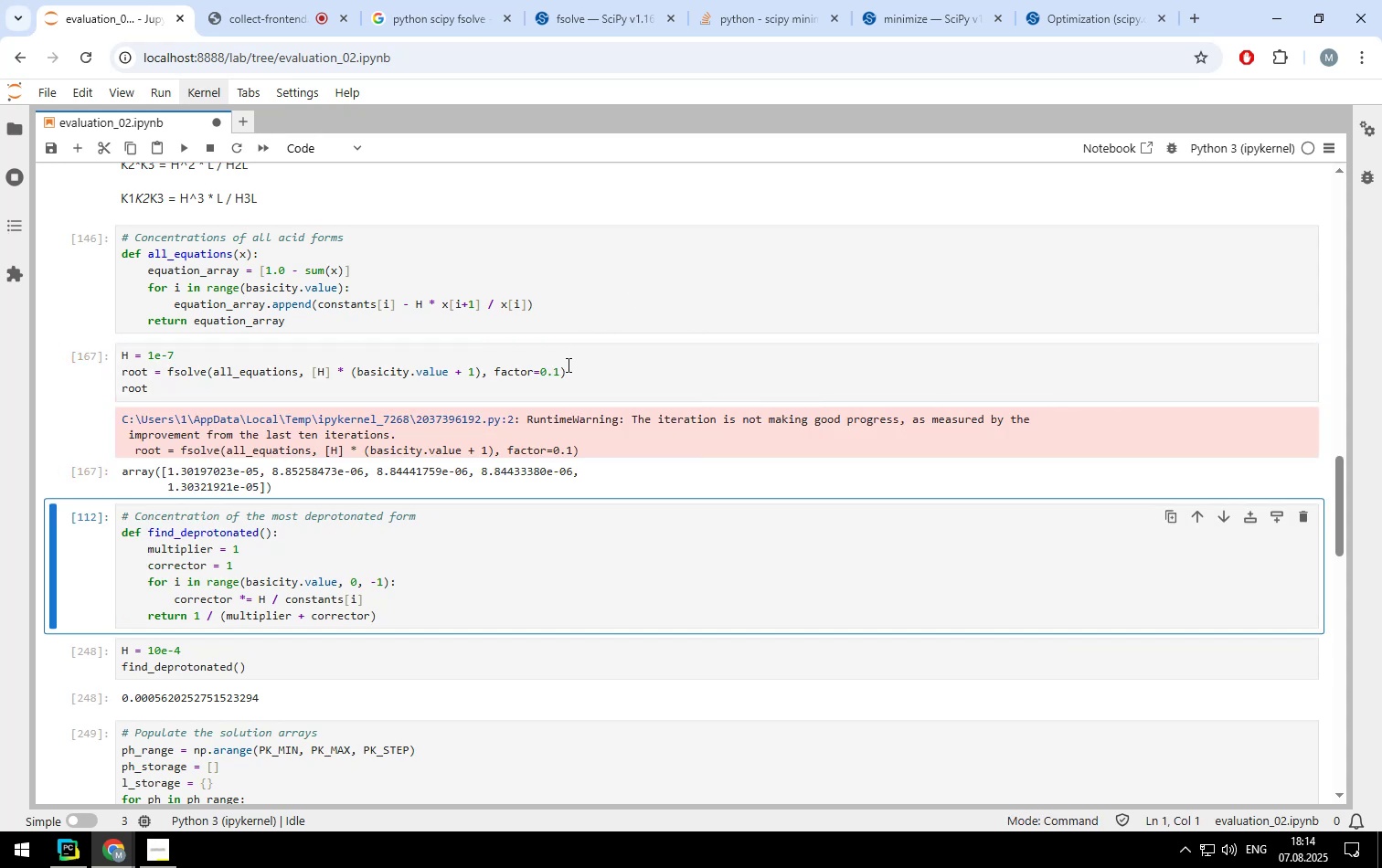 
left_click([559, 371])
 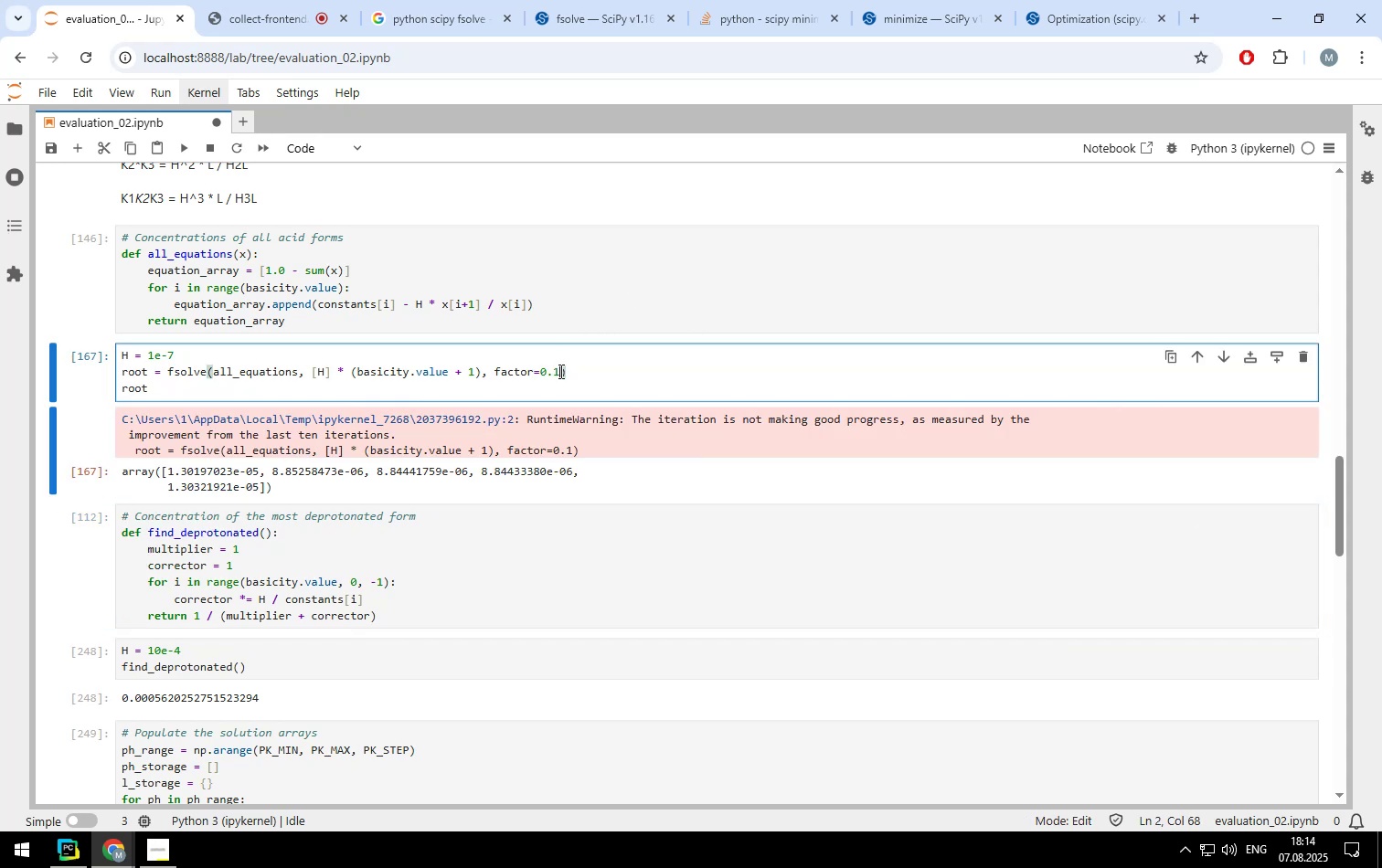 
key(Backspace)
key(Backspace)
key(Backspace)
type(10)
 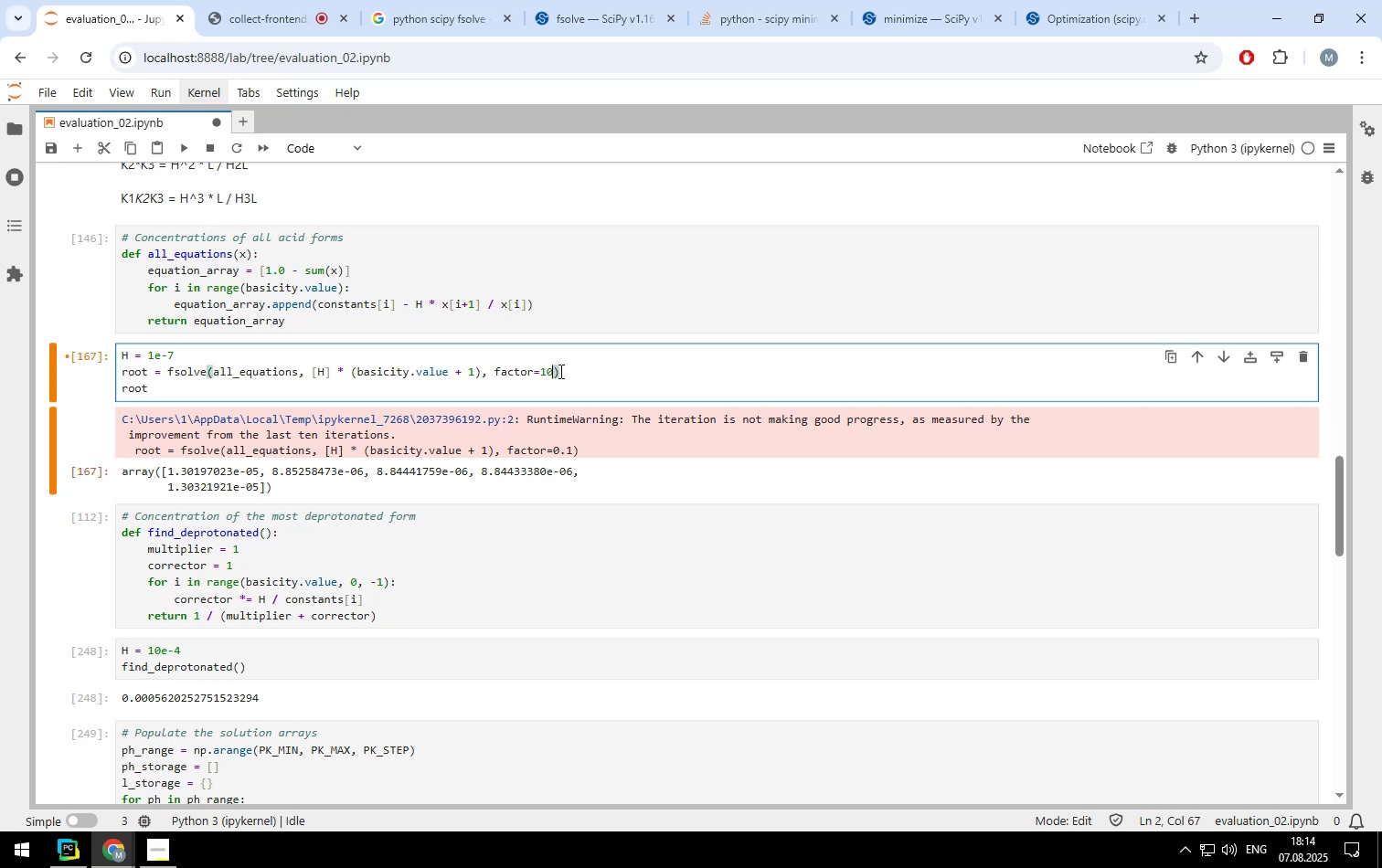 
key(Shift+Enter)
 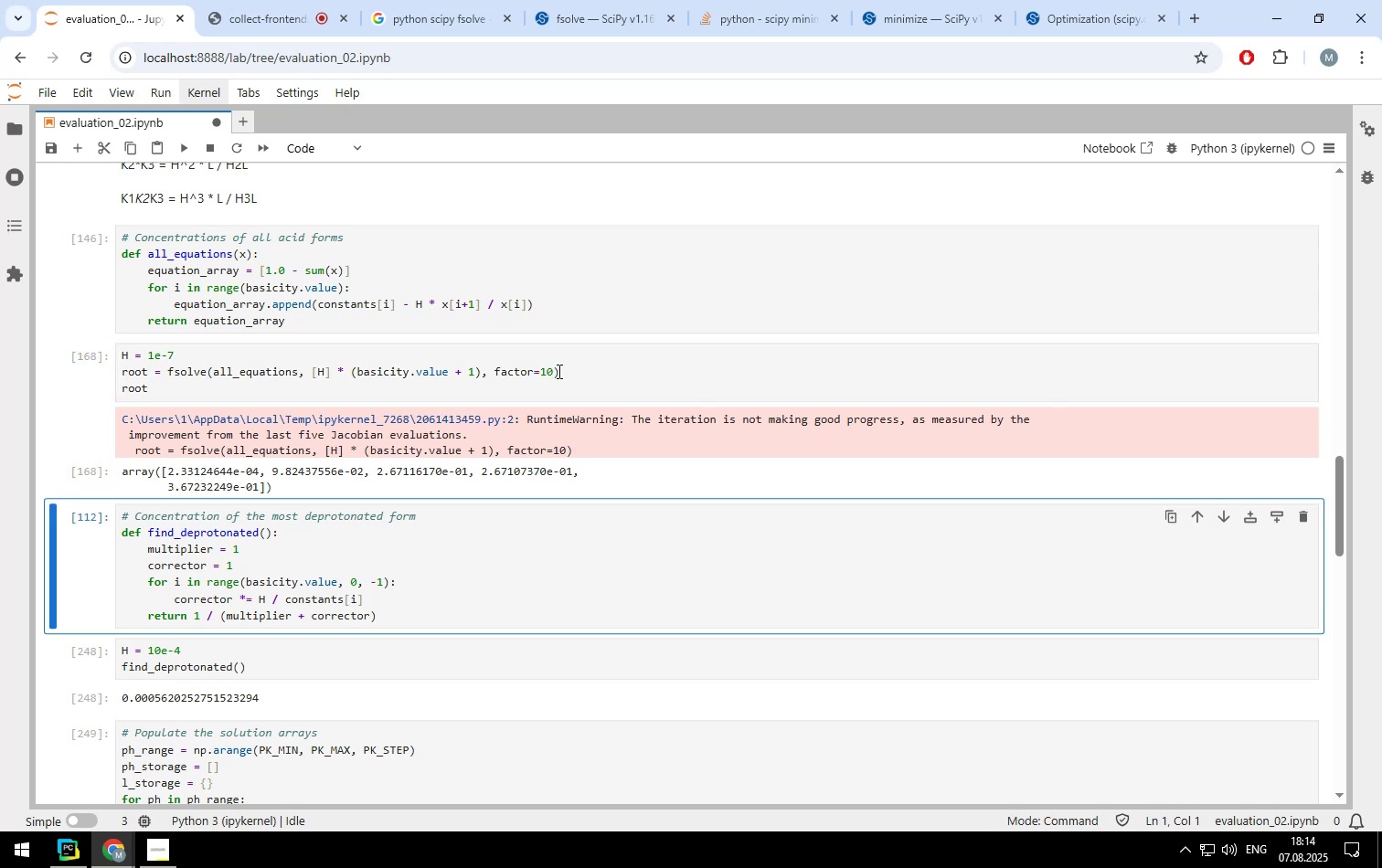 
left_click([553, 372])
 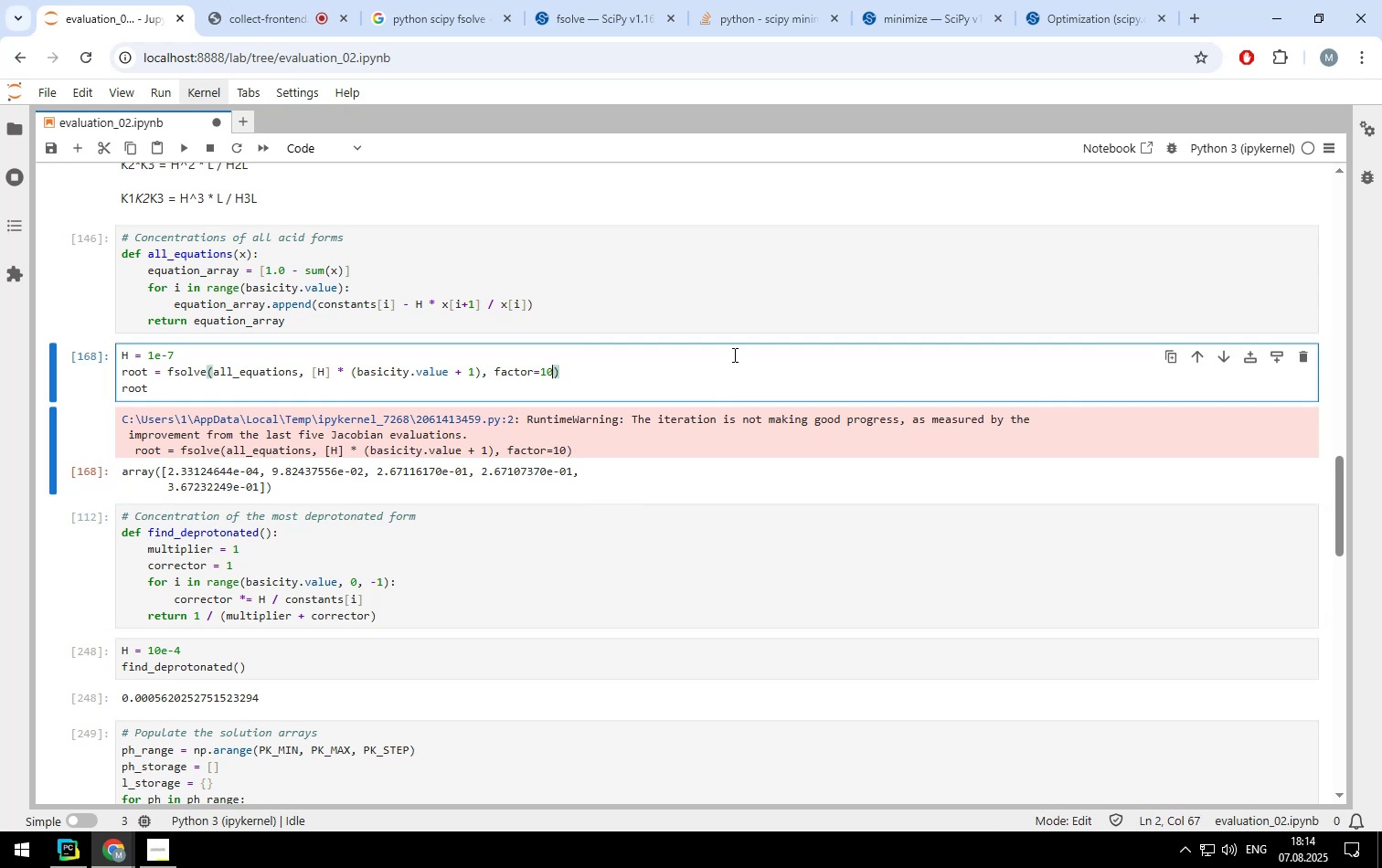 
key(Backspace)
 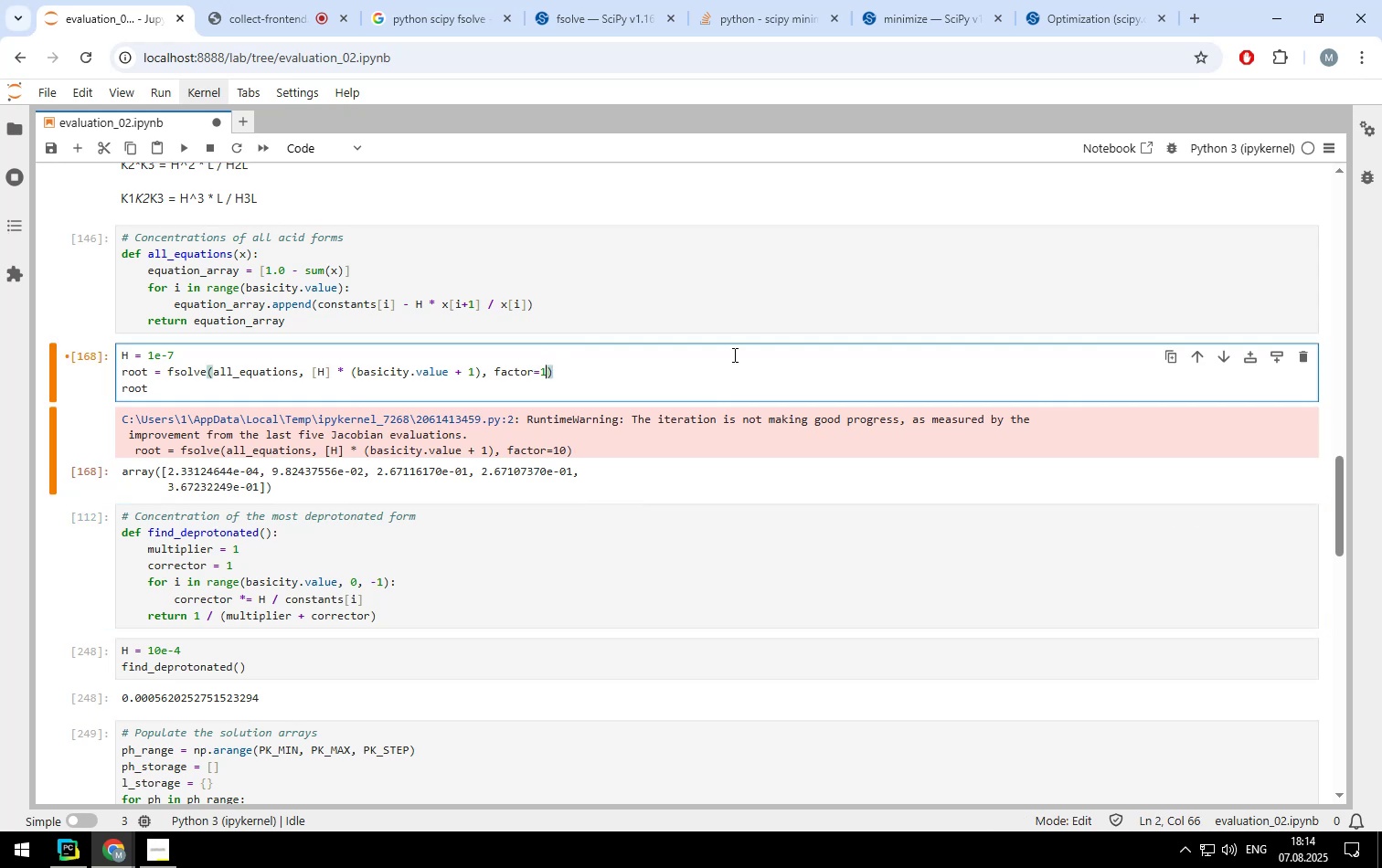 
key(Backspace)
 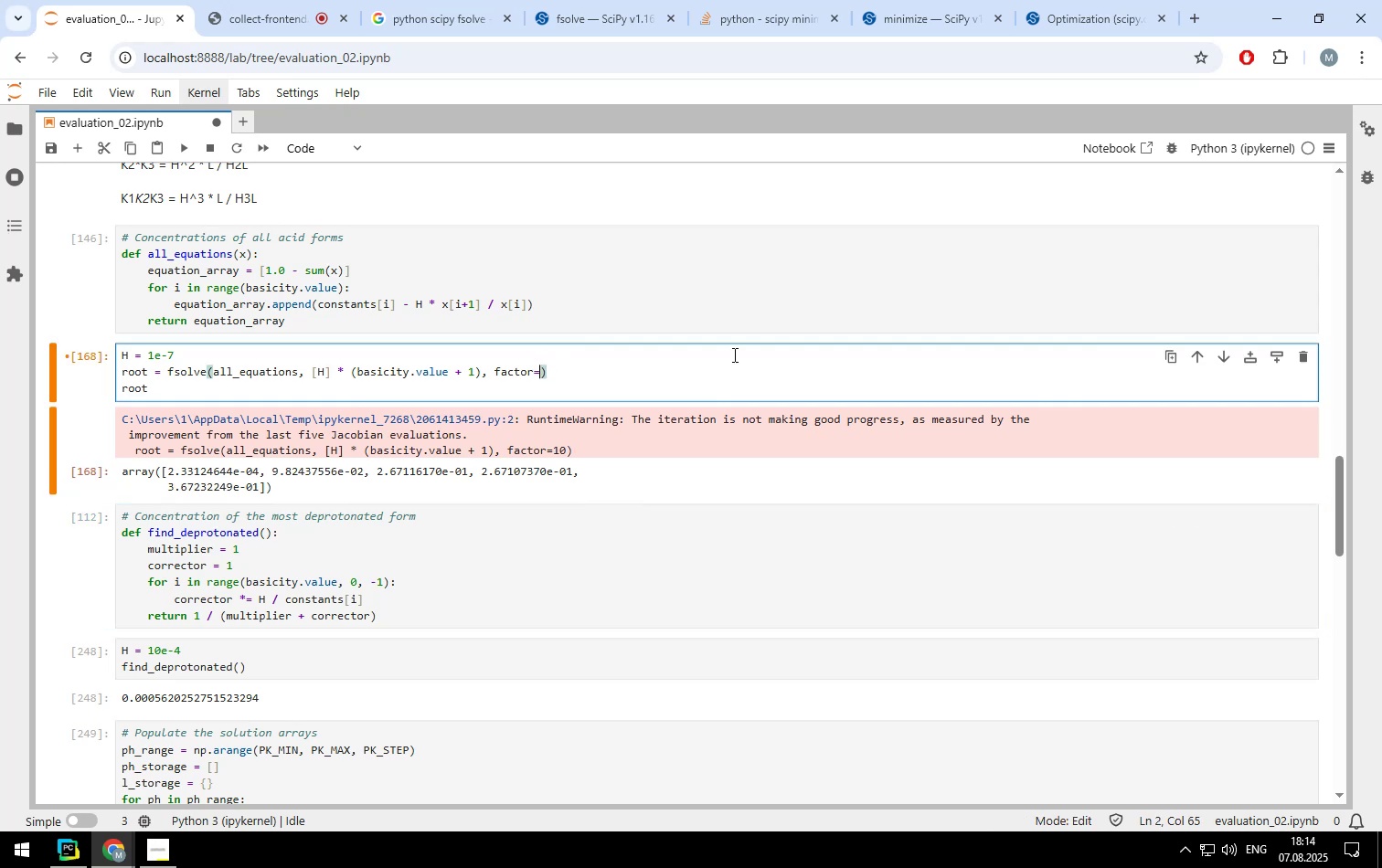 
key(Backspace)
 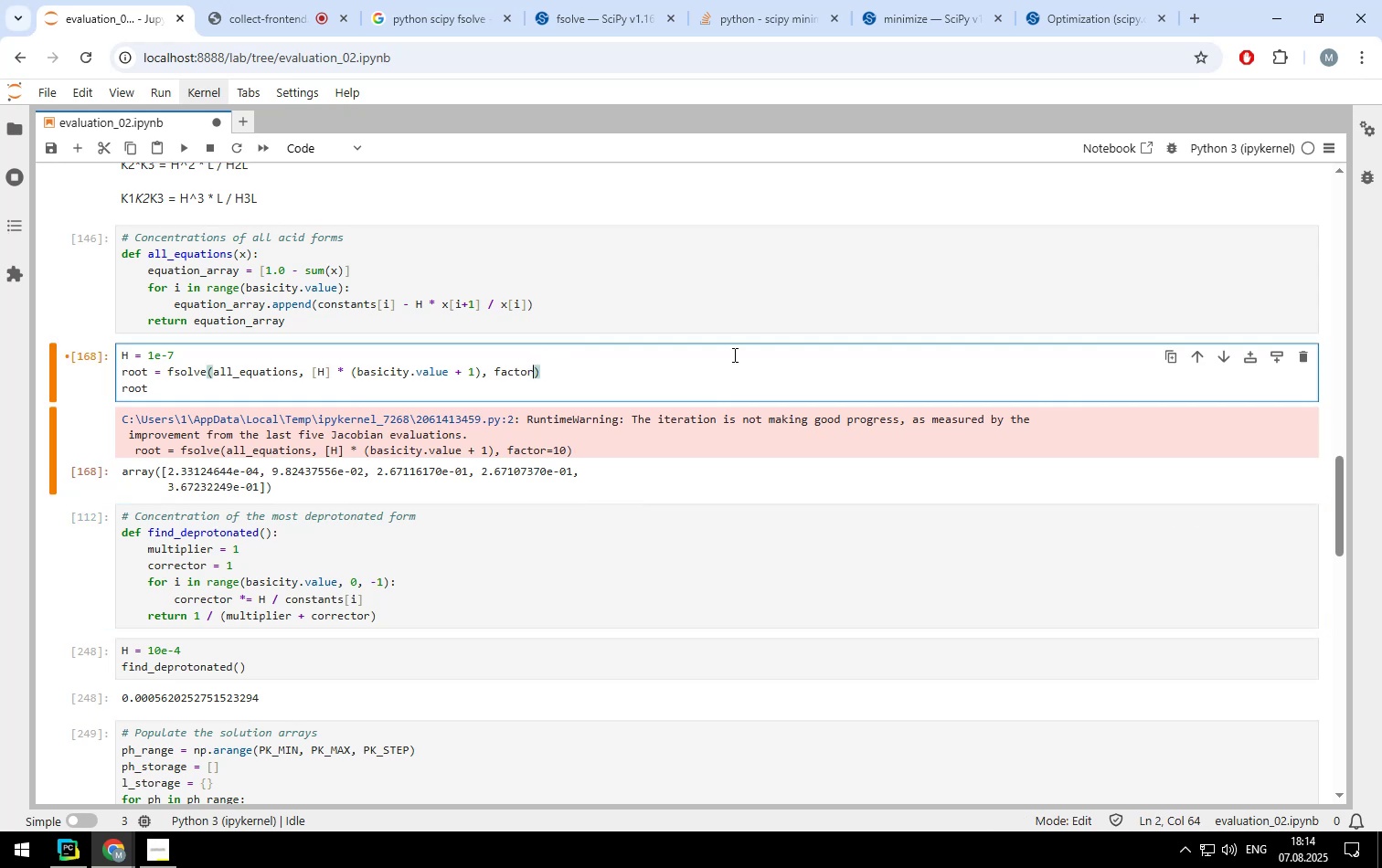 
key(Backspace)
 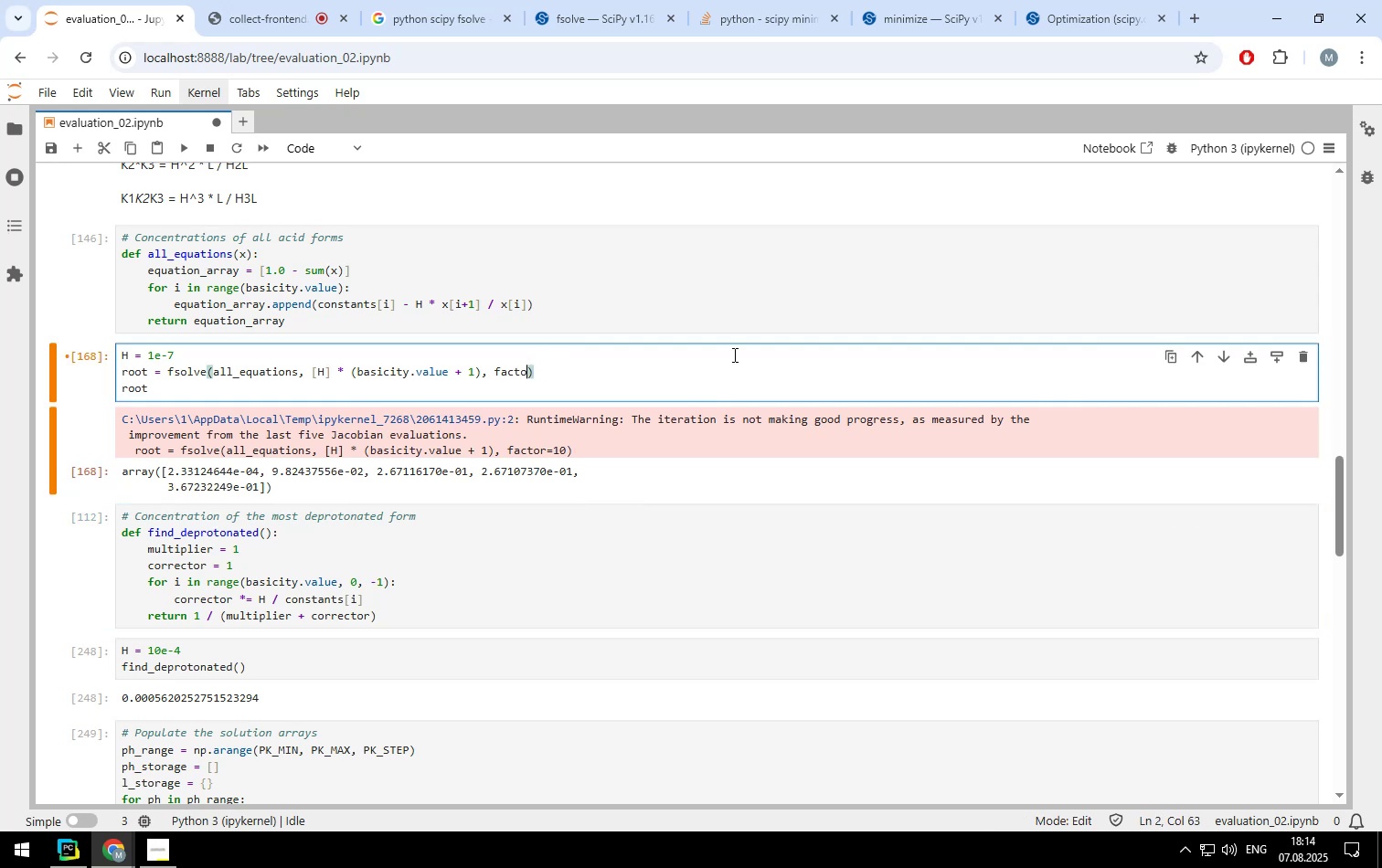 
key(Backspace)
 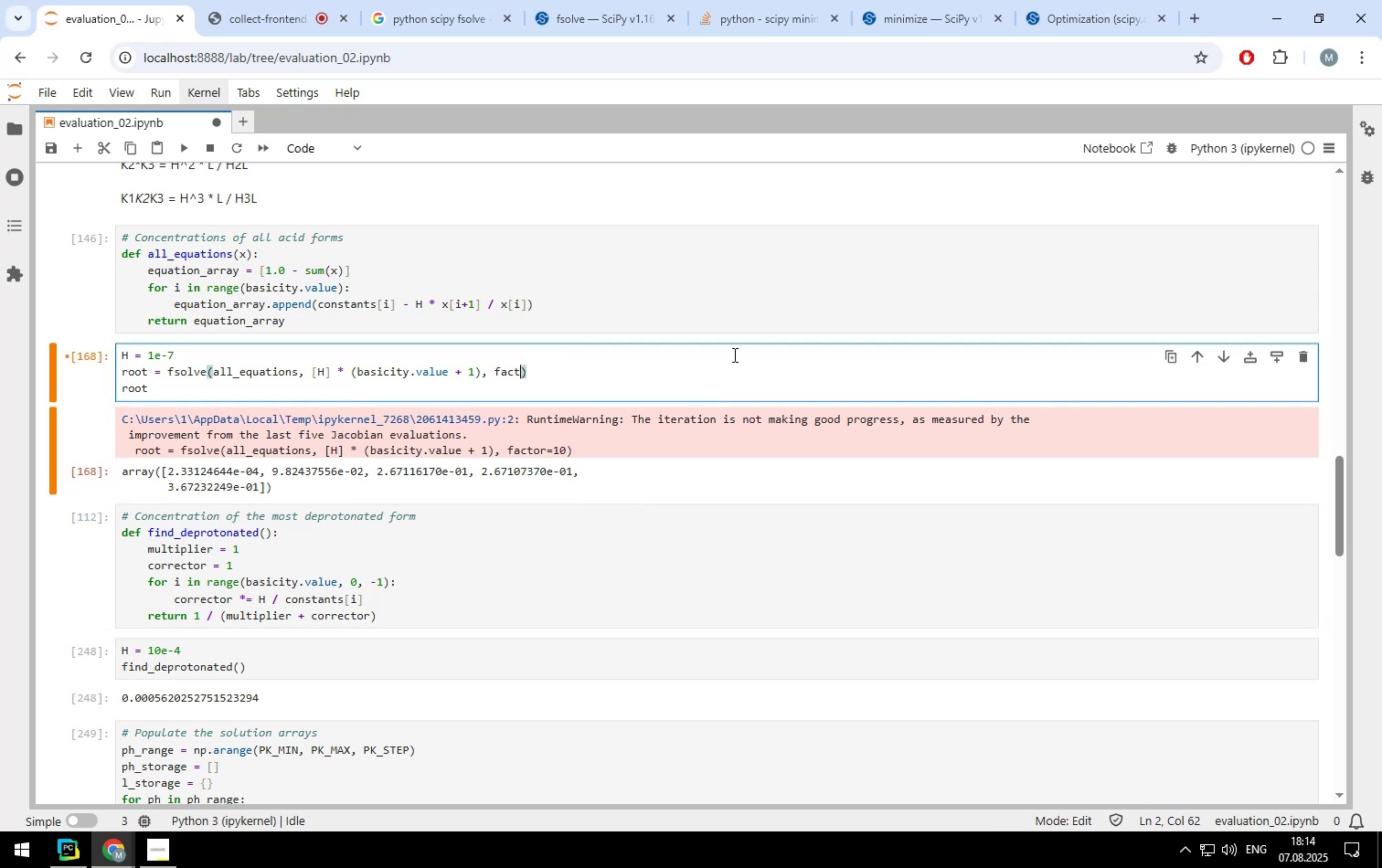 
key(Backspace)
 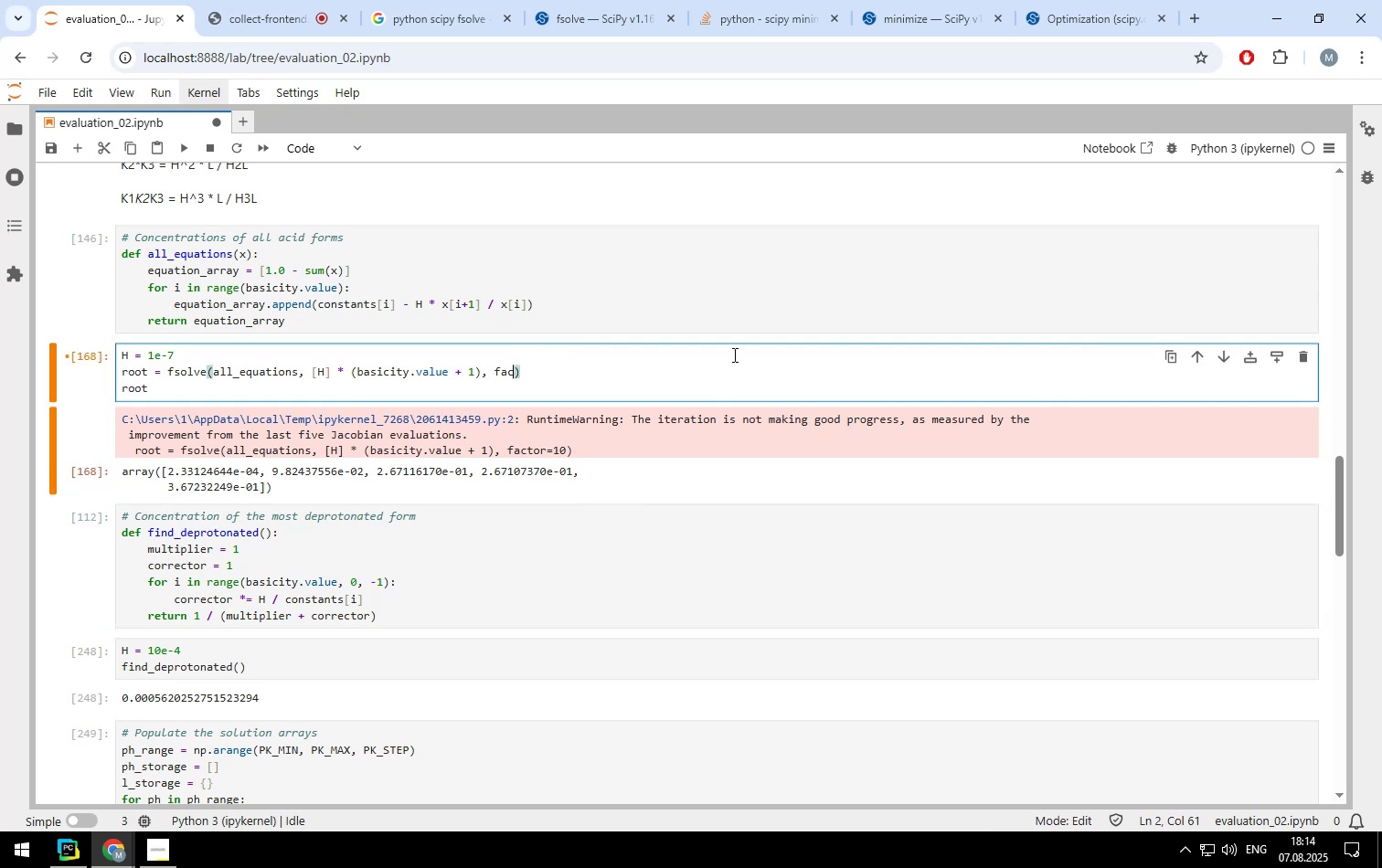 
key(Backspace)
 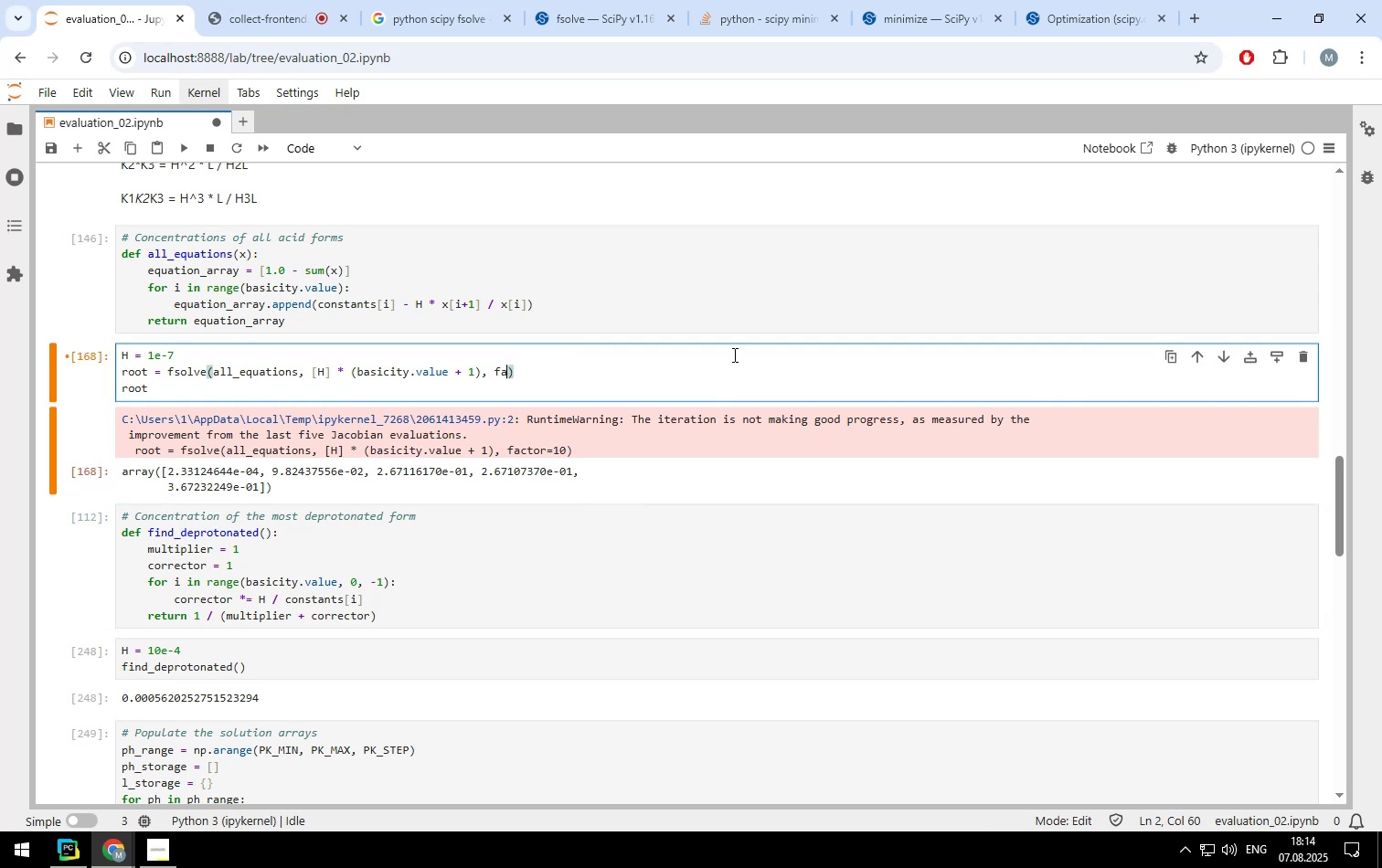 
key(Backspace)
 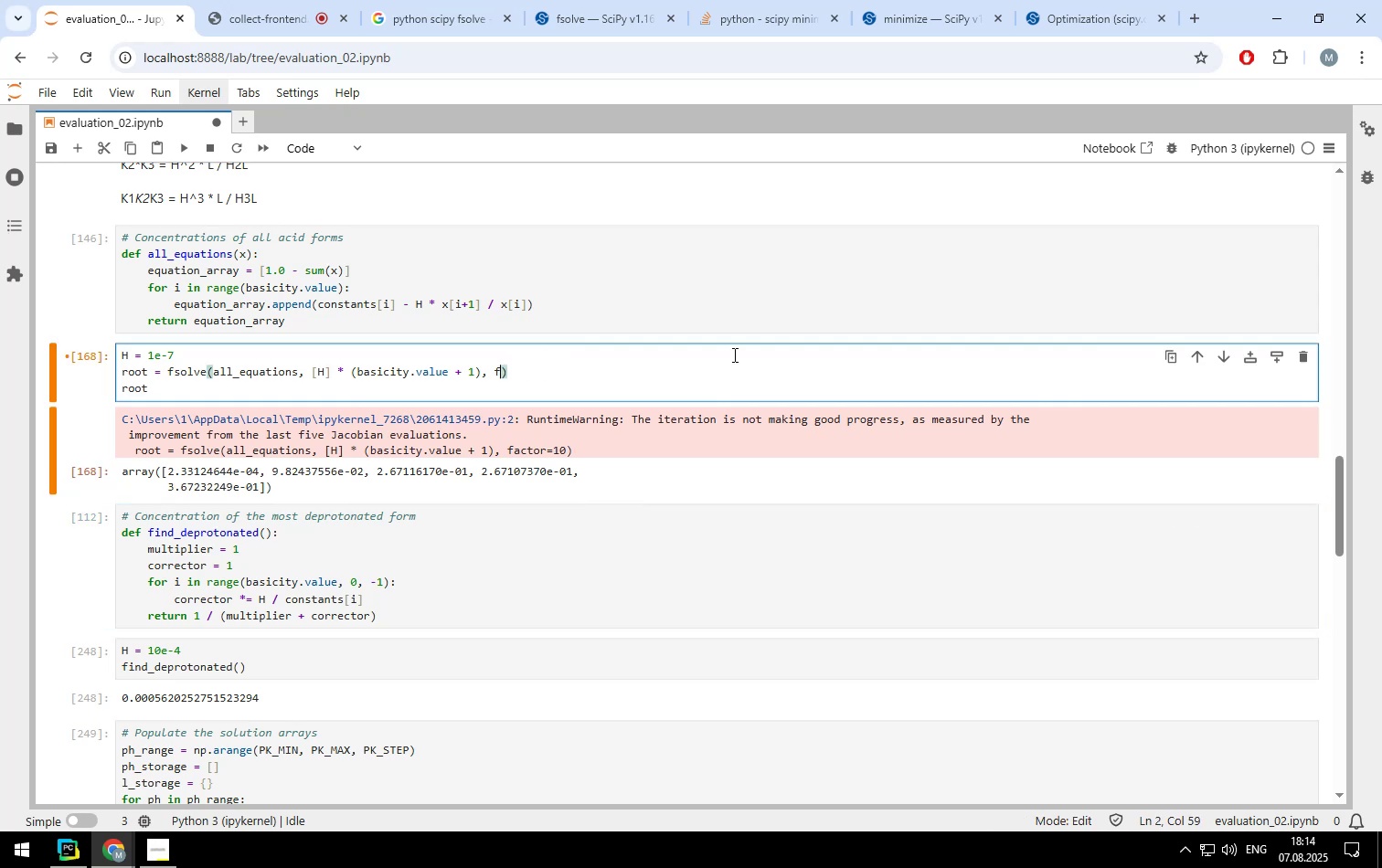 
key(Backspace)
 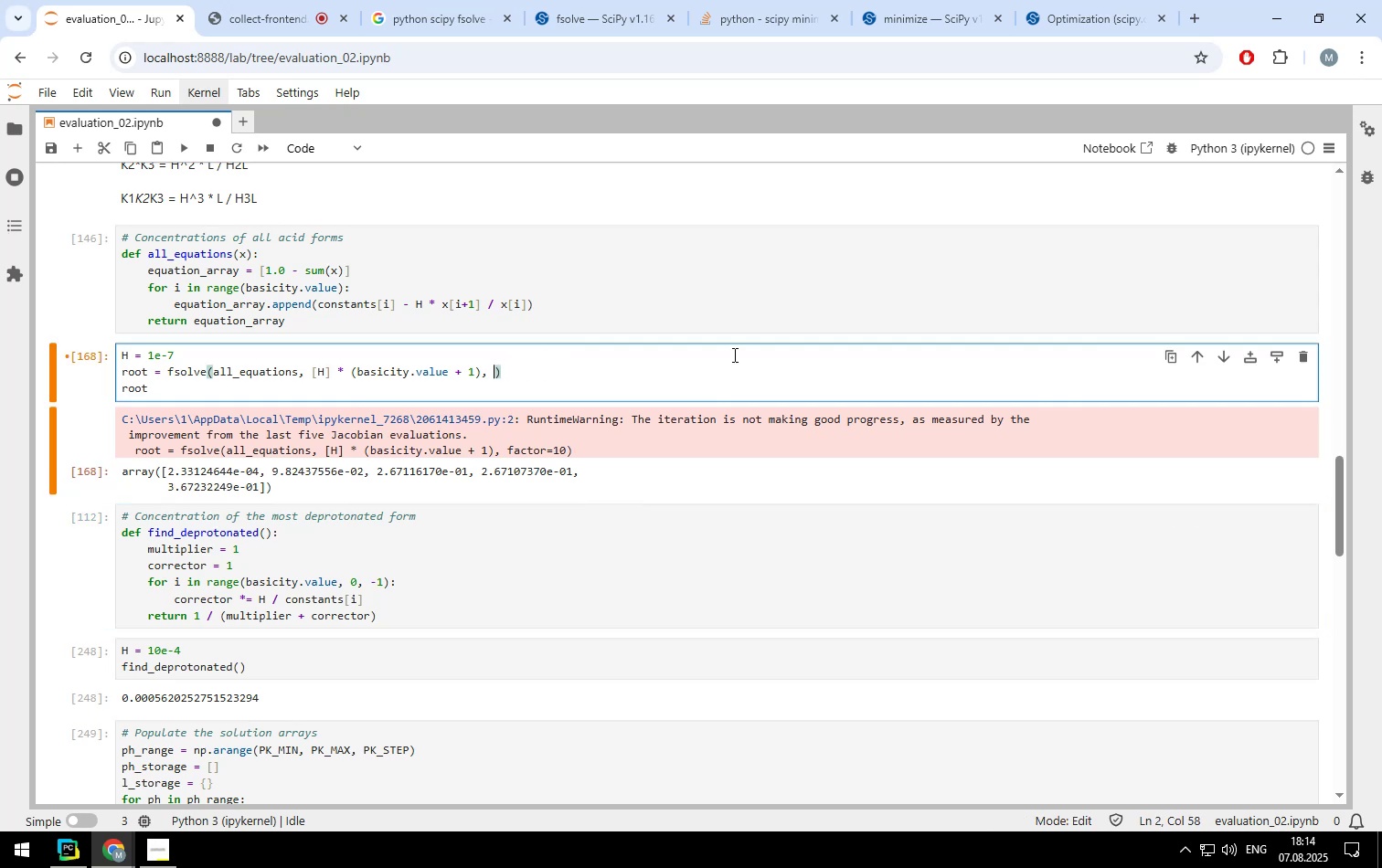 
key(Backspace)
 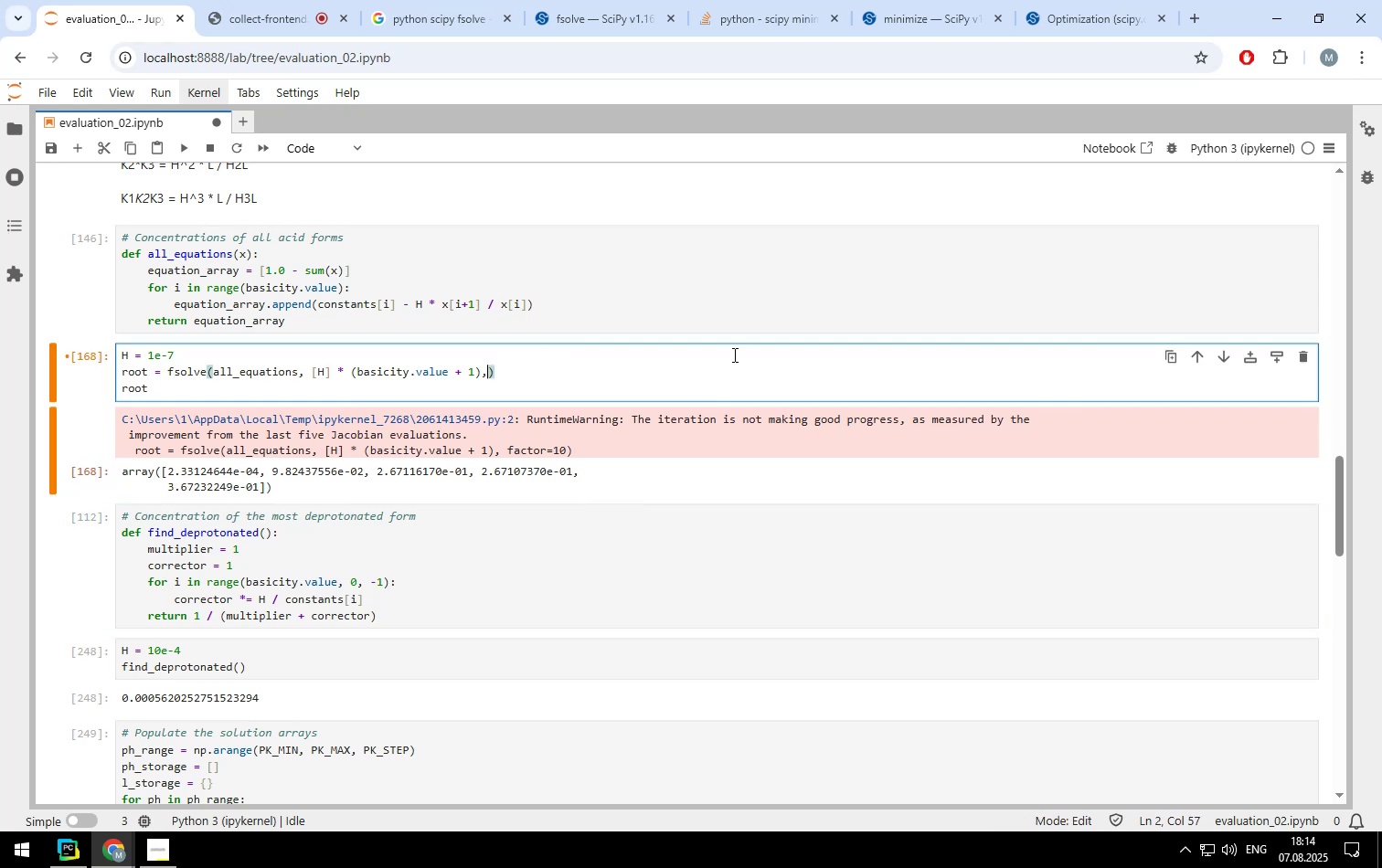 
key(Backspace)
 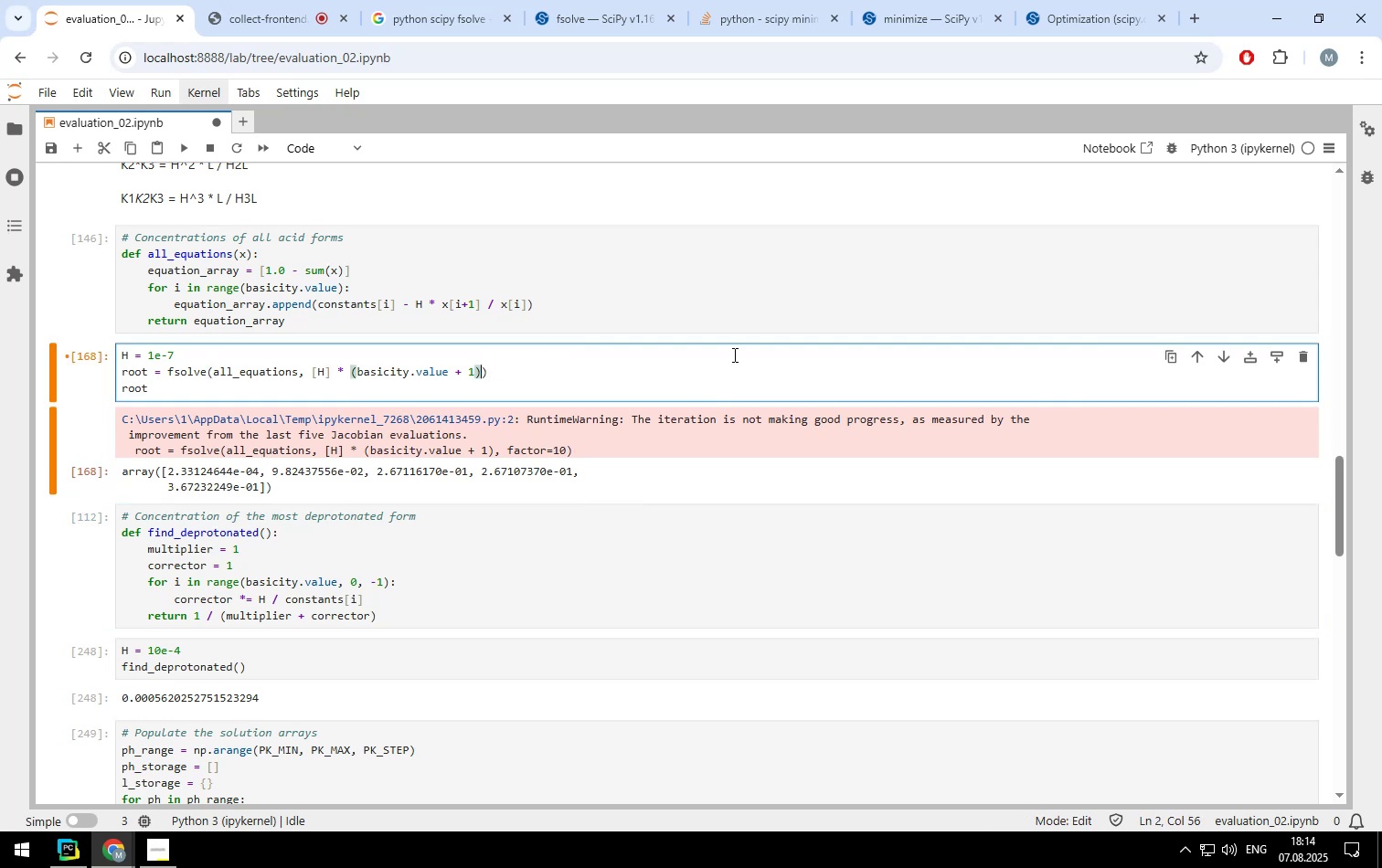 
key(Shift+ShiftLeft)
 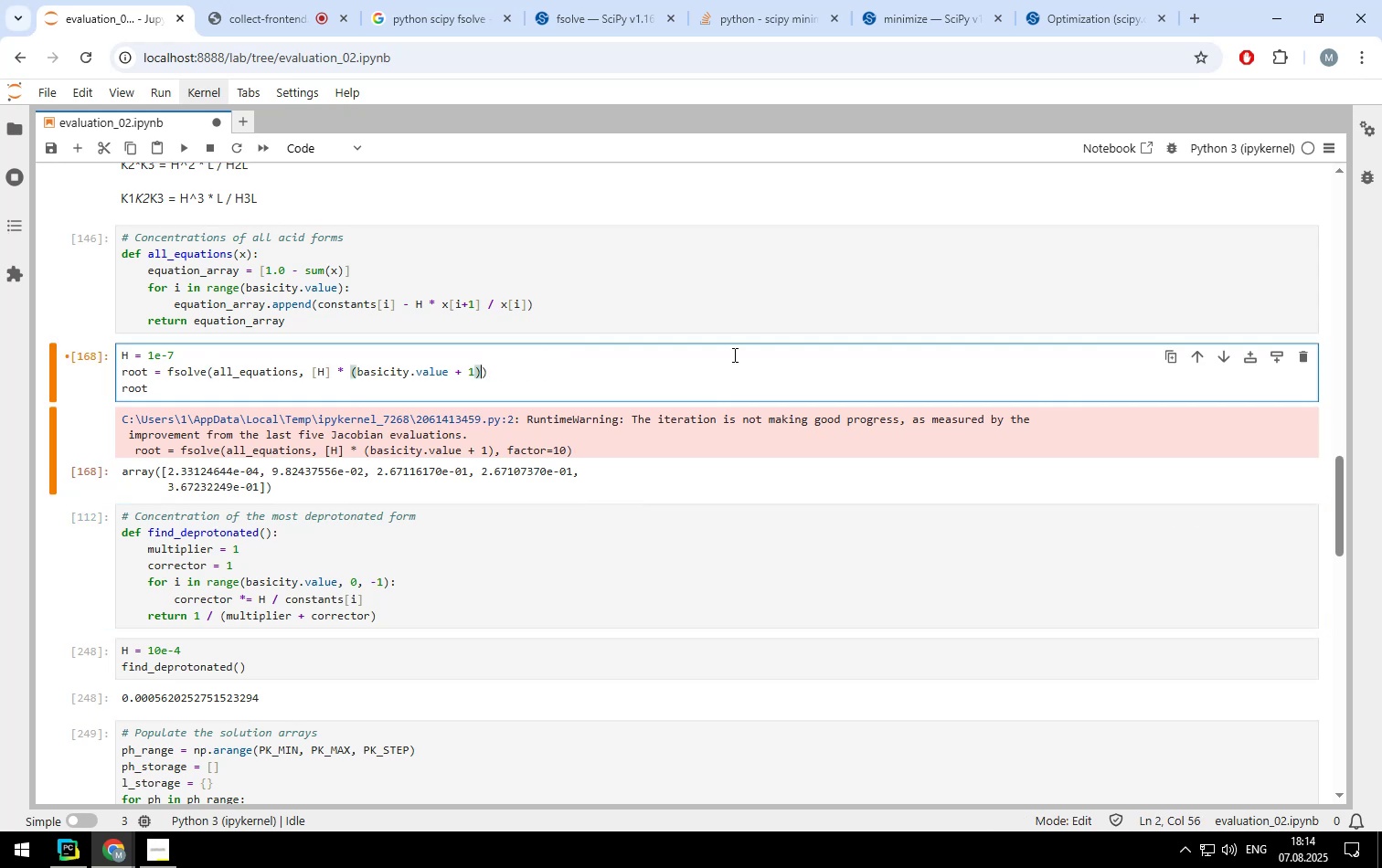 
key(Shift+Enter)
 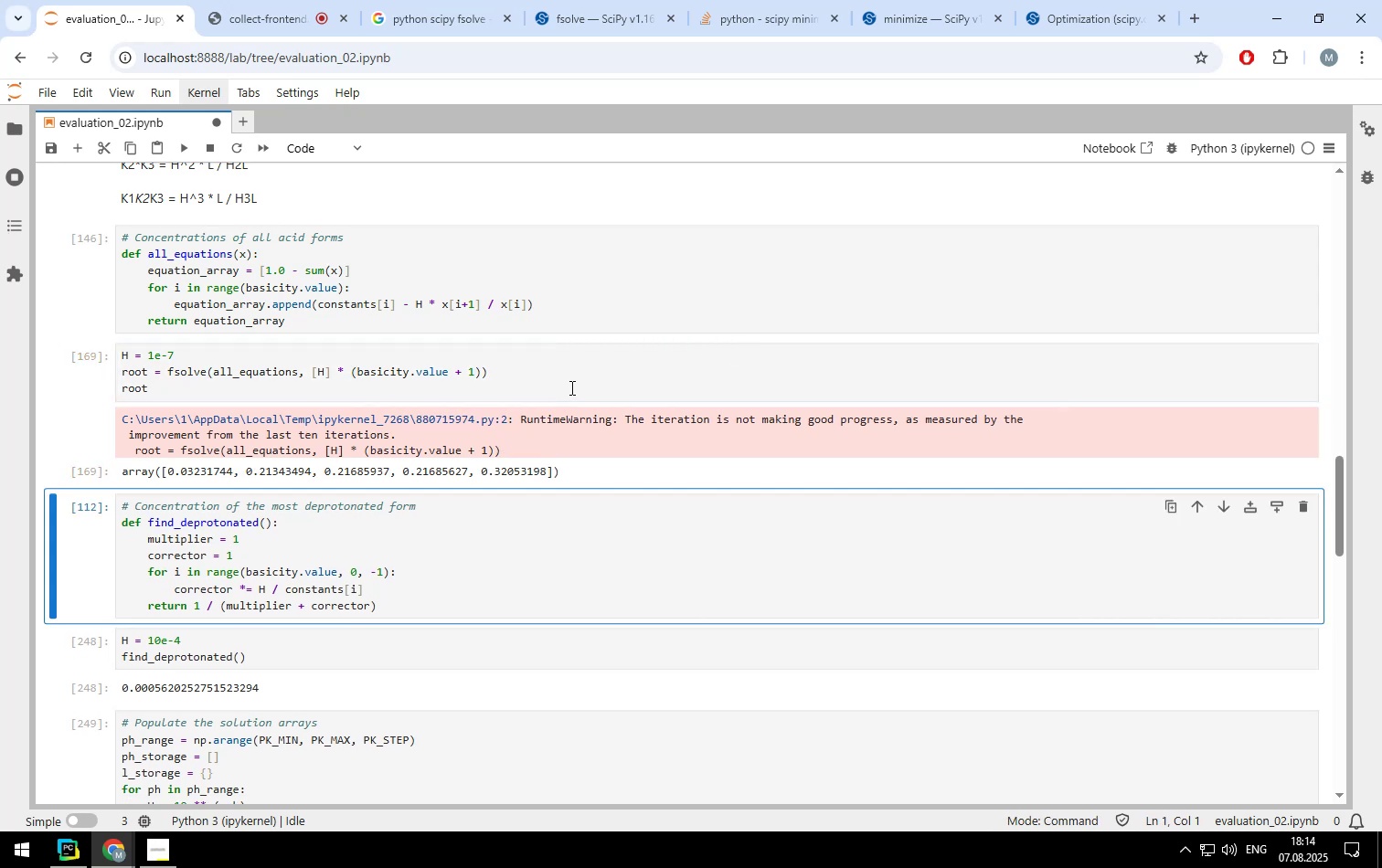 
left_click([567, 378])
 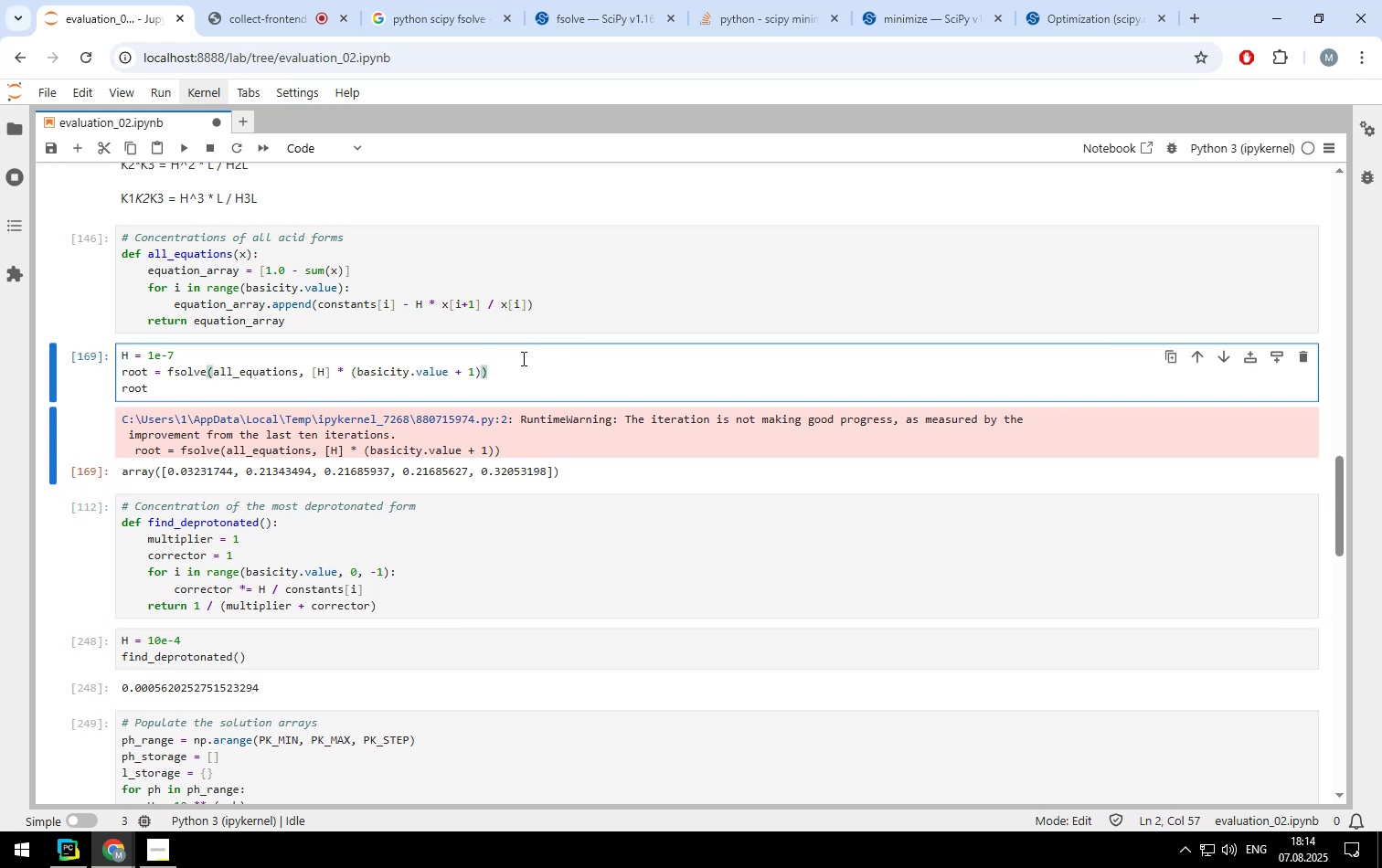 
left_click([522, 358])
 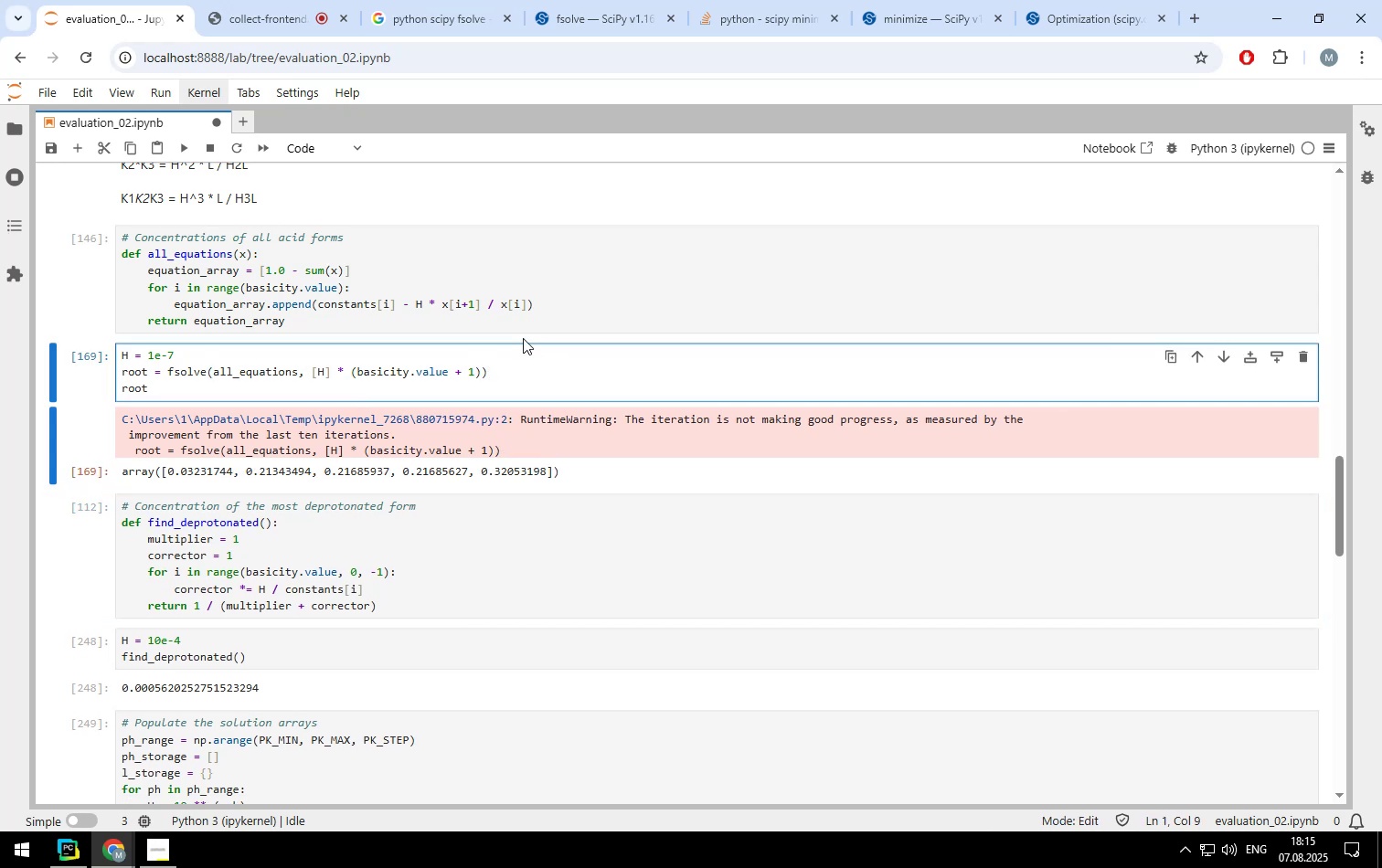 
scroll: coordinate [523, 338], scroll_direction: up, amount: 1.0
 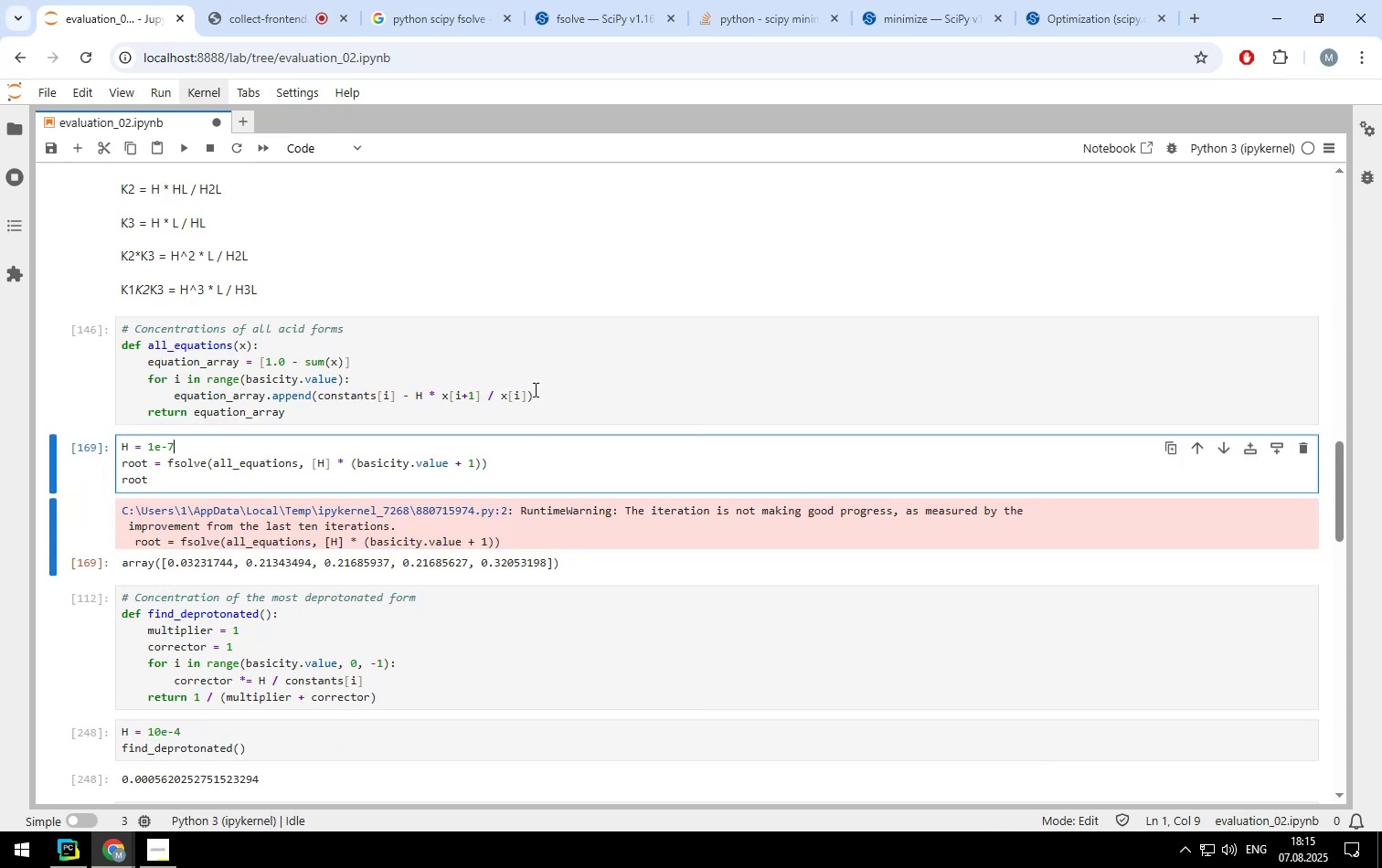 
left_click([535, 397])
 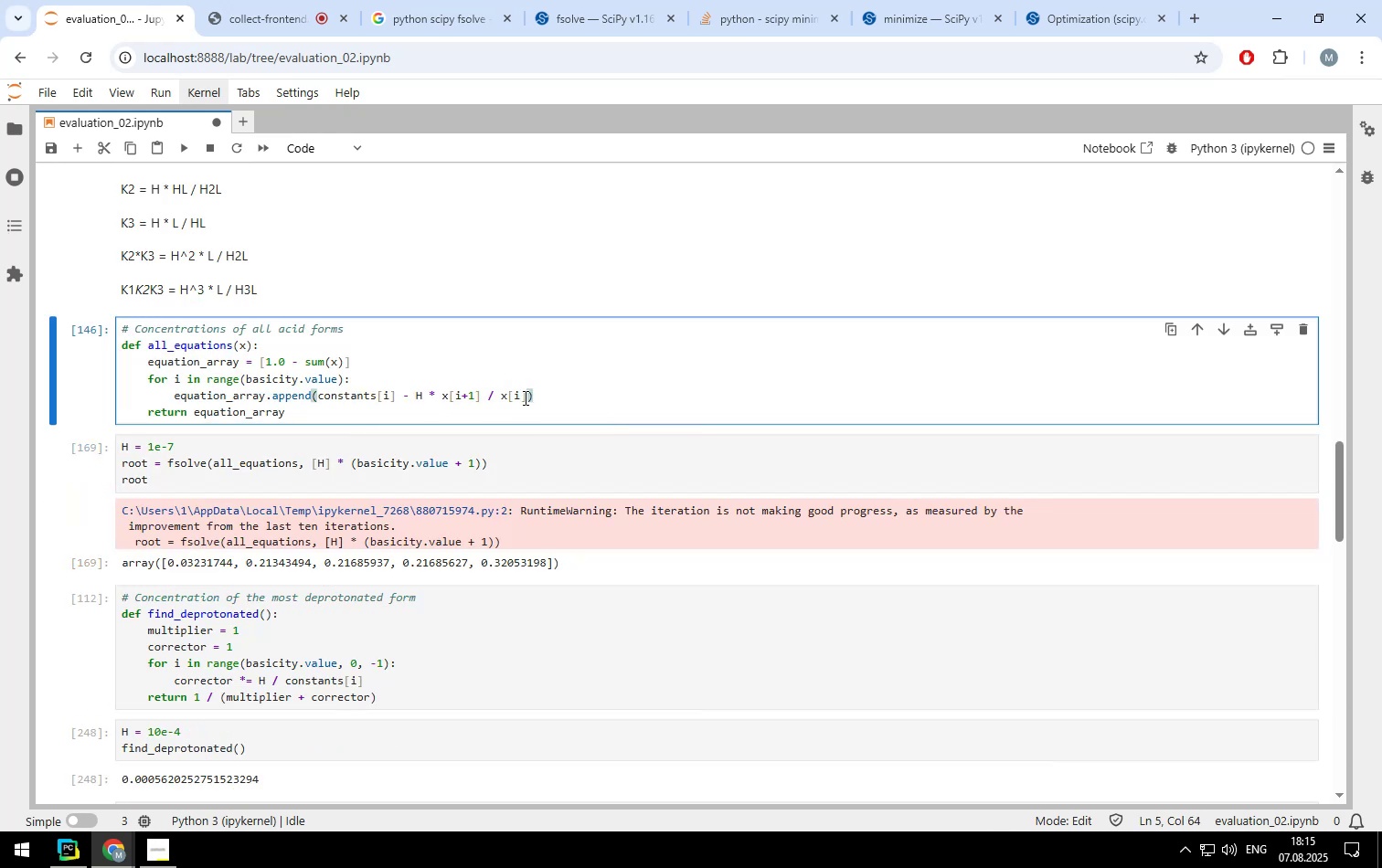 
left_click([541, 397])
 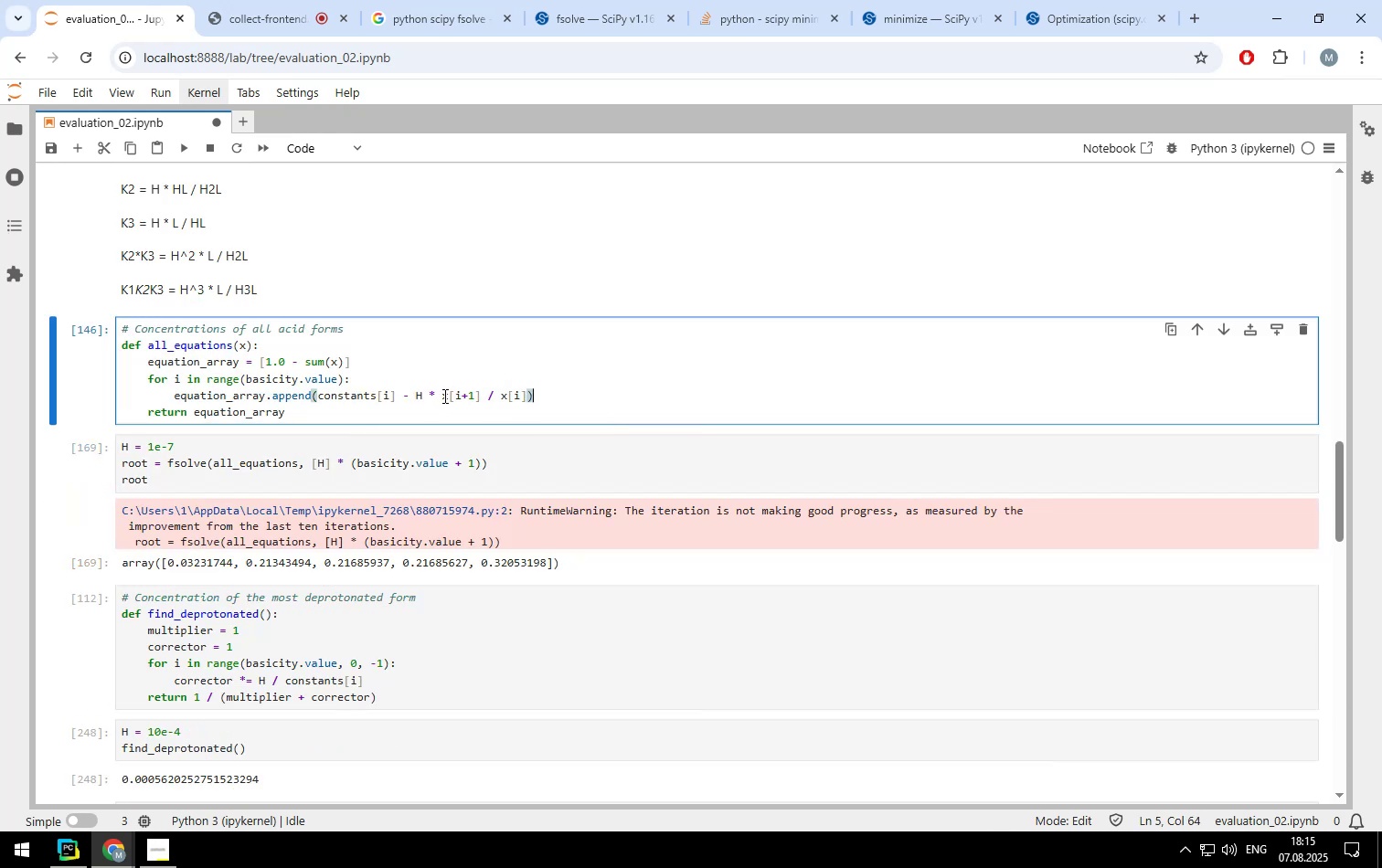 
left_click([441, 396])
 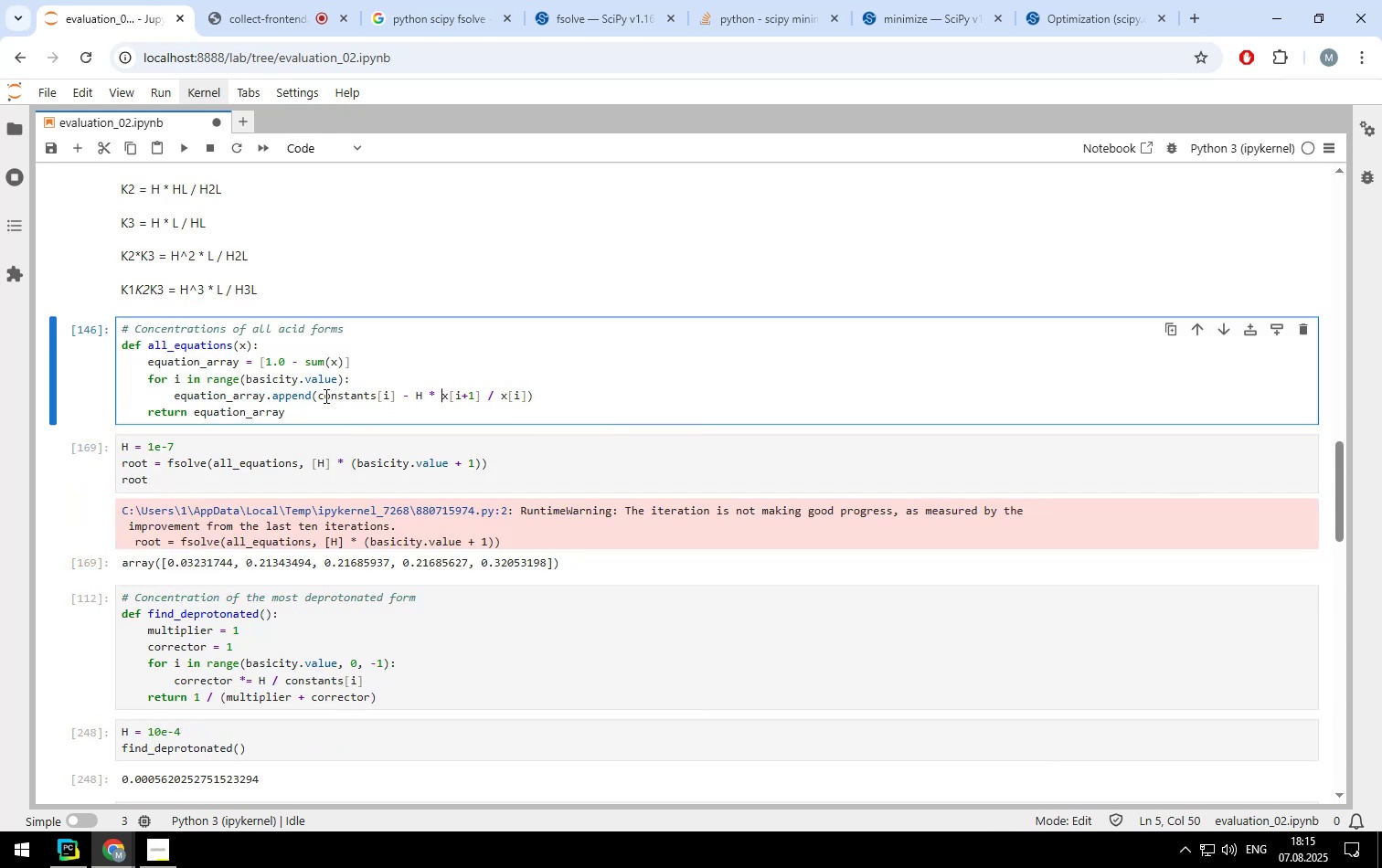 
left_click([317, 396])
 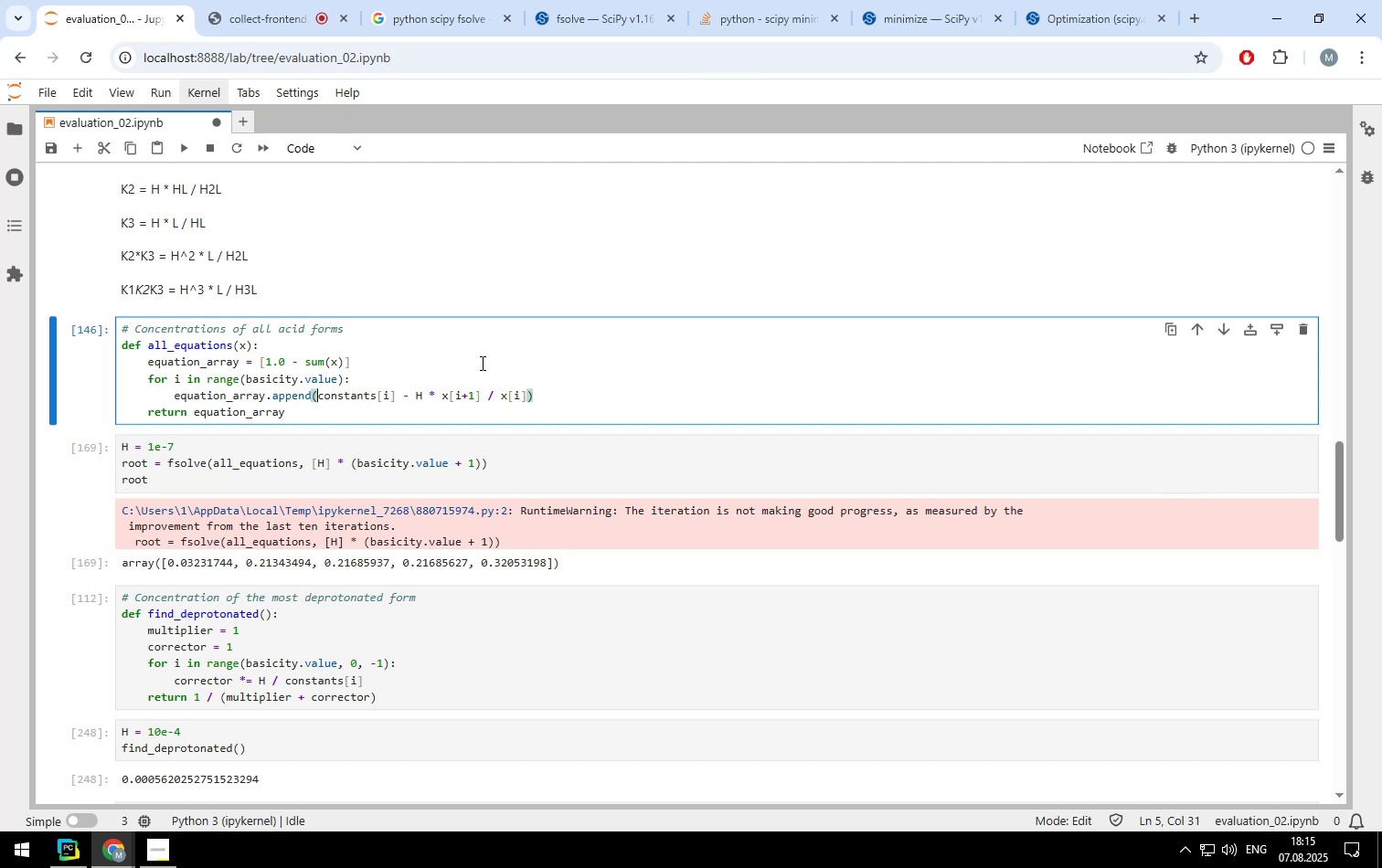 
wait(5.3)
 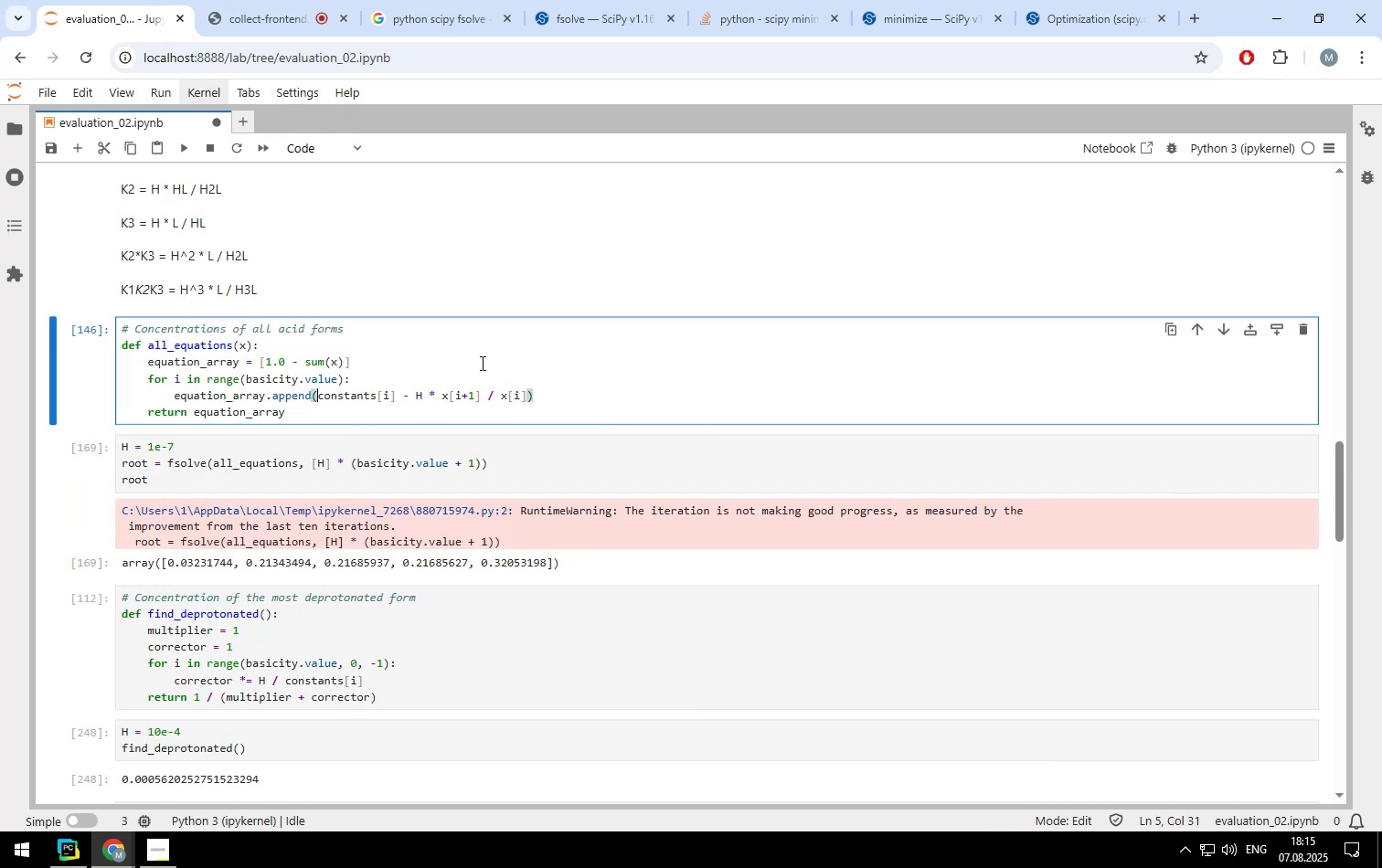 
left_click([251, 443])
 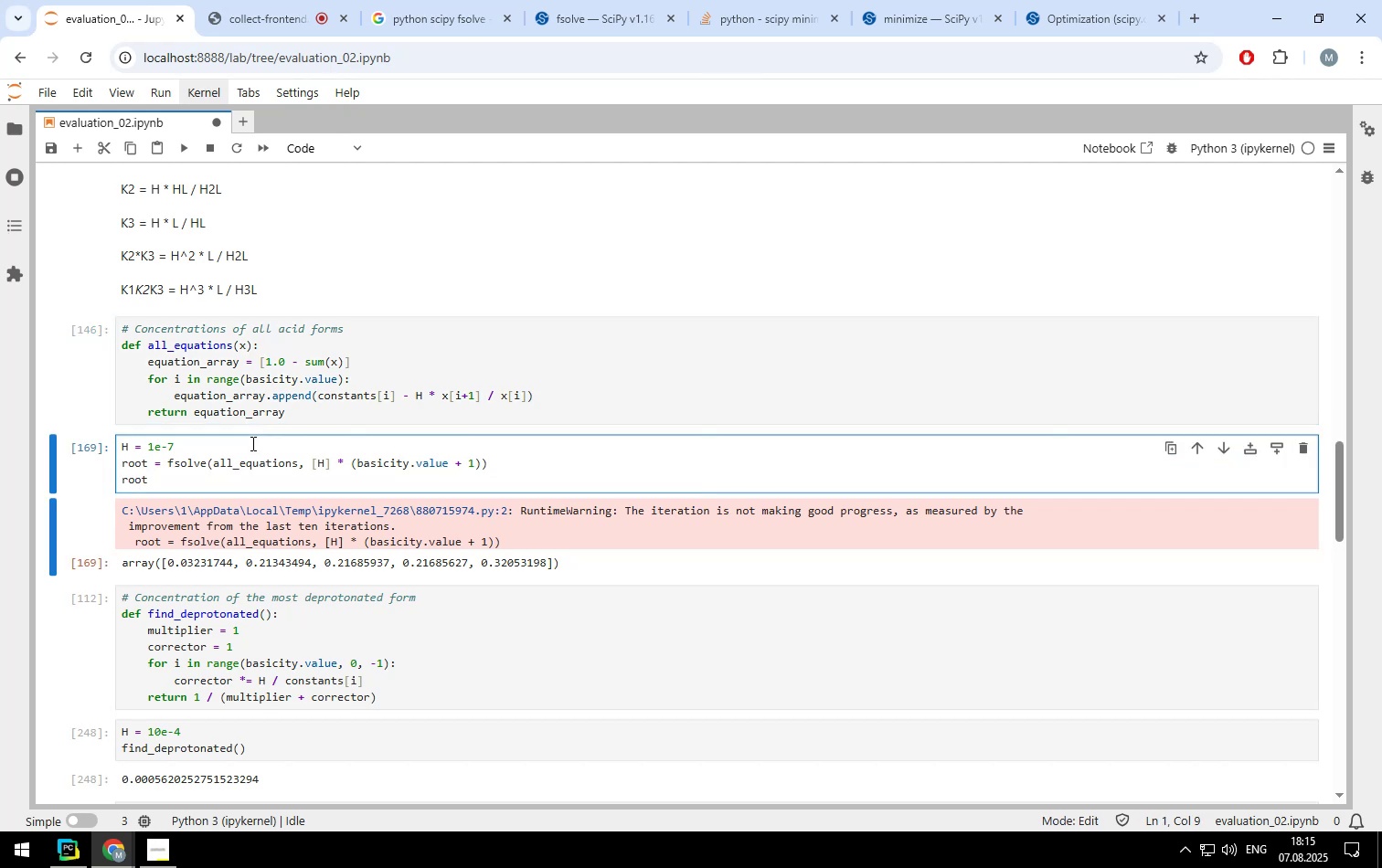 
key(Backspace)
 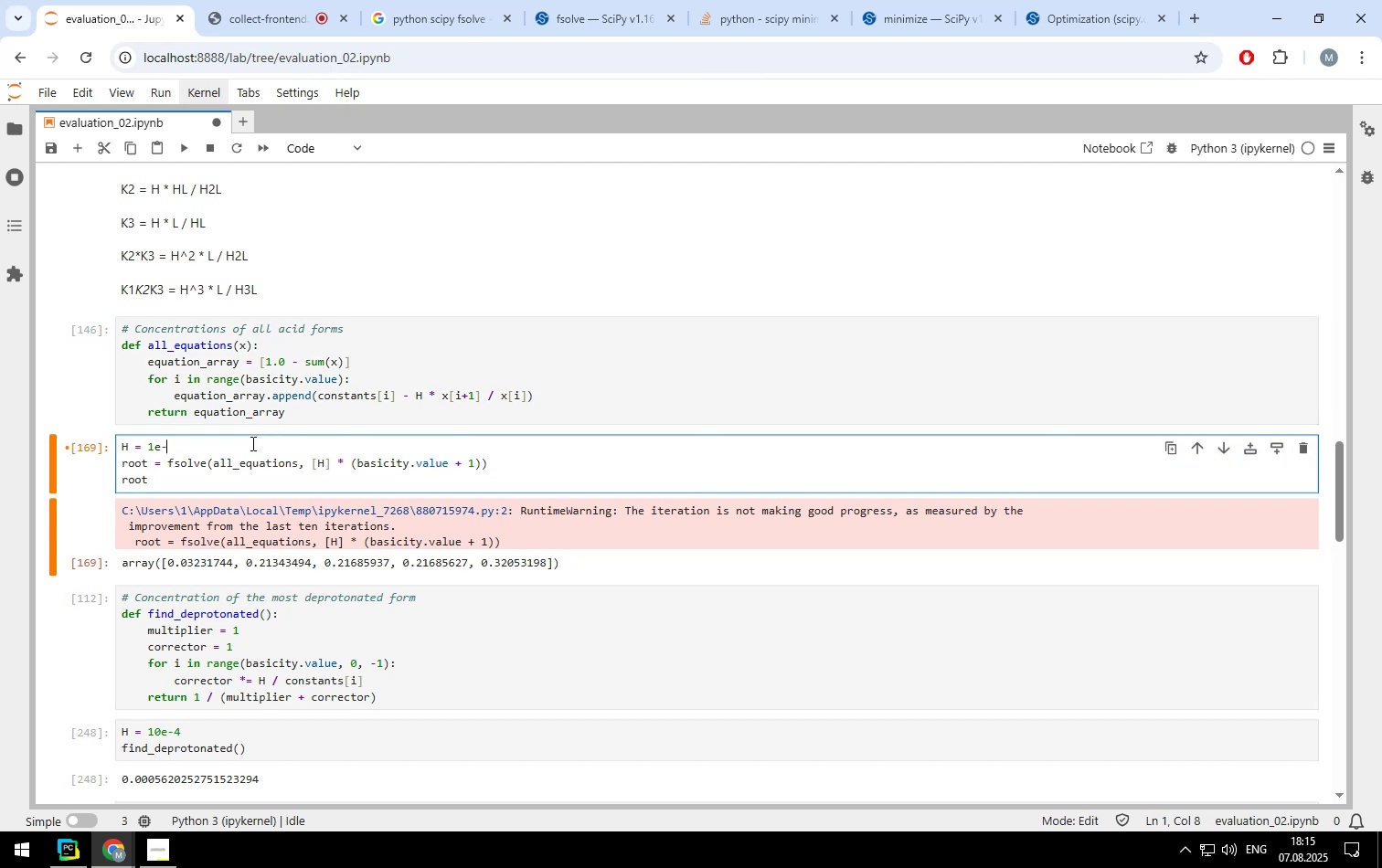 
key(6)
 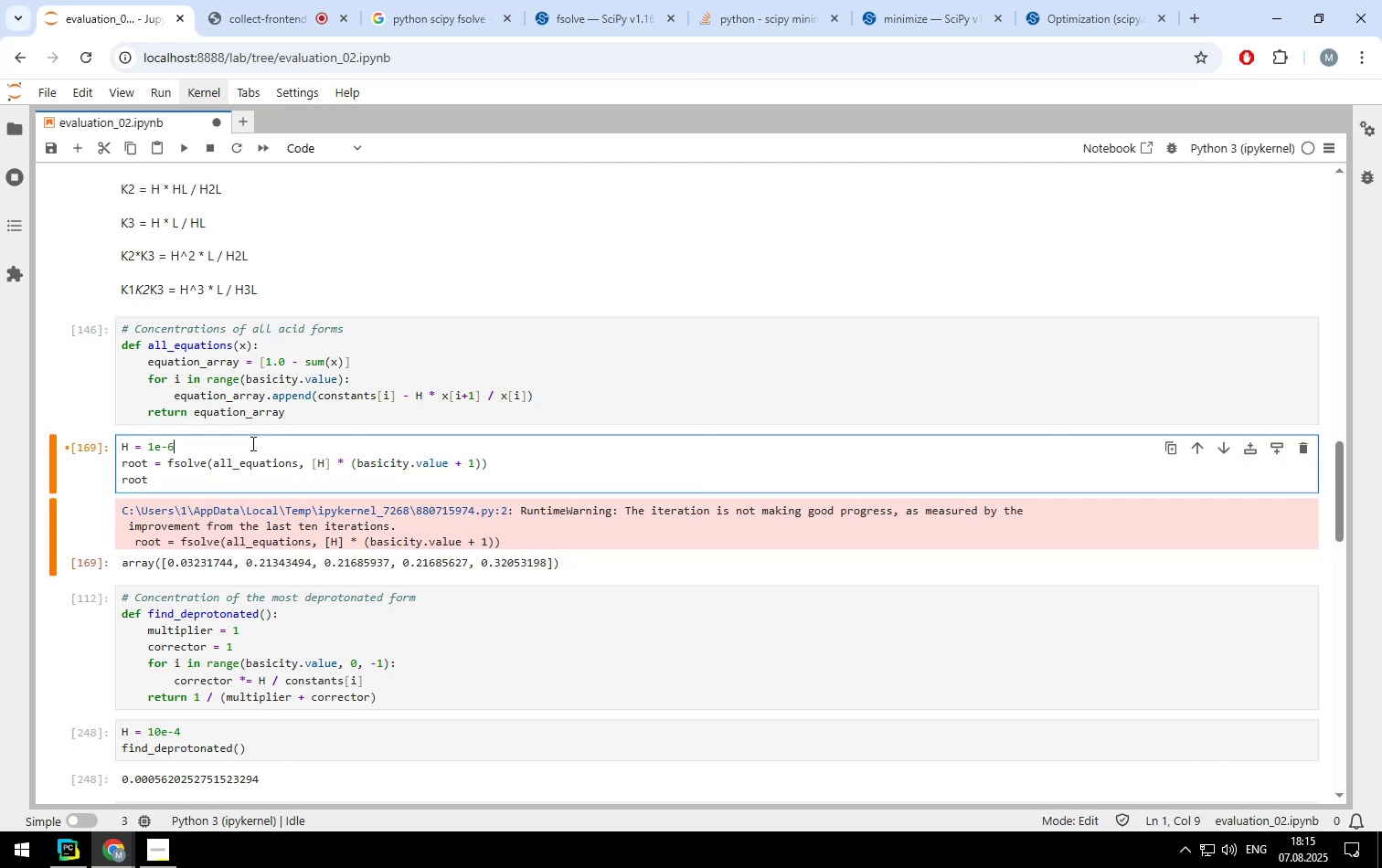 
key(Shift+ShiftLeft)
 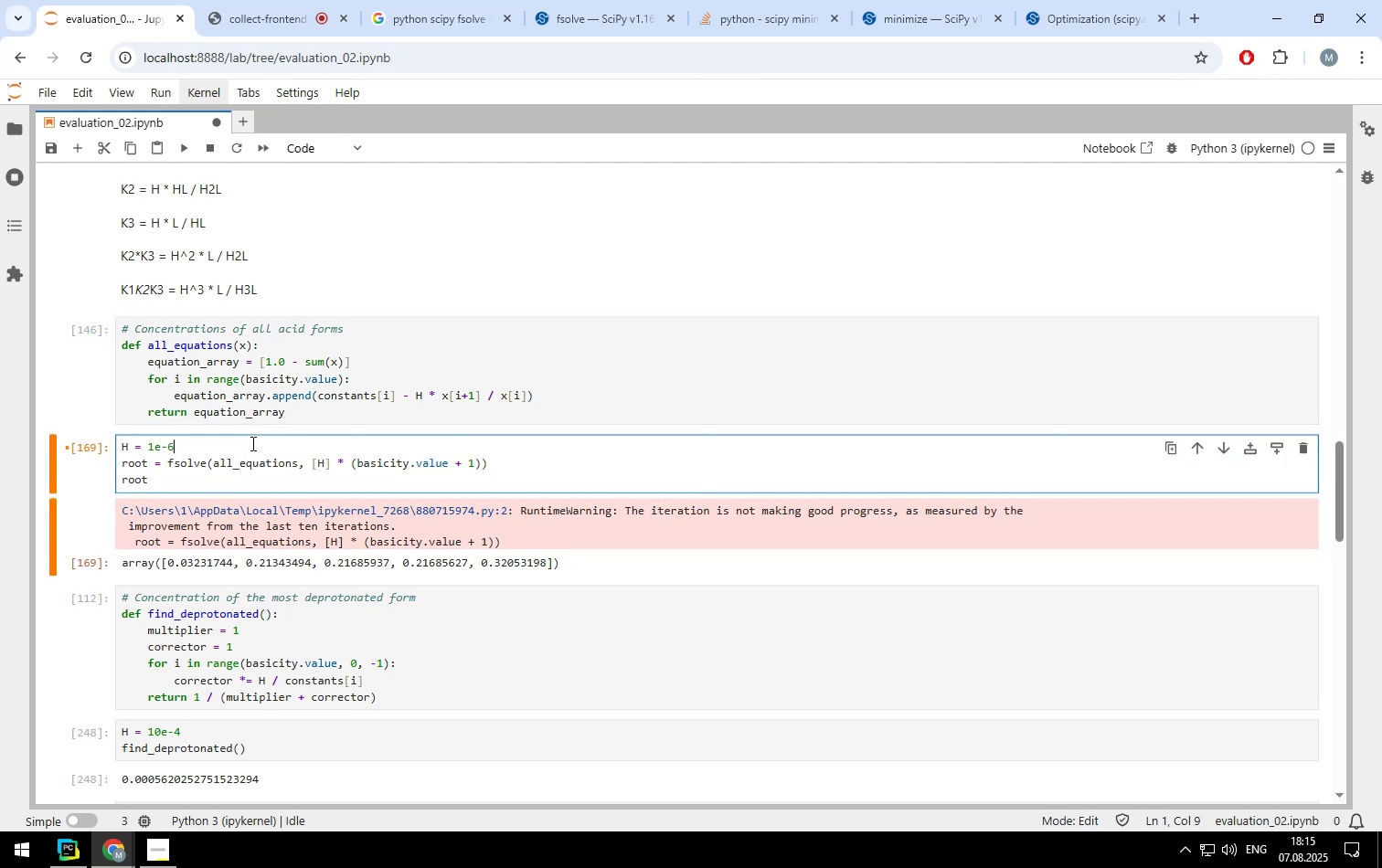 
key(Shift+Enter)
 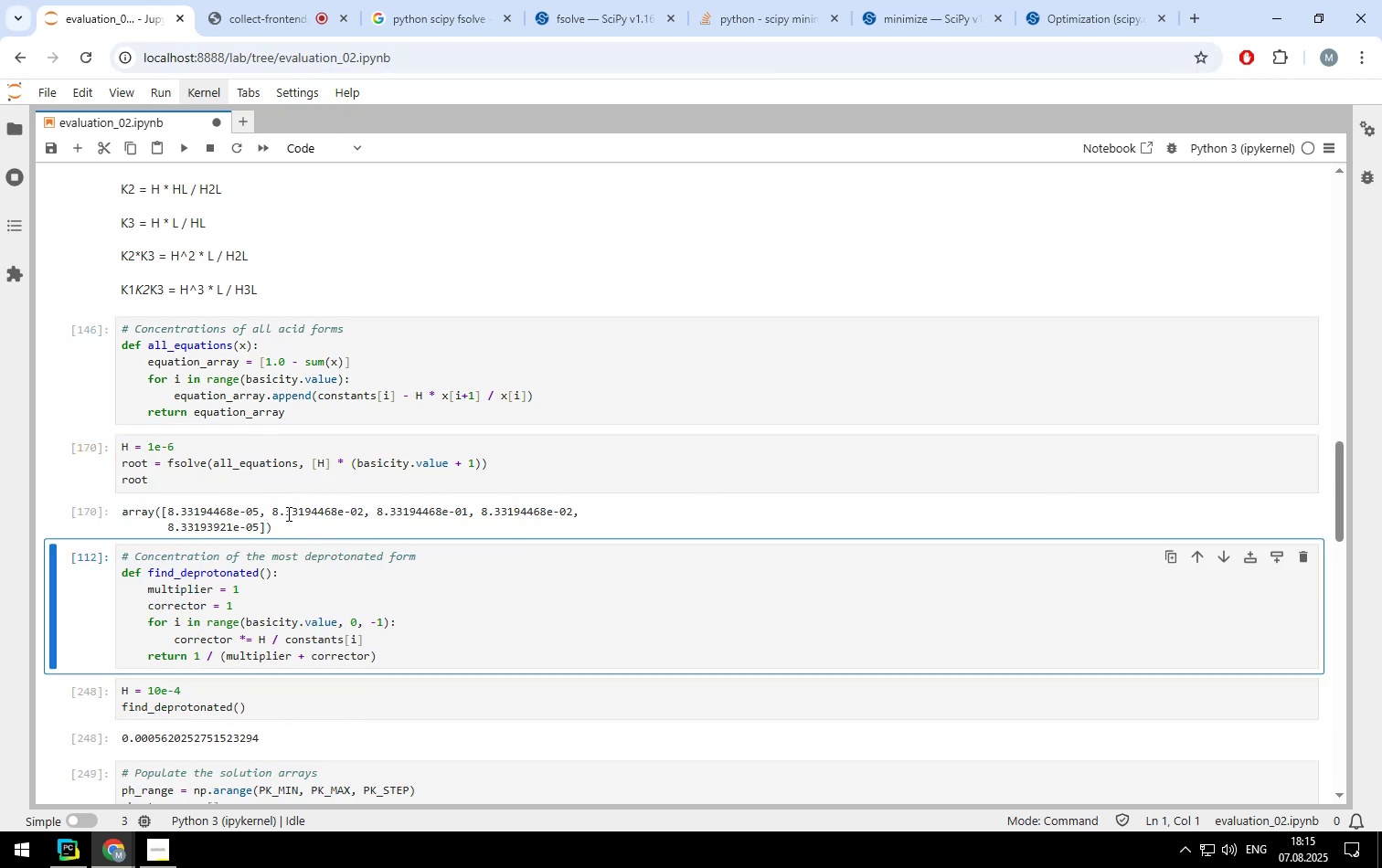 
wait(8.62)
 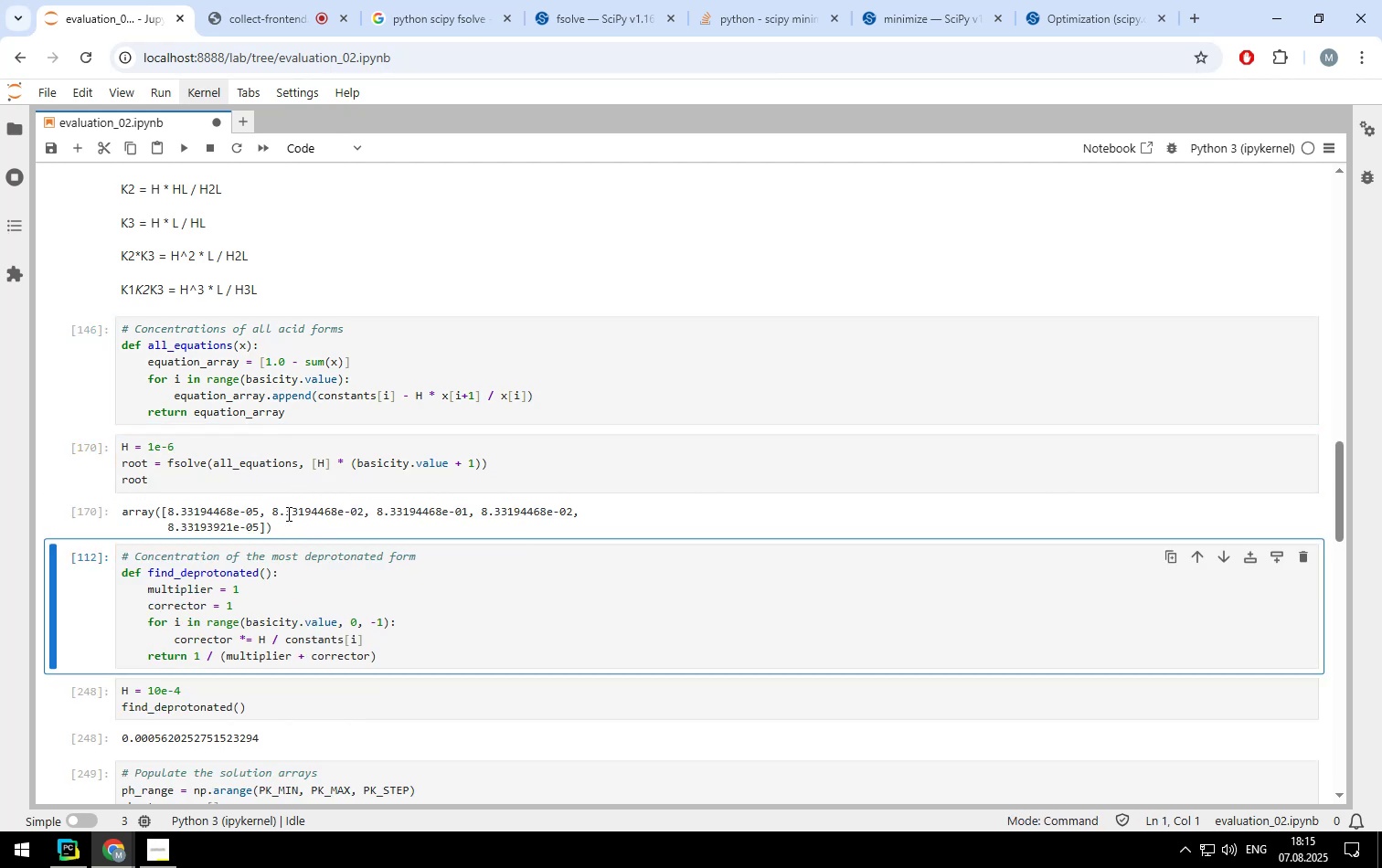 
scroll: coordinate [366, 238], scroll_direction: up, amount: 6.0
 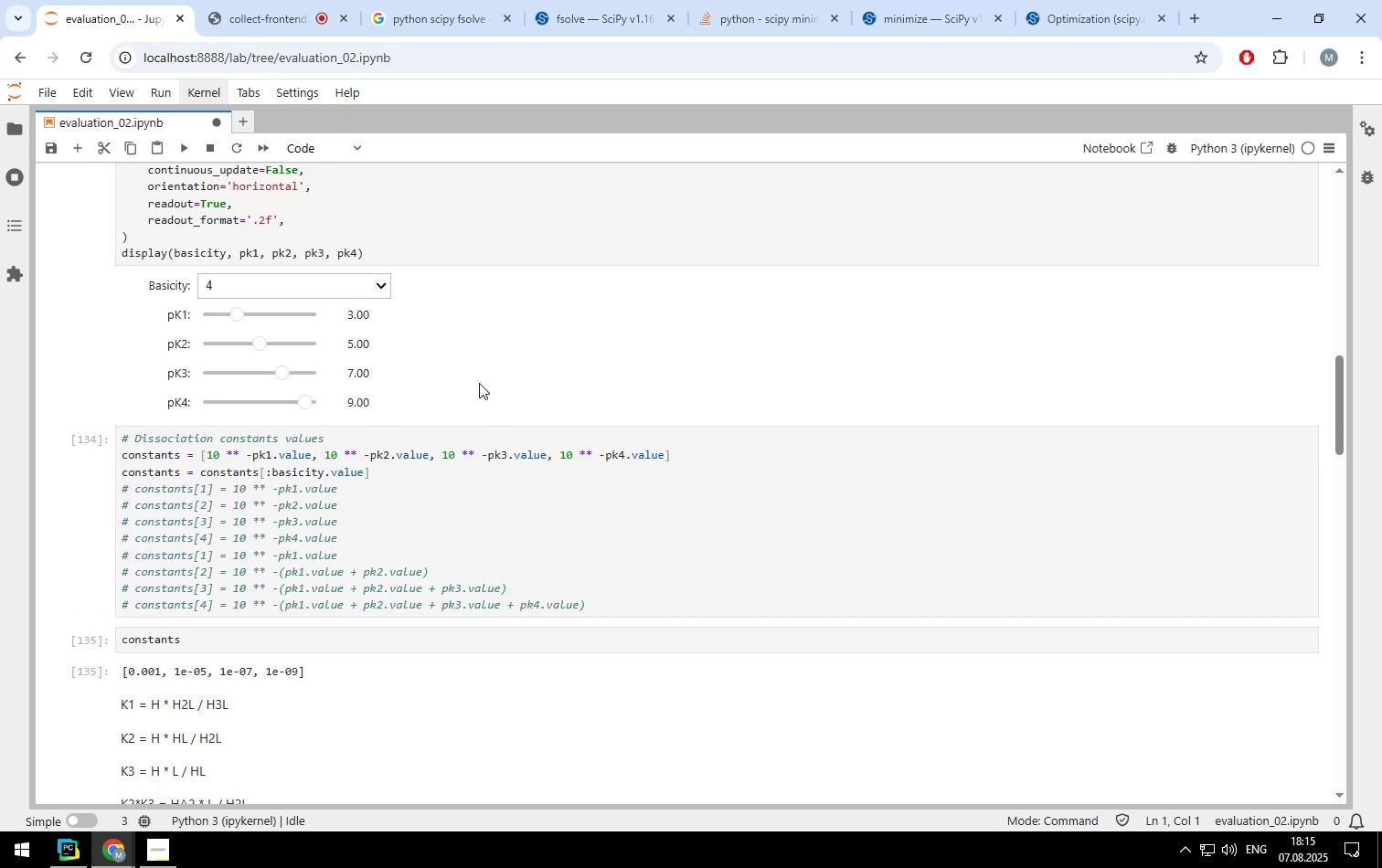 
scroll: coordinate [447, 342], scroll_direction: down, amount: 4.0
 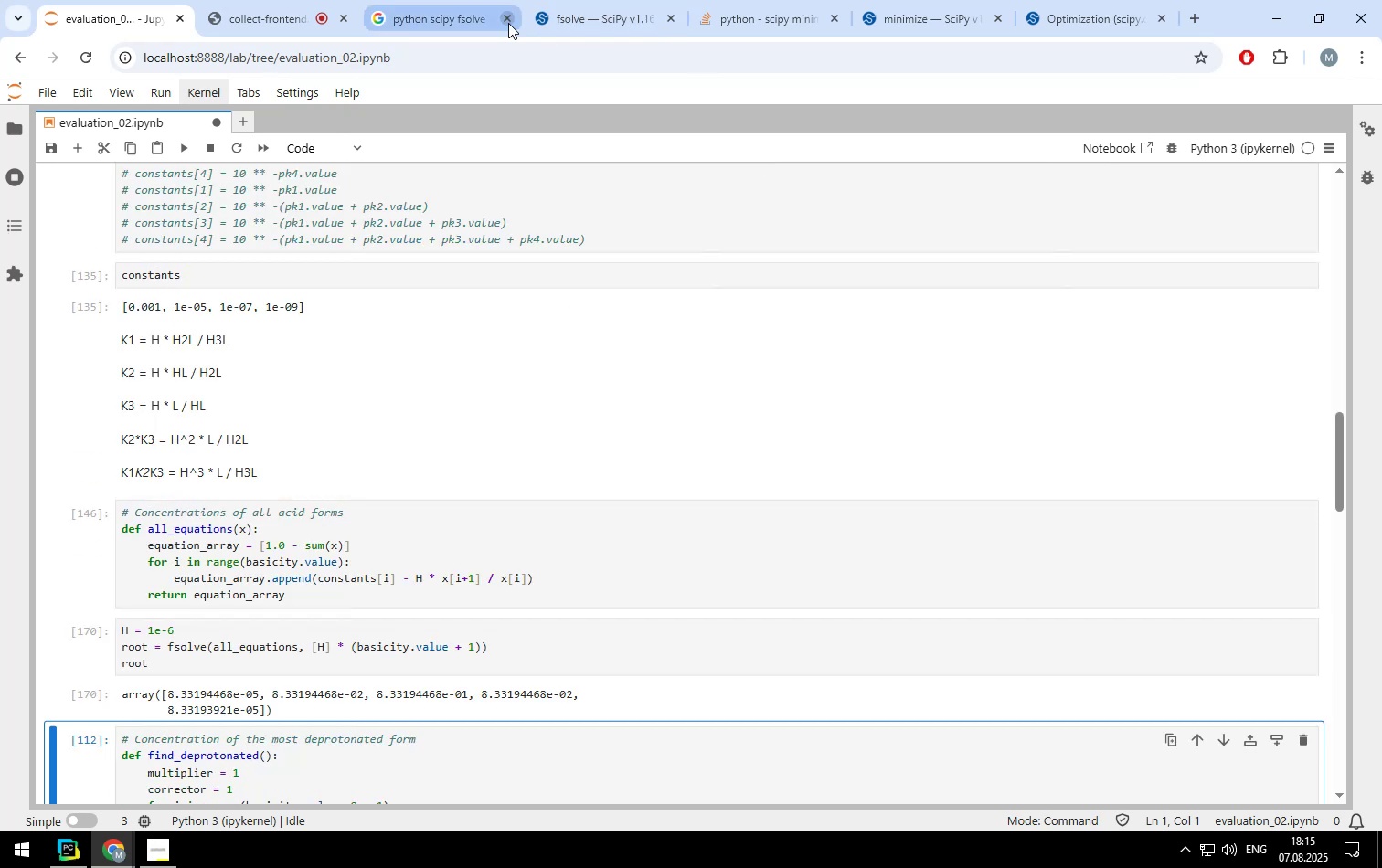 
left_click([473, 16])
 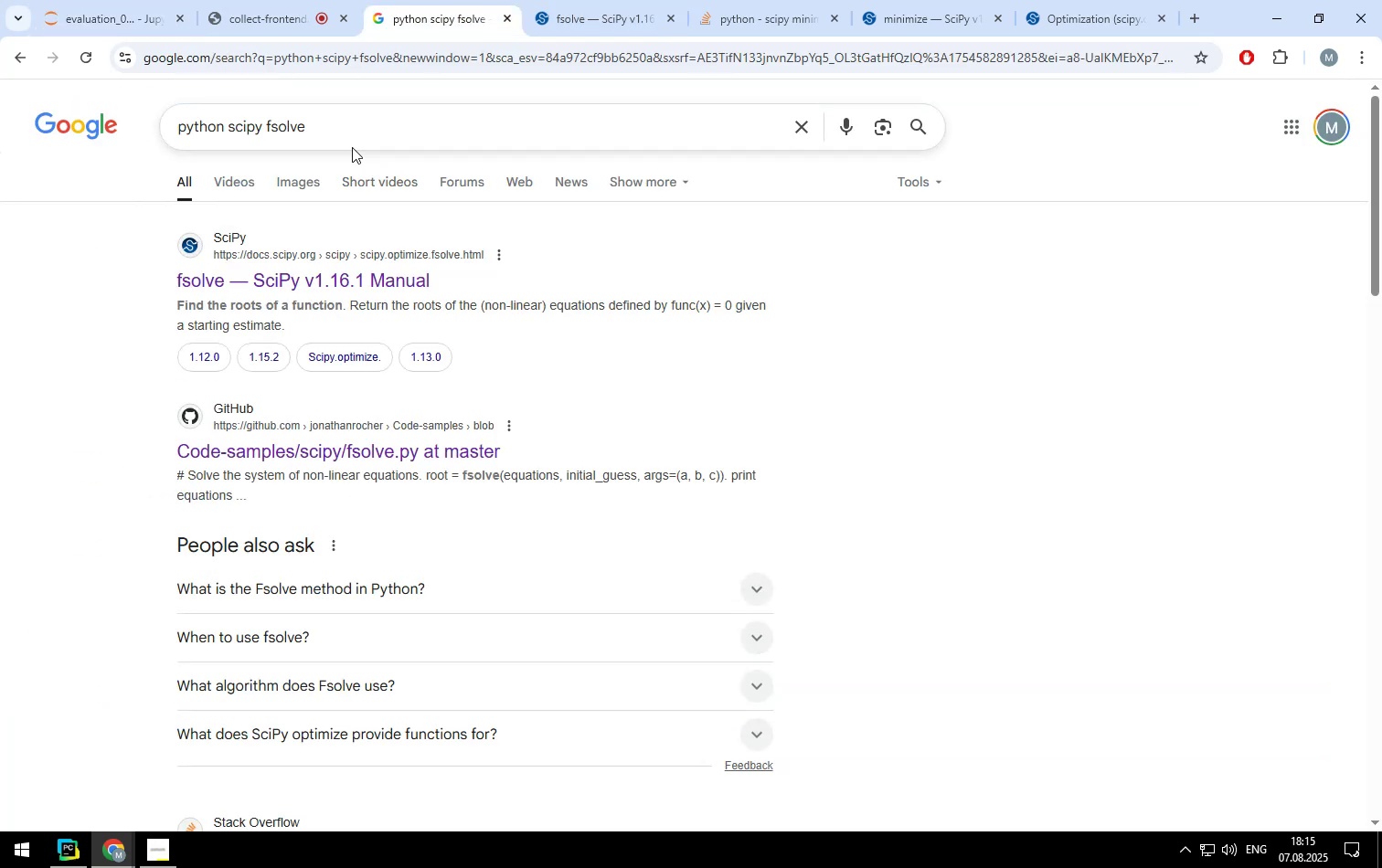 
left_click_drag(start_coordinate=[349, 128], to_coordinate=[275, 125])
 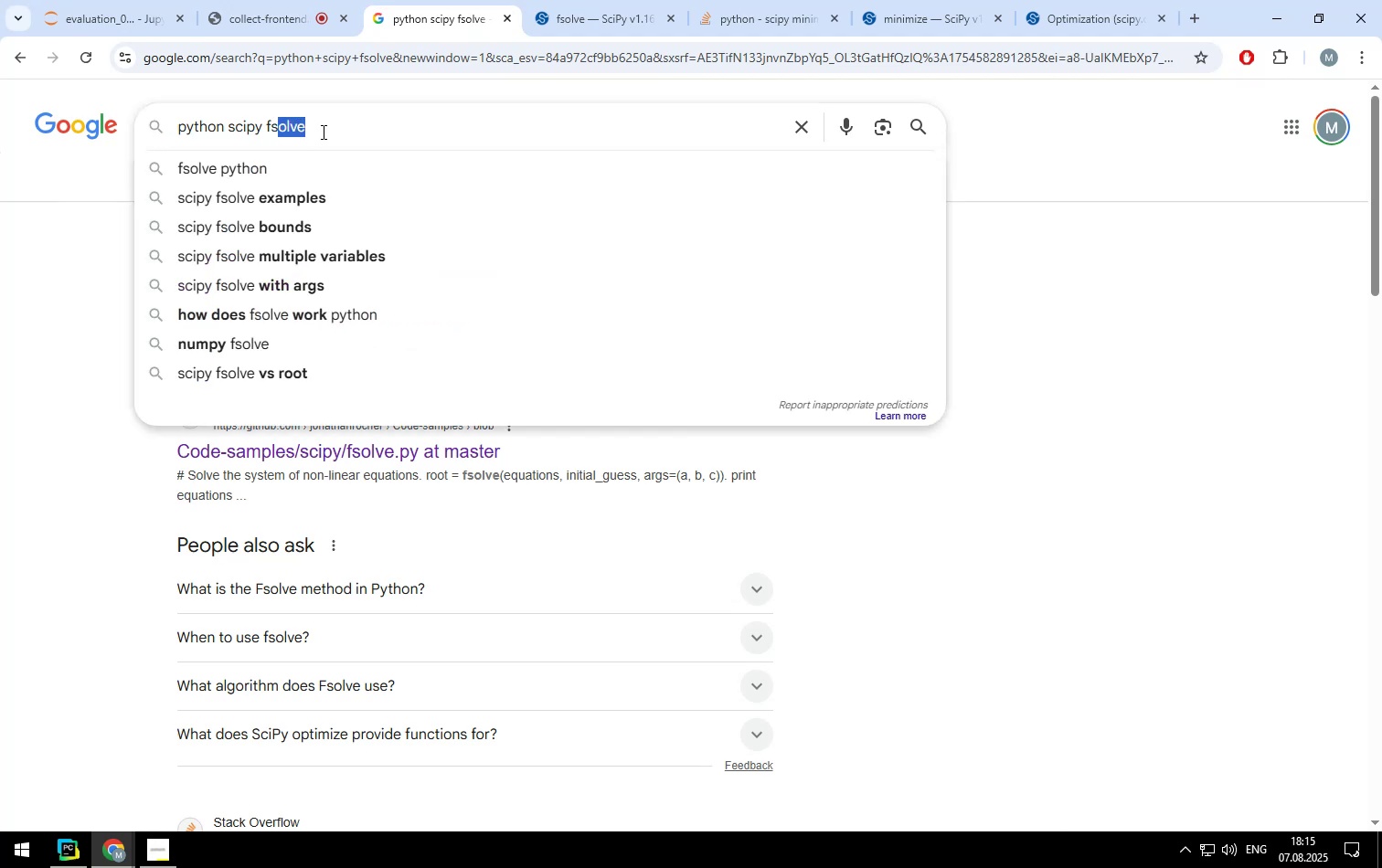 
left_click([322, 132])
 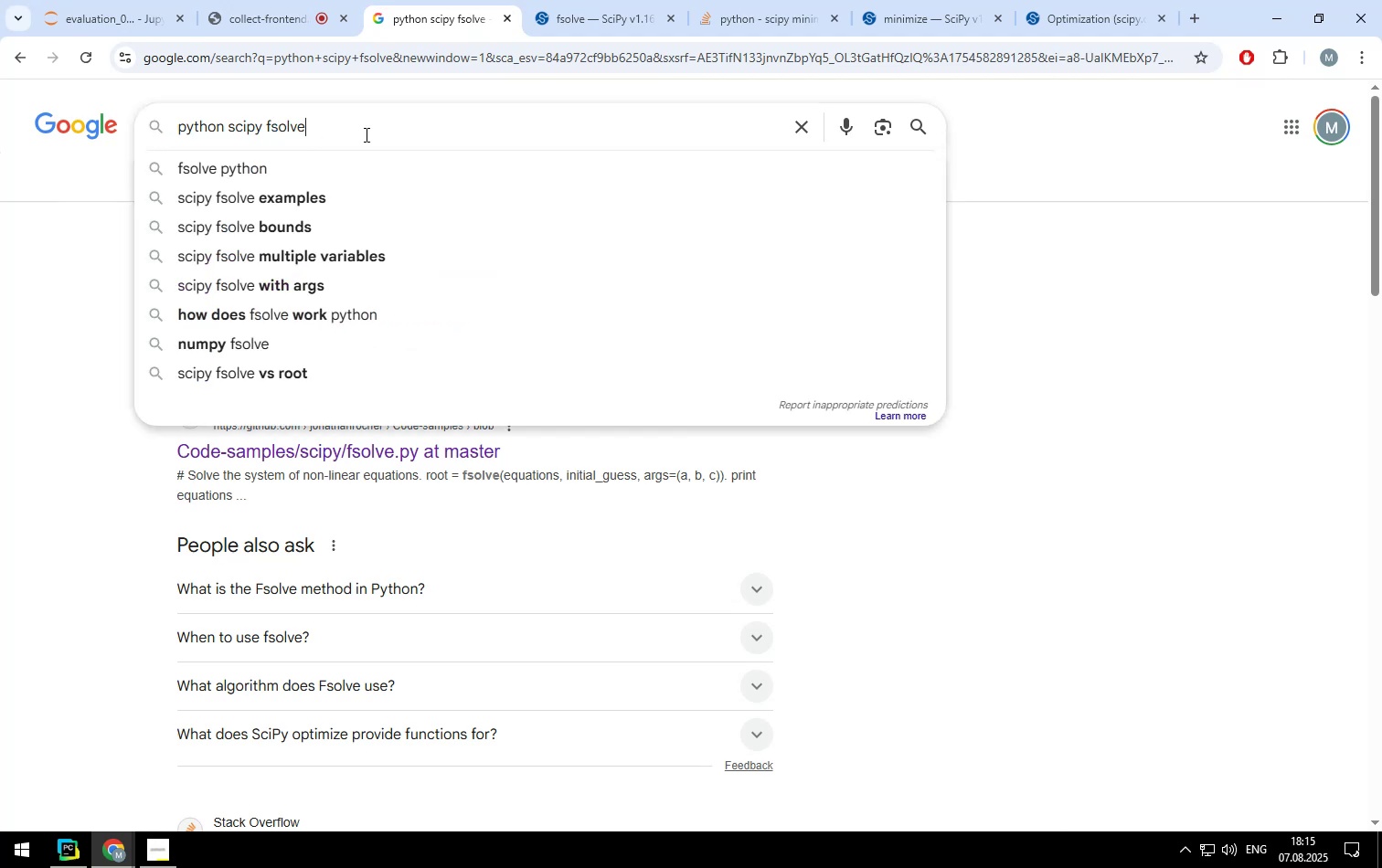 
type( low accu)
 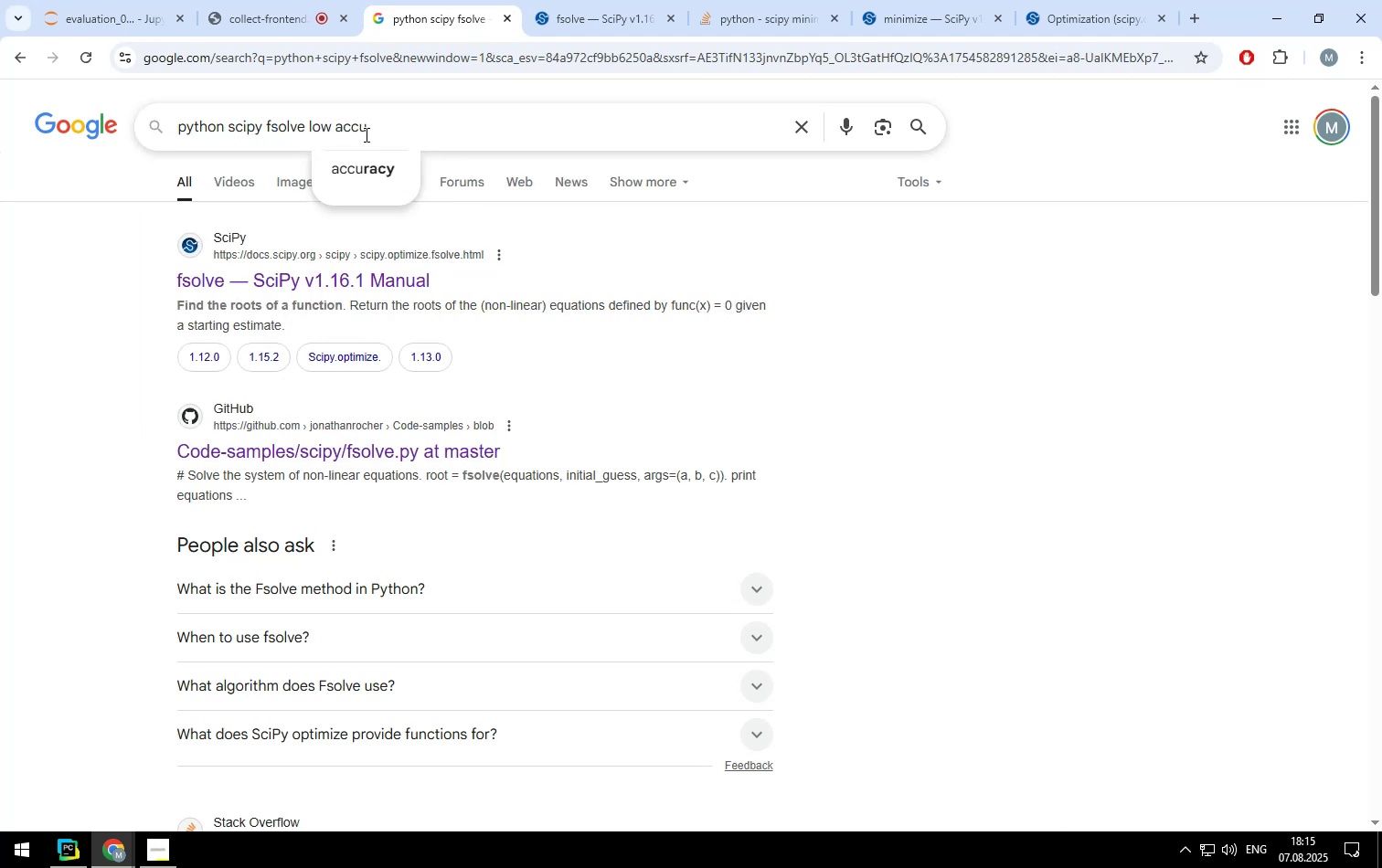 
key(ArrowDown)
 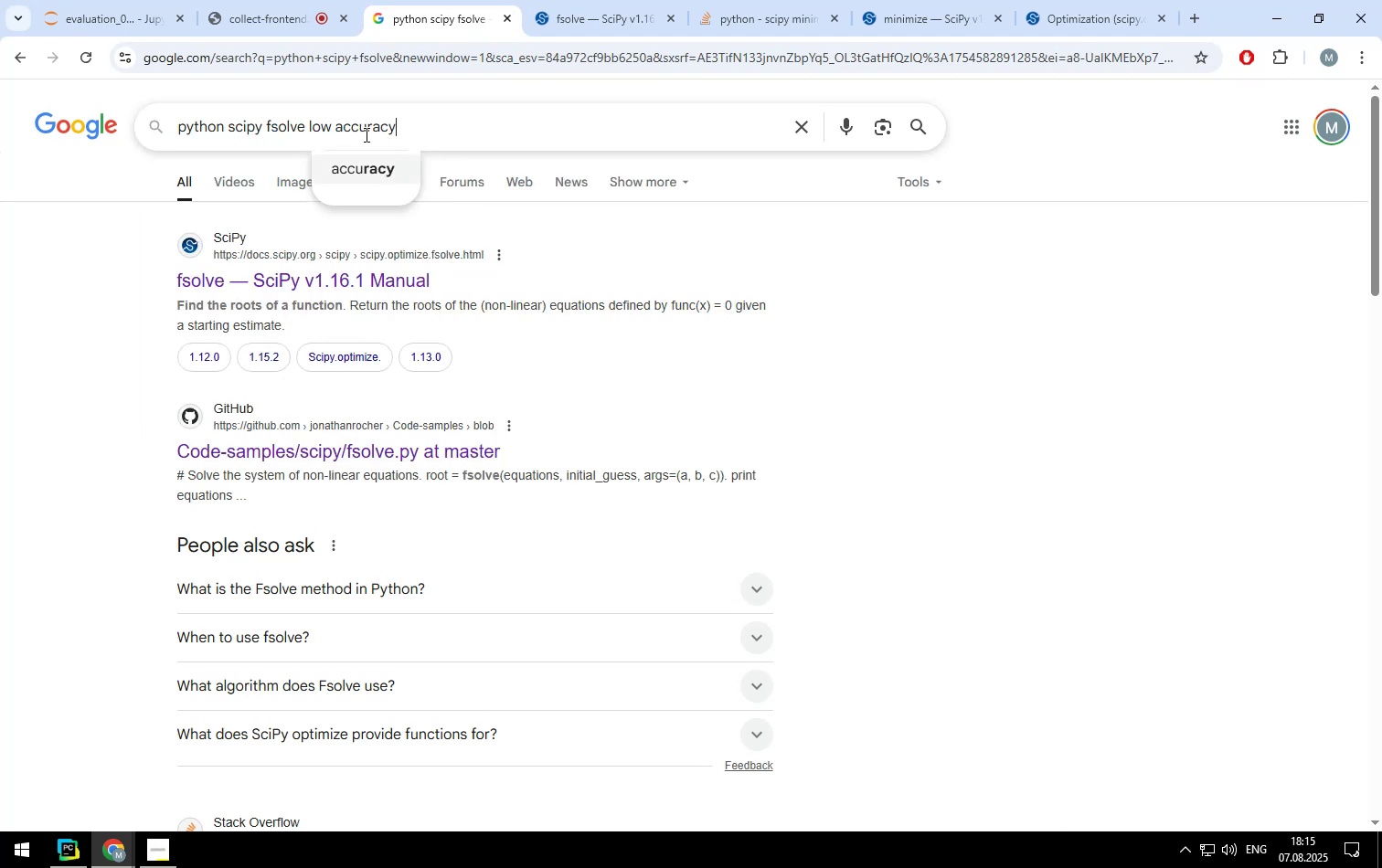 
key(Enter)
 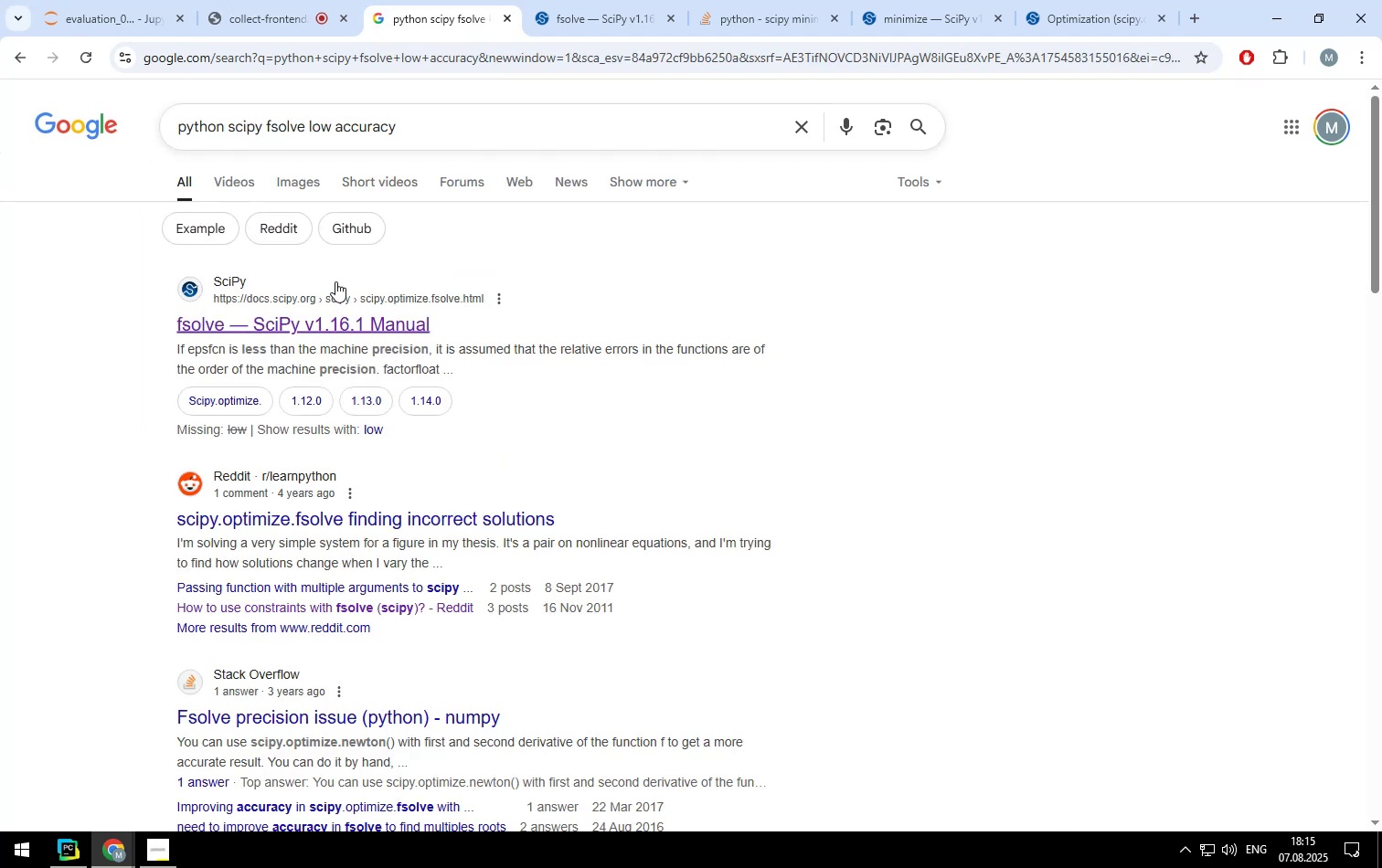 
scroll: coordinate [716, 339], scroll_direction: down, amount: 1.0
 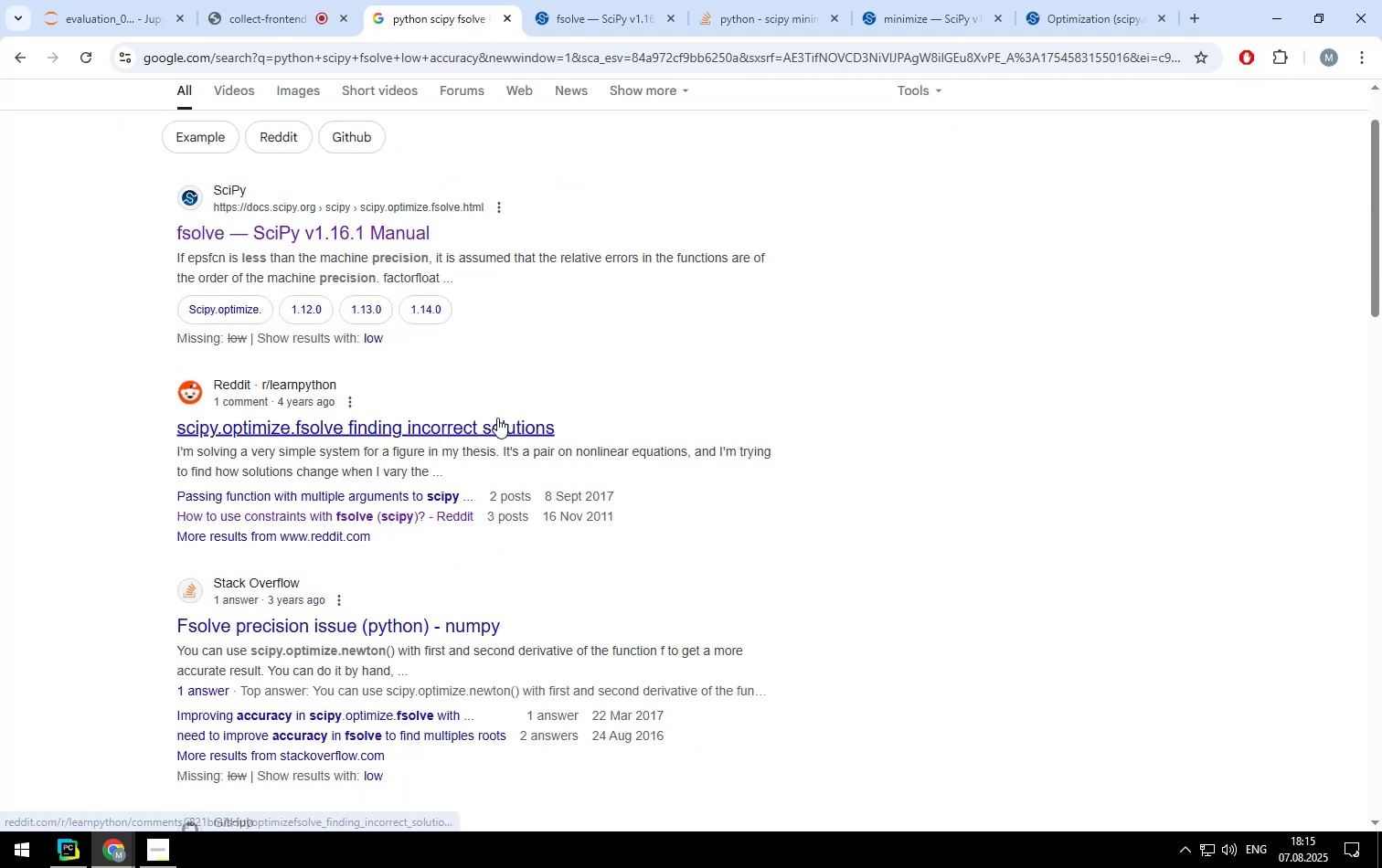 
left_click([497, 418])
 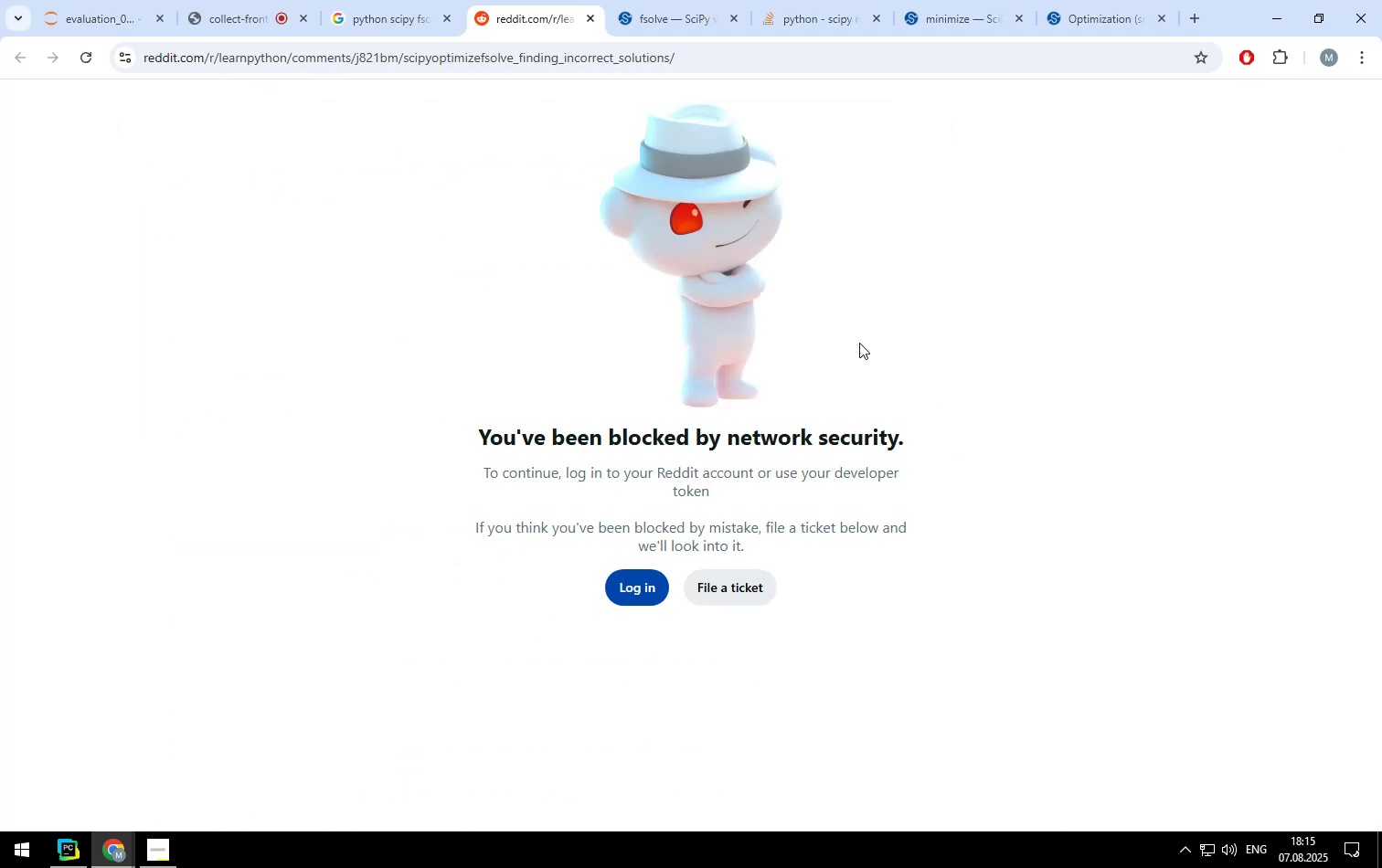 
mouse_move([592, 45])
 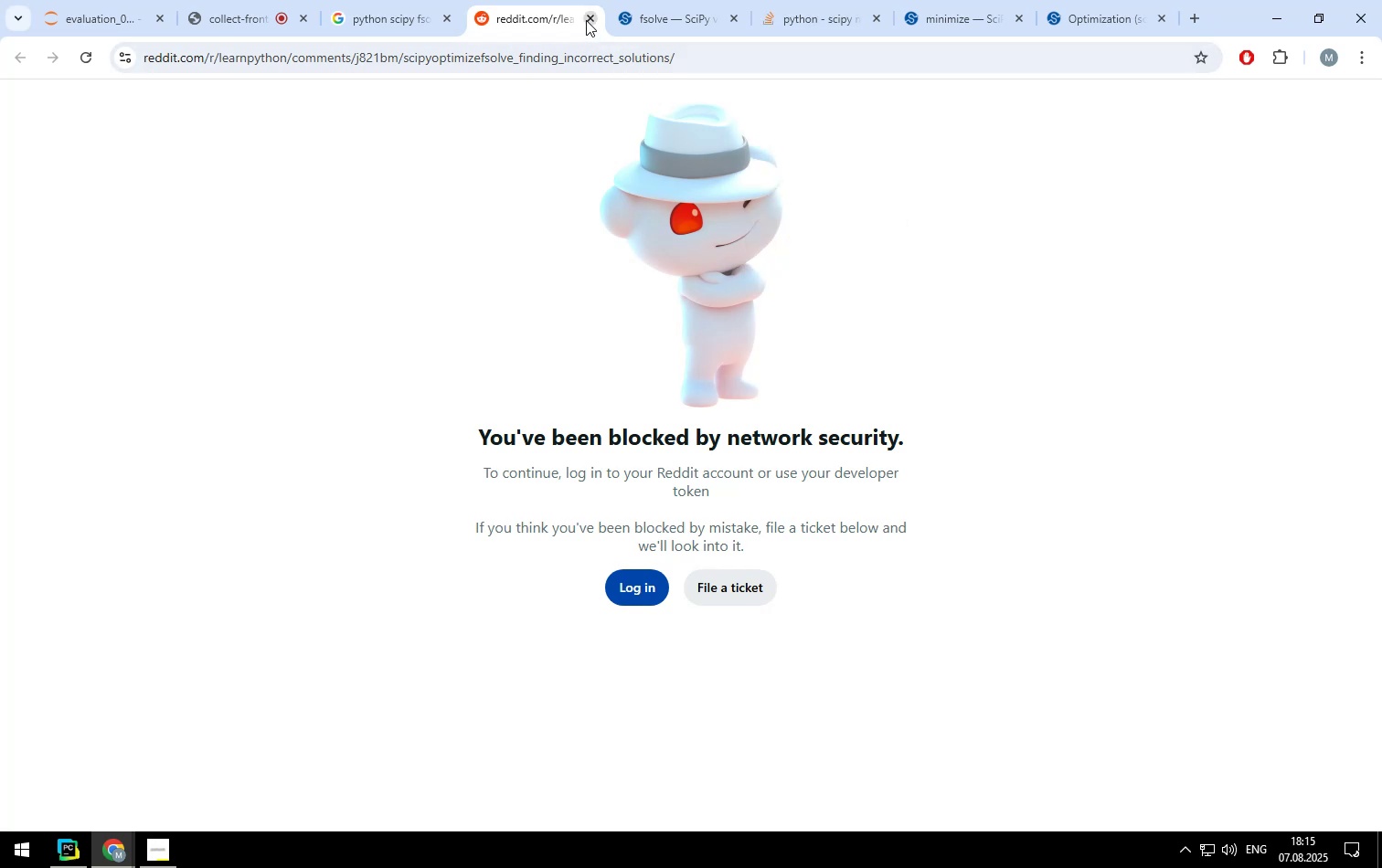 
left_click([586, 18])
 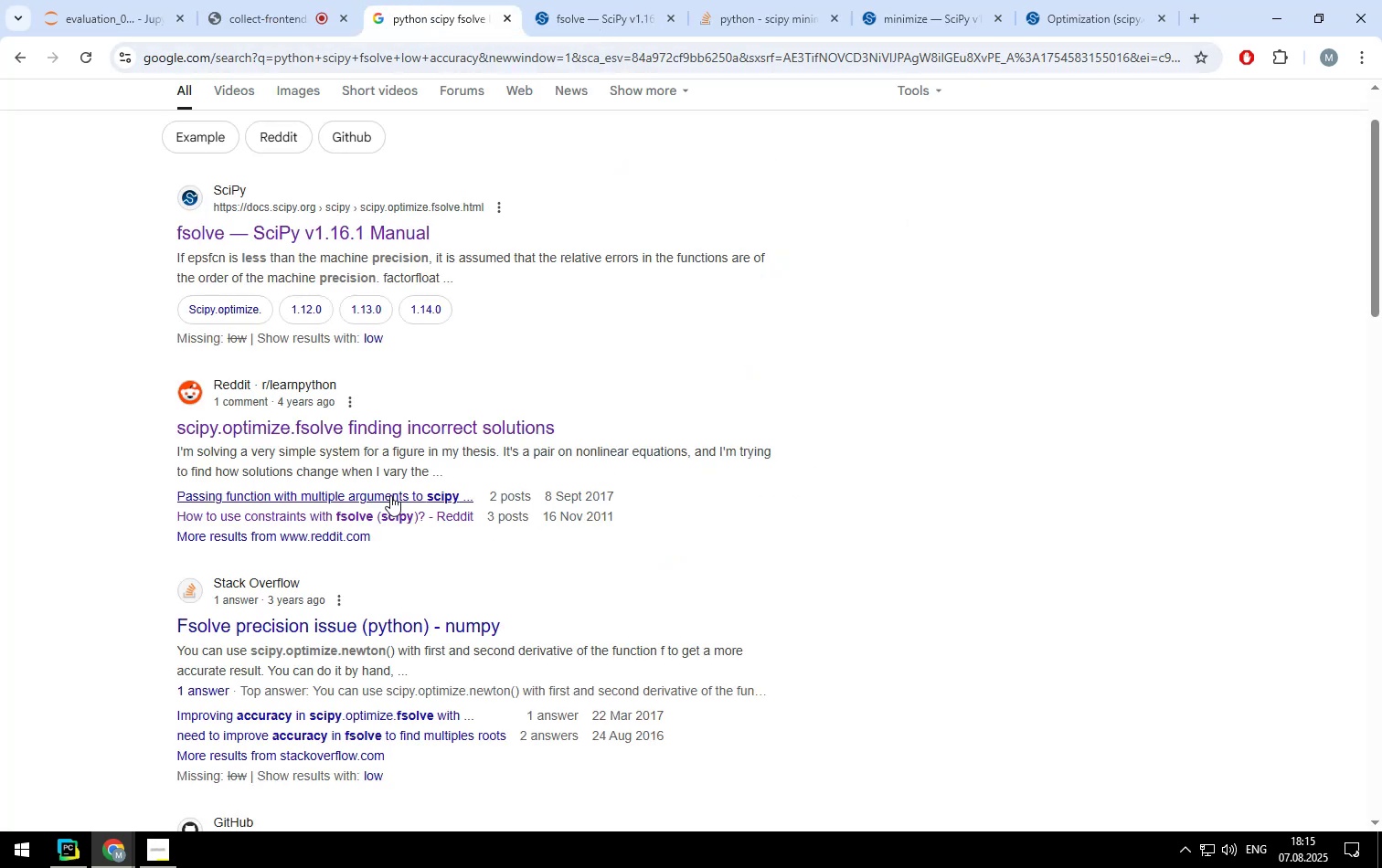 
scroll: coordinate [812, 459], scroll_direction: down, amount: 2.0
 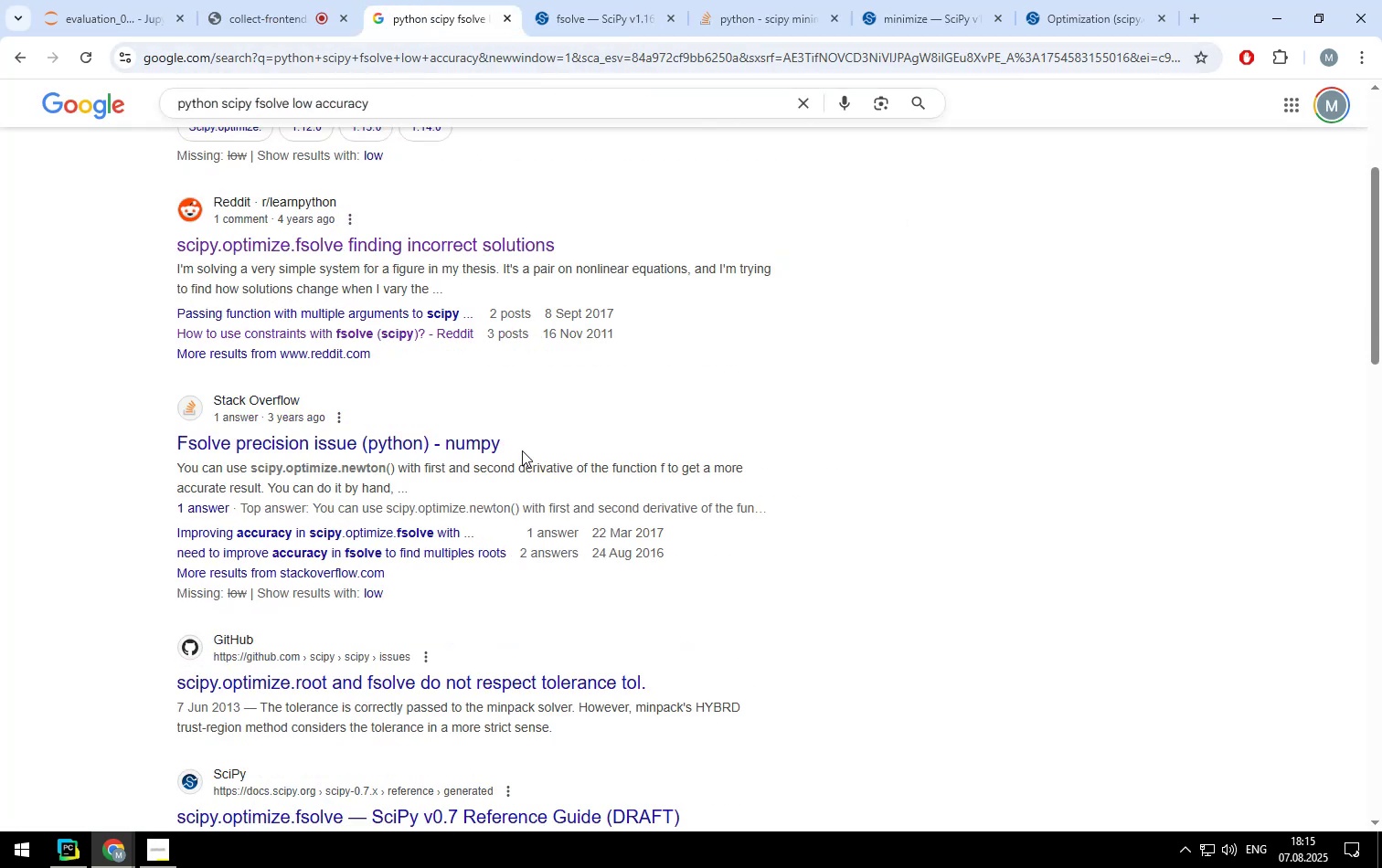 
left_click([469, 442])
 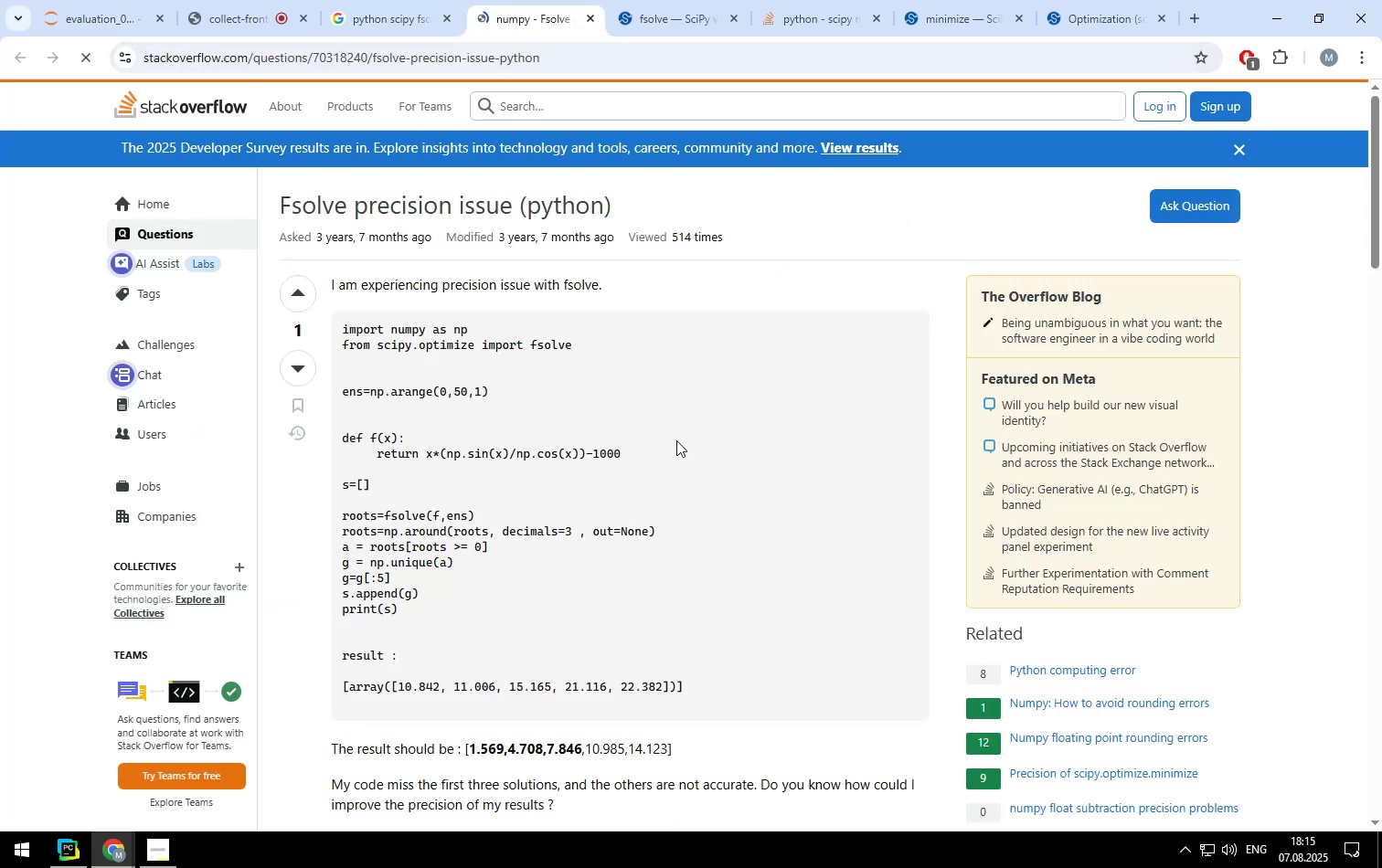 
scroll: coordinate [879, 623], scroll_direction: down, amount: 8.0
 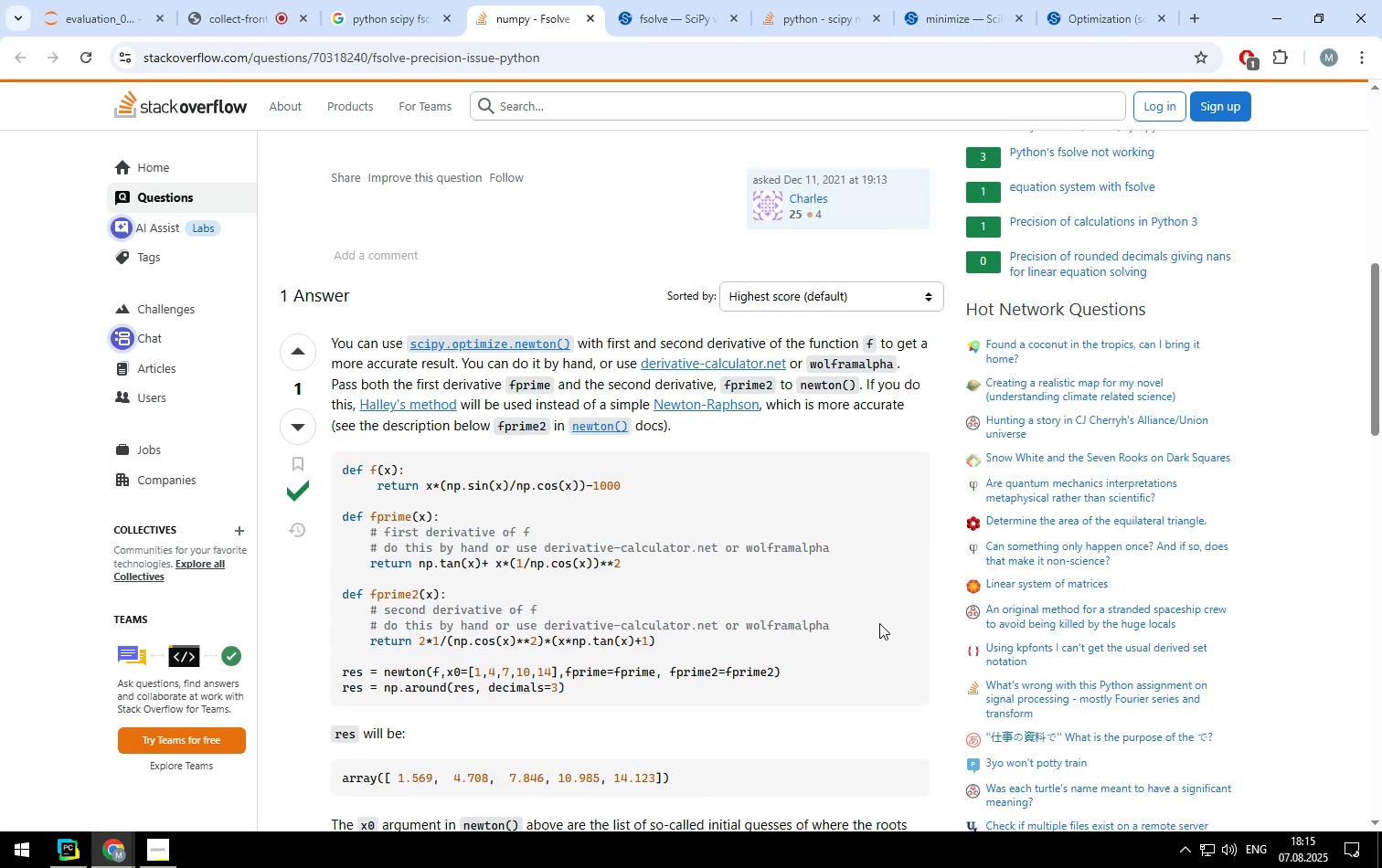 
wait(6.52)
 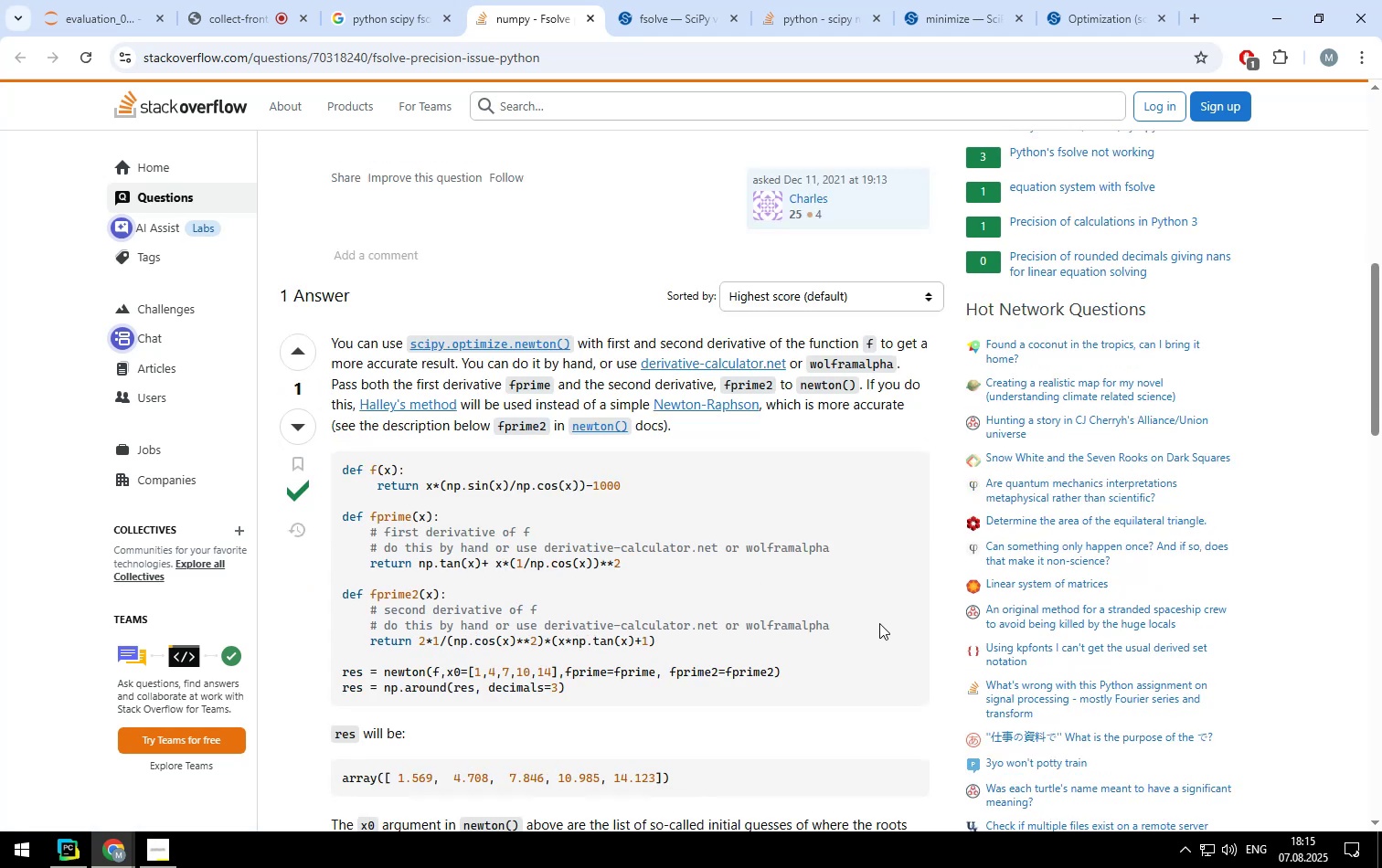 
scroll: coordinate [877, 596], scroll_direction: down, amount: 5.0
 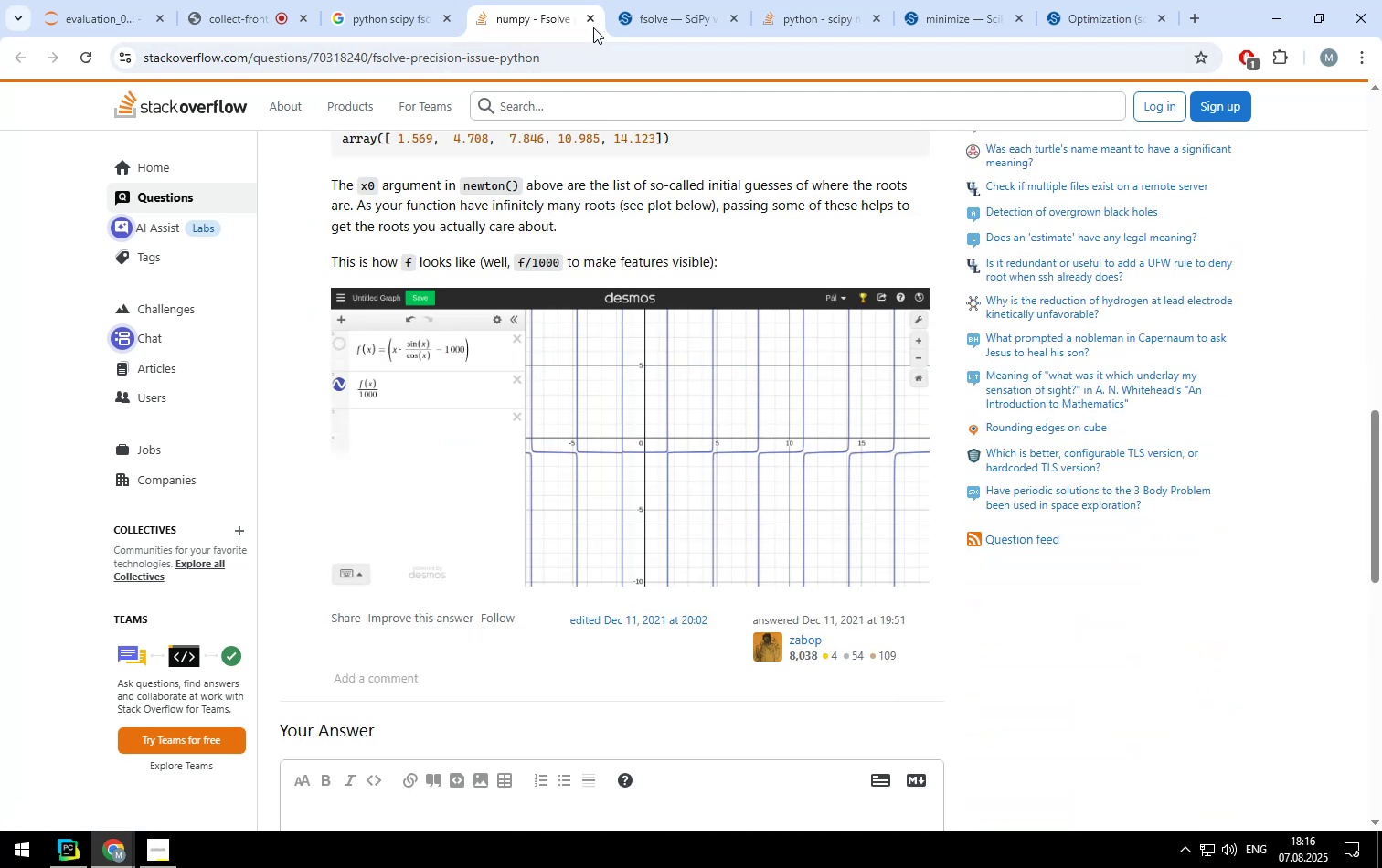 
left_click([590, 24])
 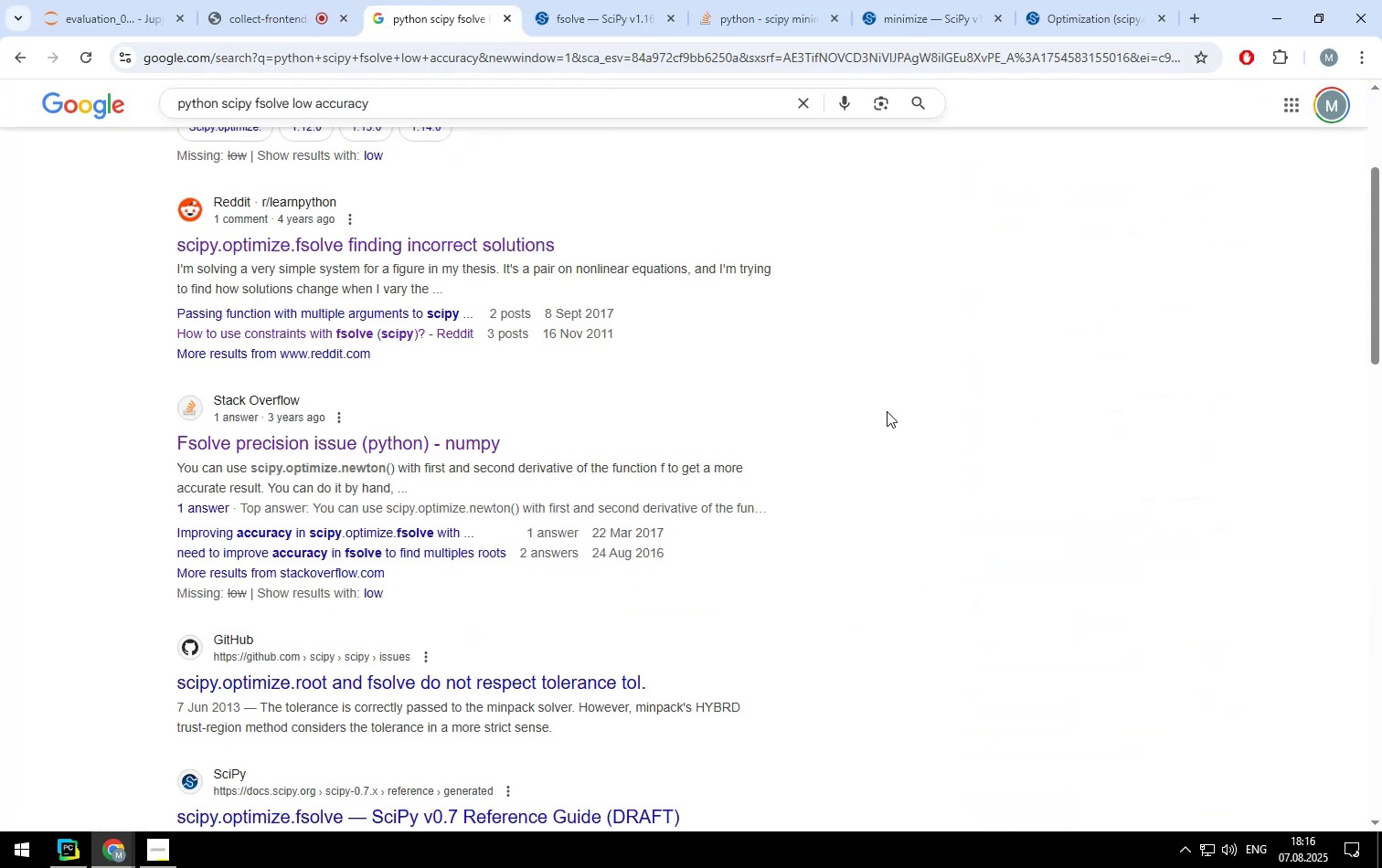 
scroll: coordinate [892, 415], scroll_direction: down, amount: 1.0
 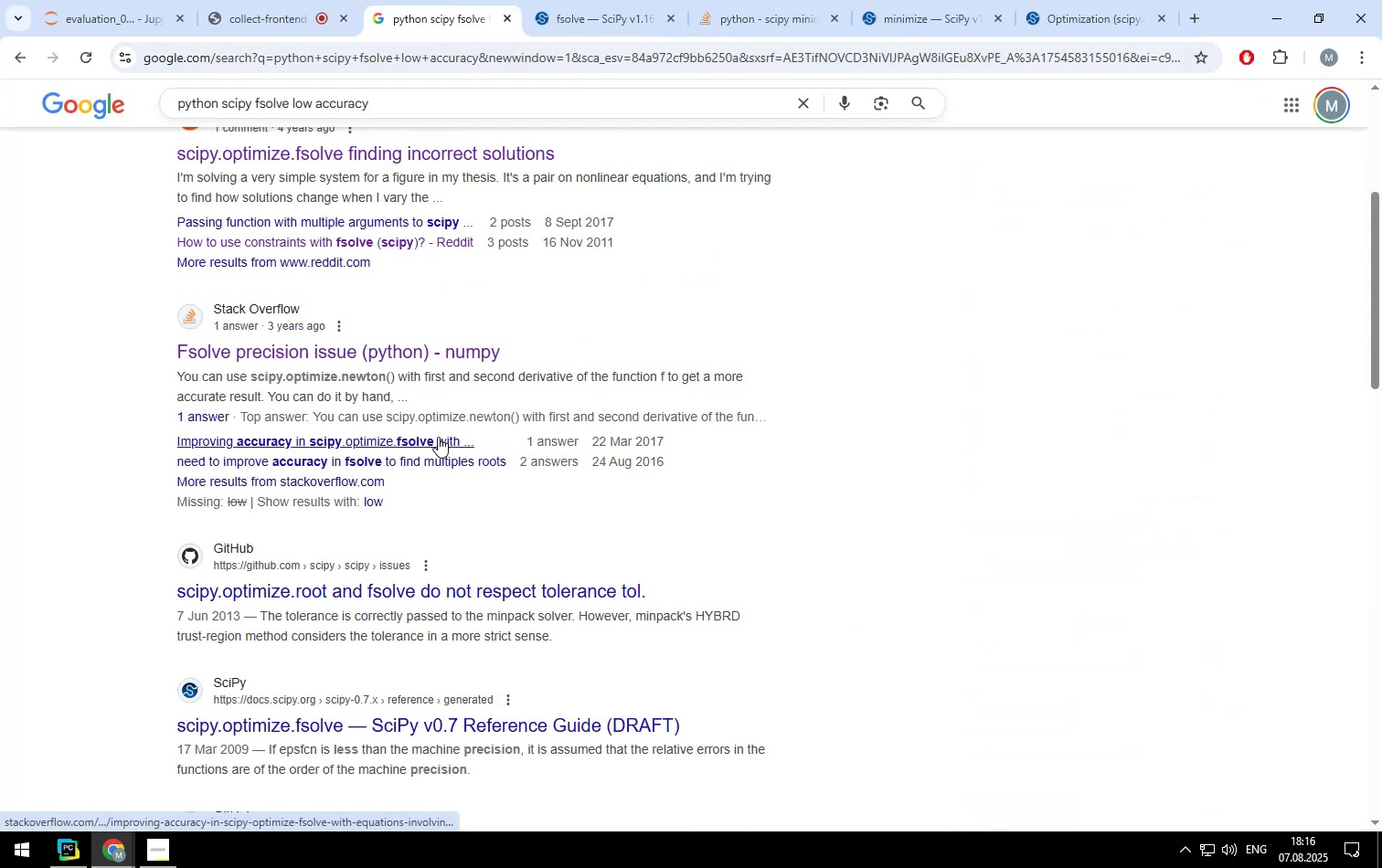 
left_click([438, 437])
 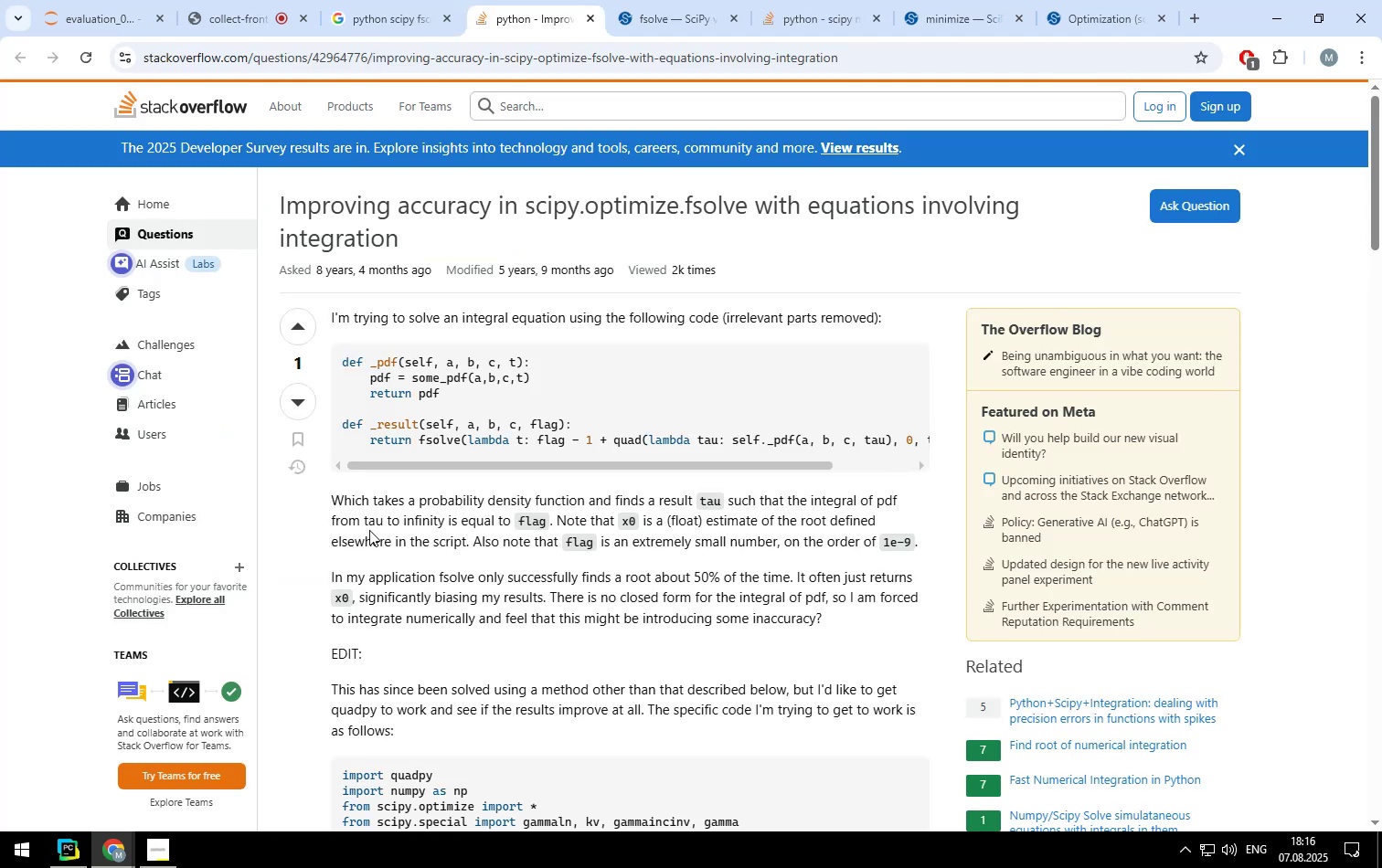 
scroll: coordinate [864, 593], scroll_direction: down, amount: 14.0
 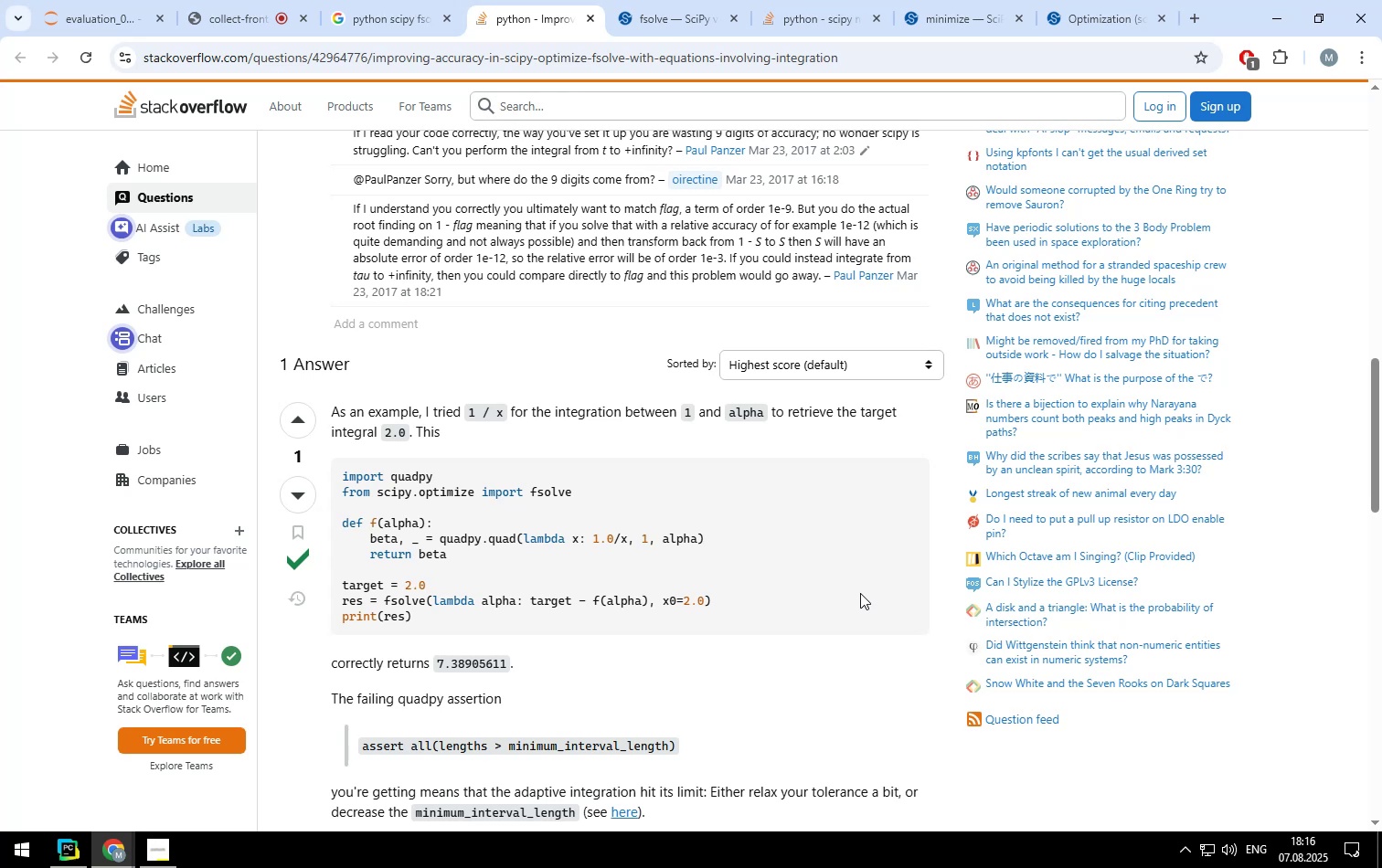 
wait(6.41)
 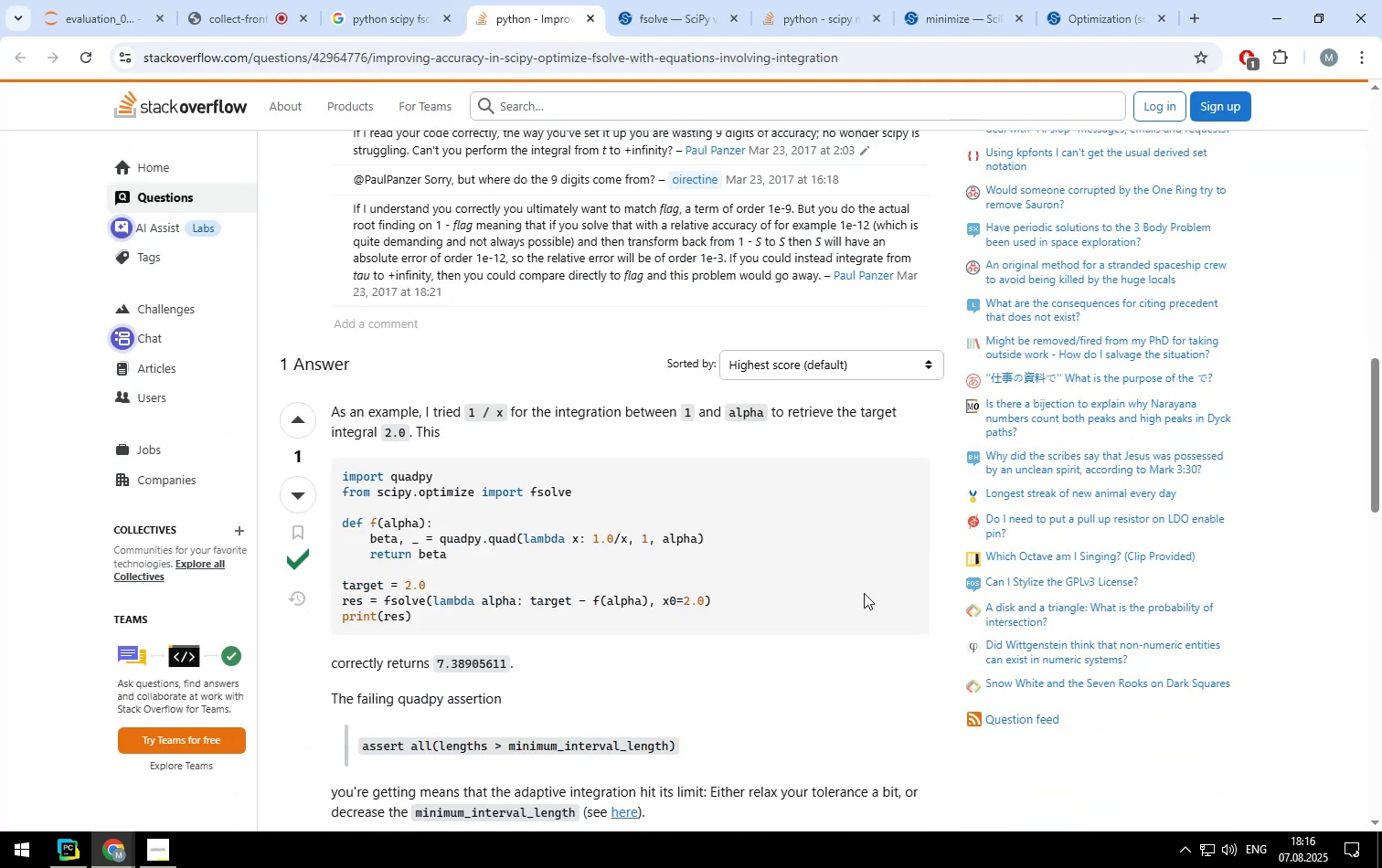 
scroll: coordinate [860, 593], scroll_direction: down, amount: 1.0
 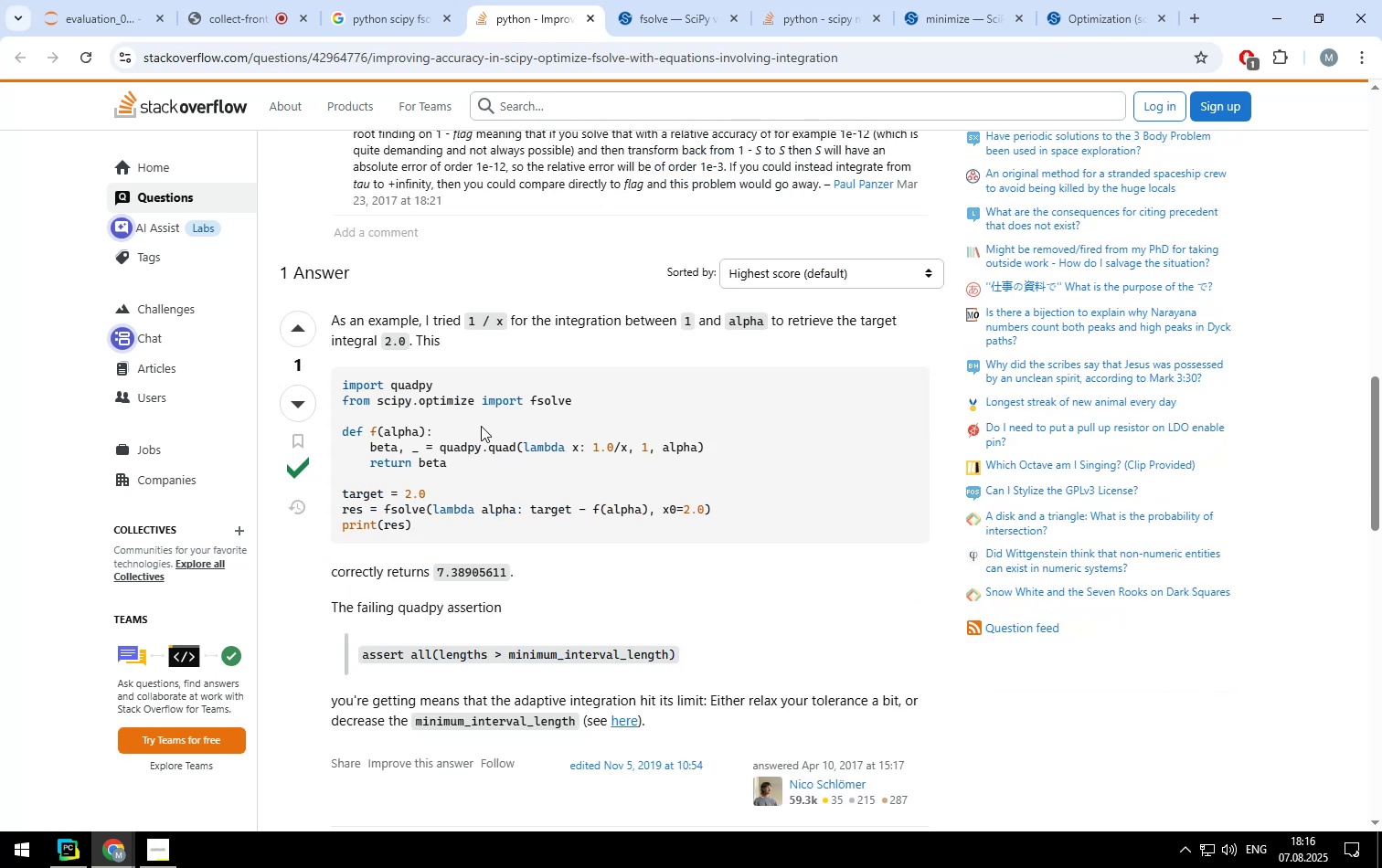 
left_click_drag(start_coordinate=[390, 385], to_coordinate=[443, 385])
 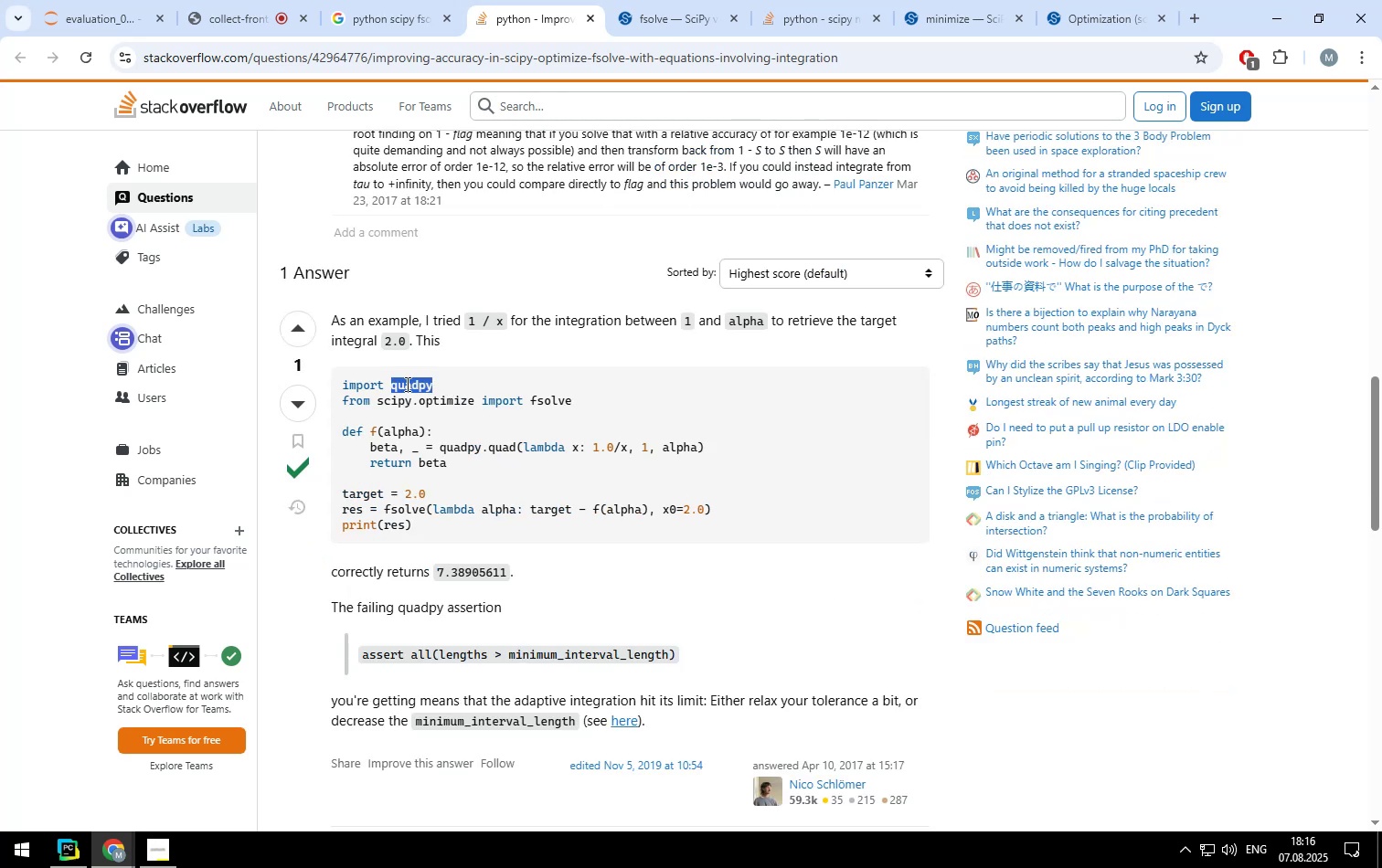 
right_click([406, 384])
 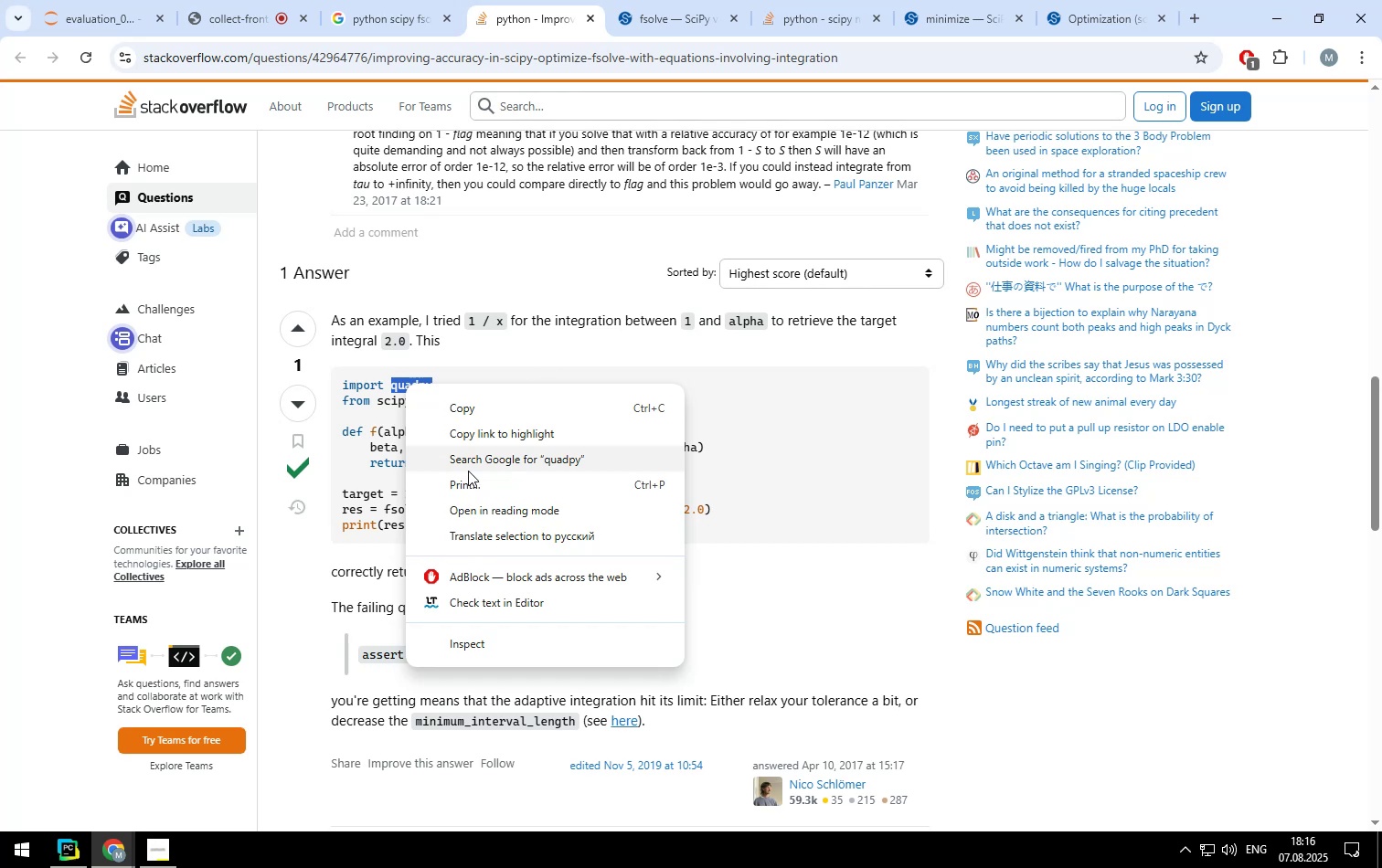 
left_click([468, 466])
 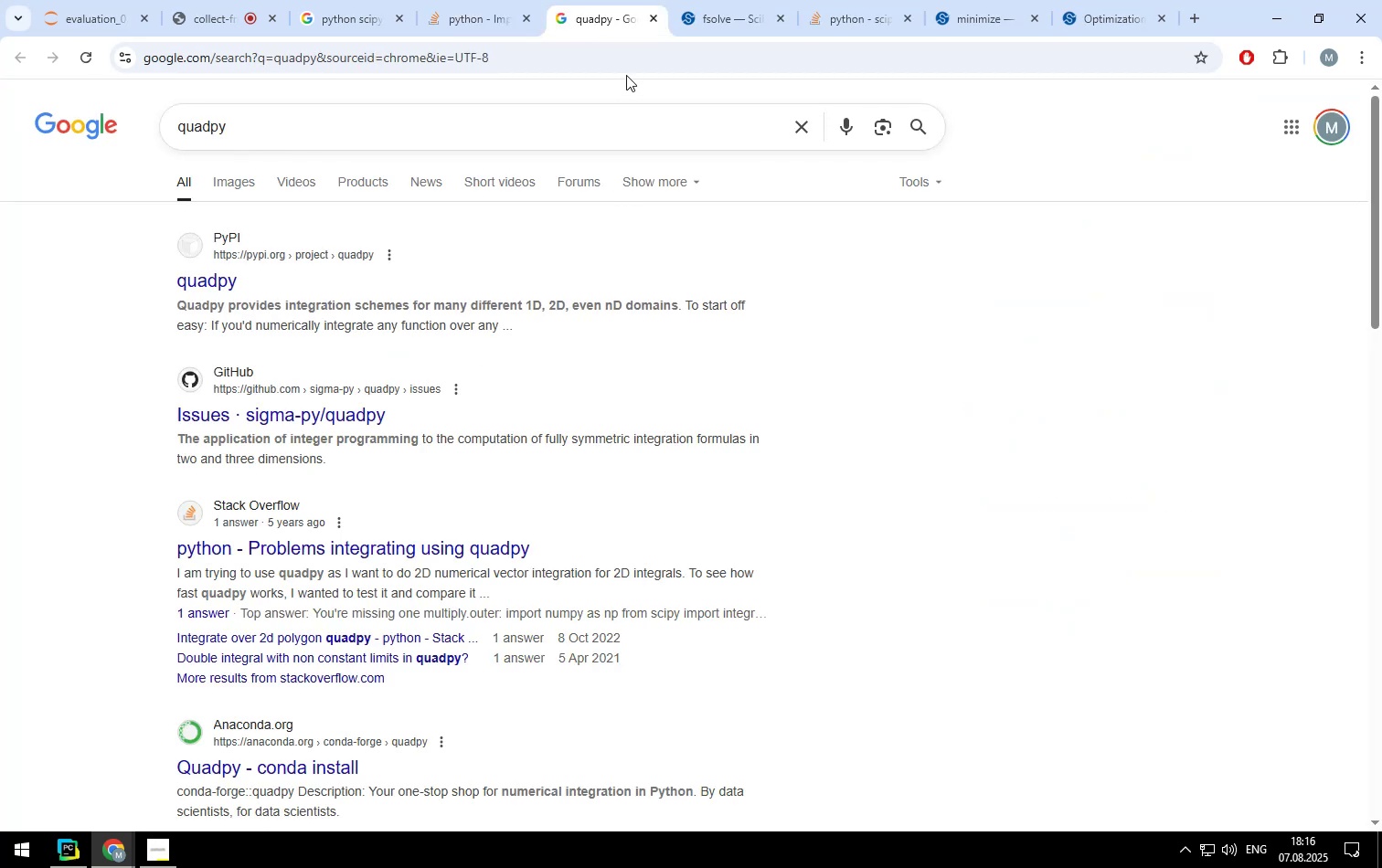 
left_click([650, 16])
 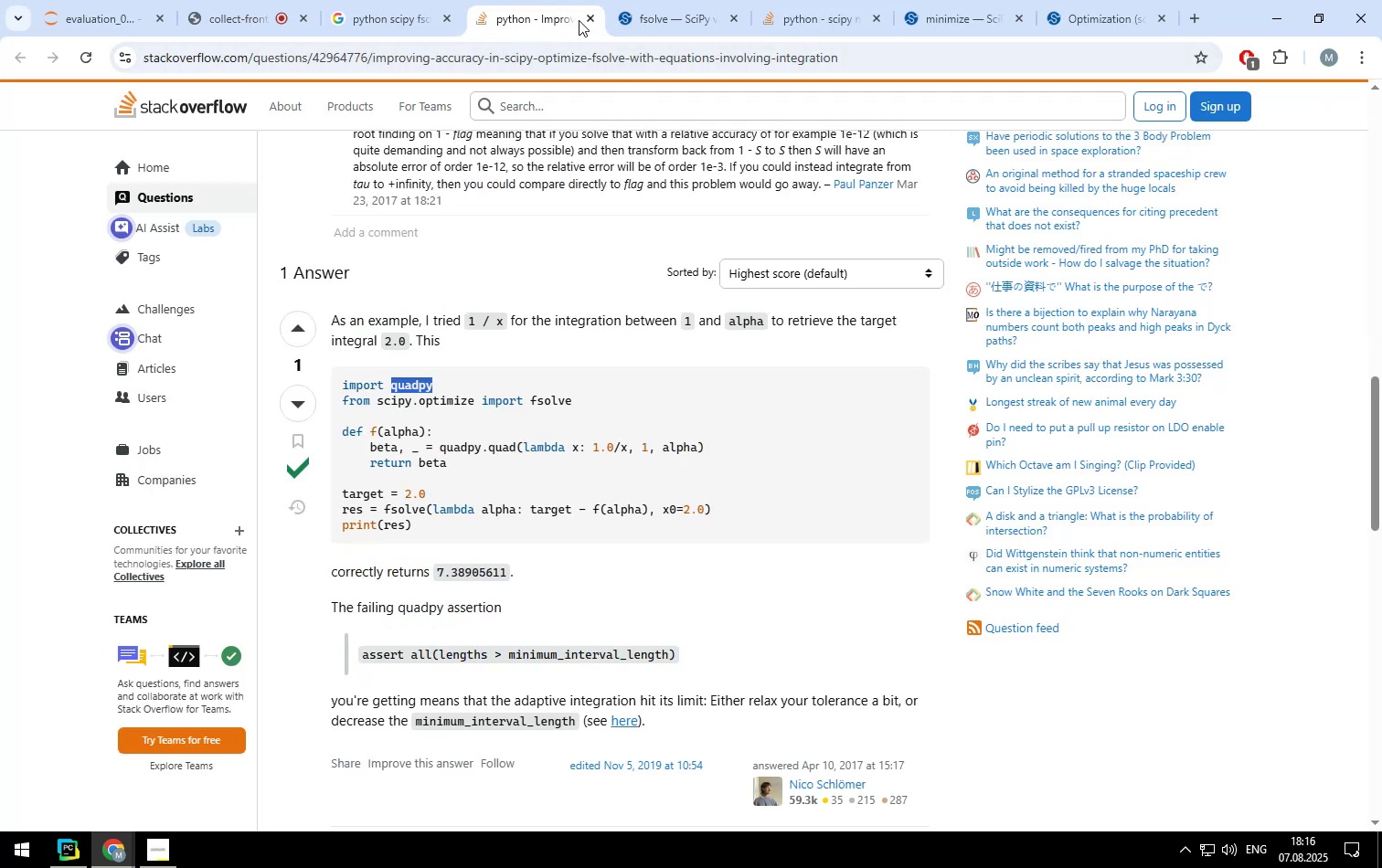 
left_click([586, 20])
 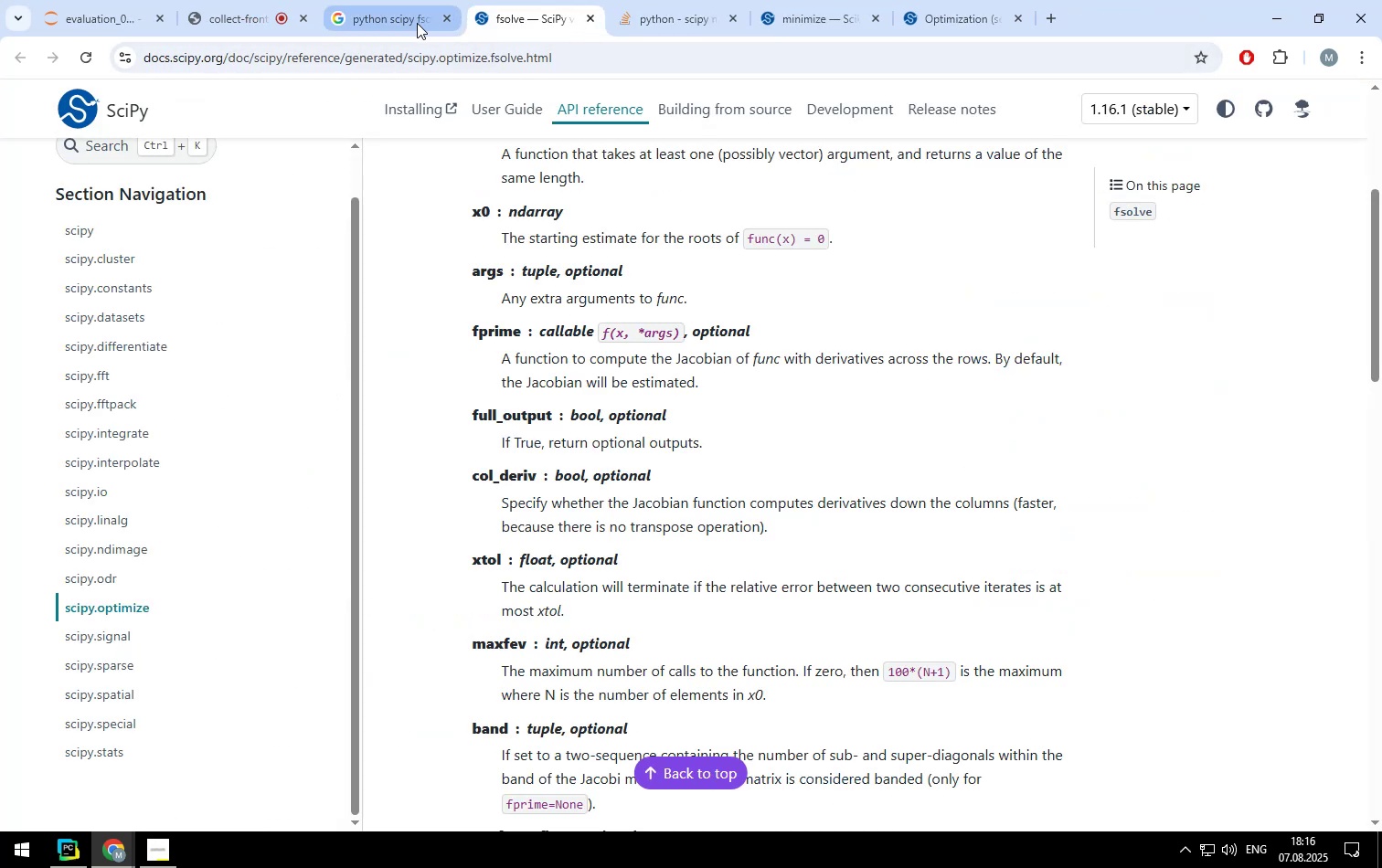 
left_click([407, 22])
 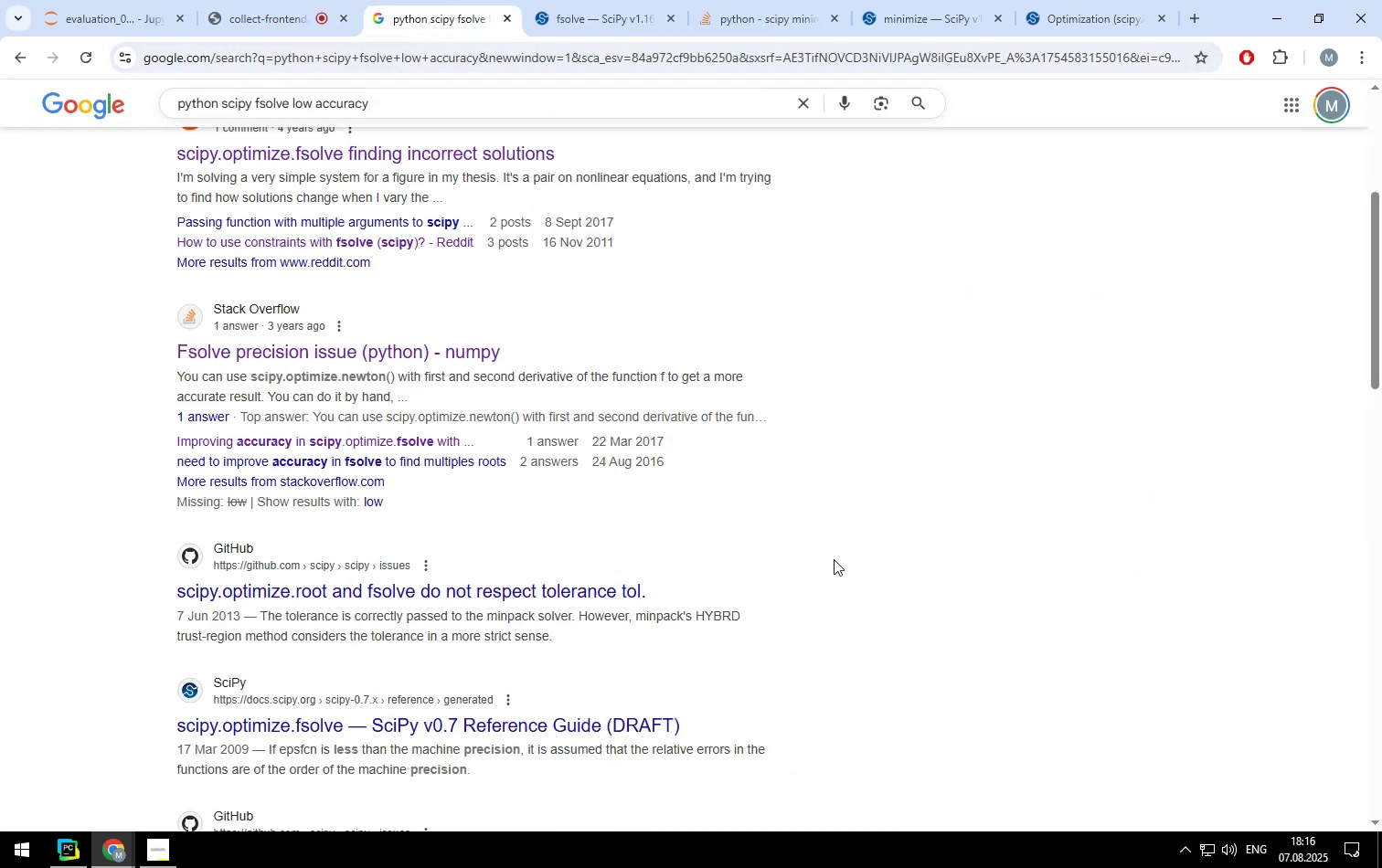 
left_click([851, 557])
 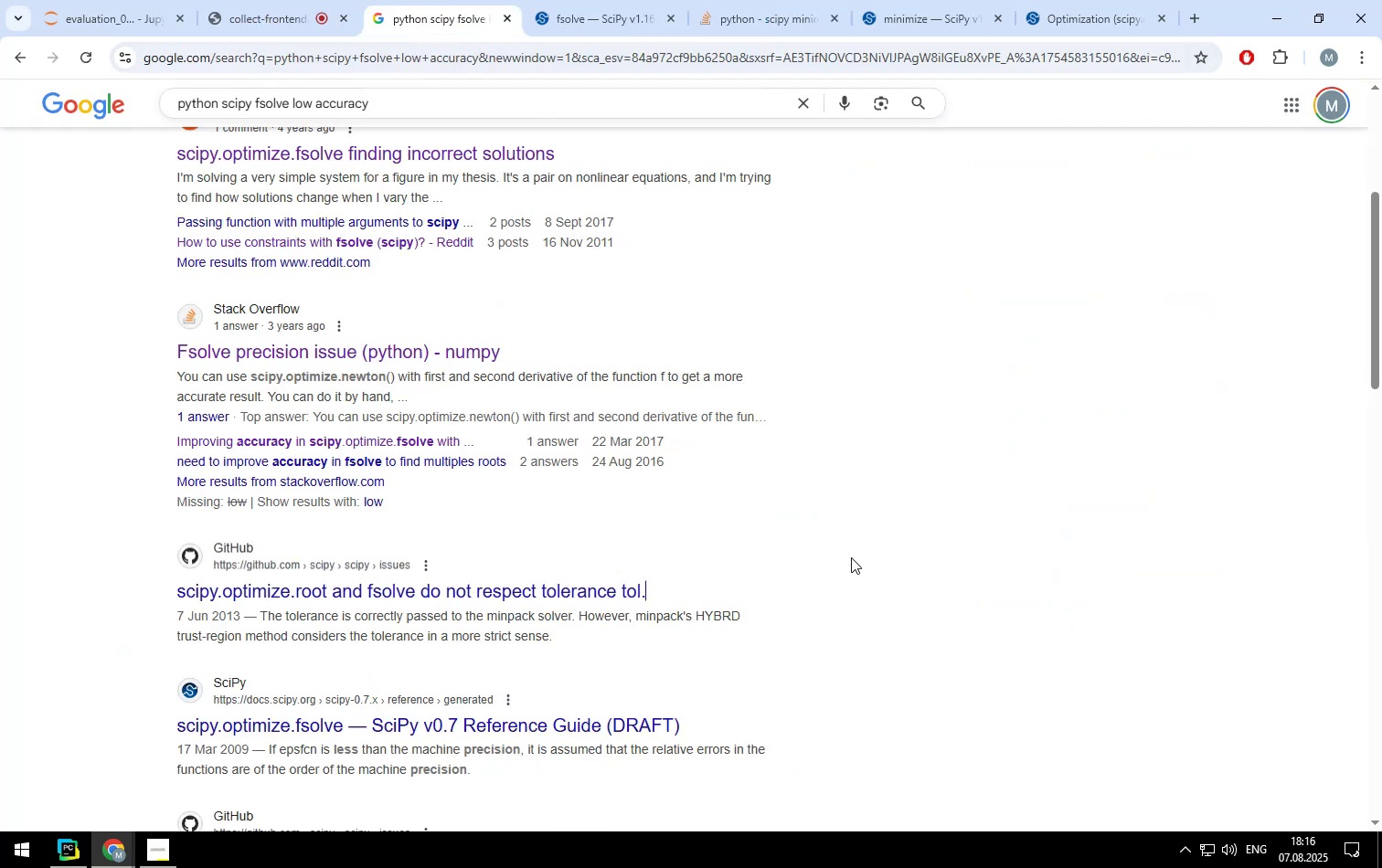 
scroll: coordinate [851, 557], scroll_direction: down, amount: 1.0
 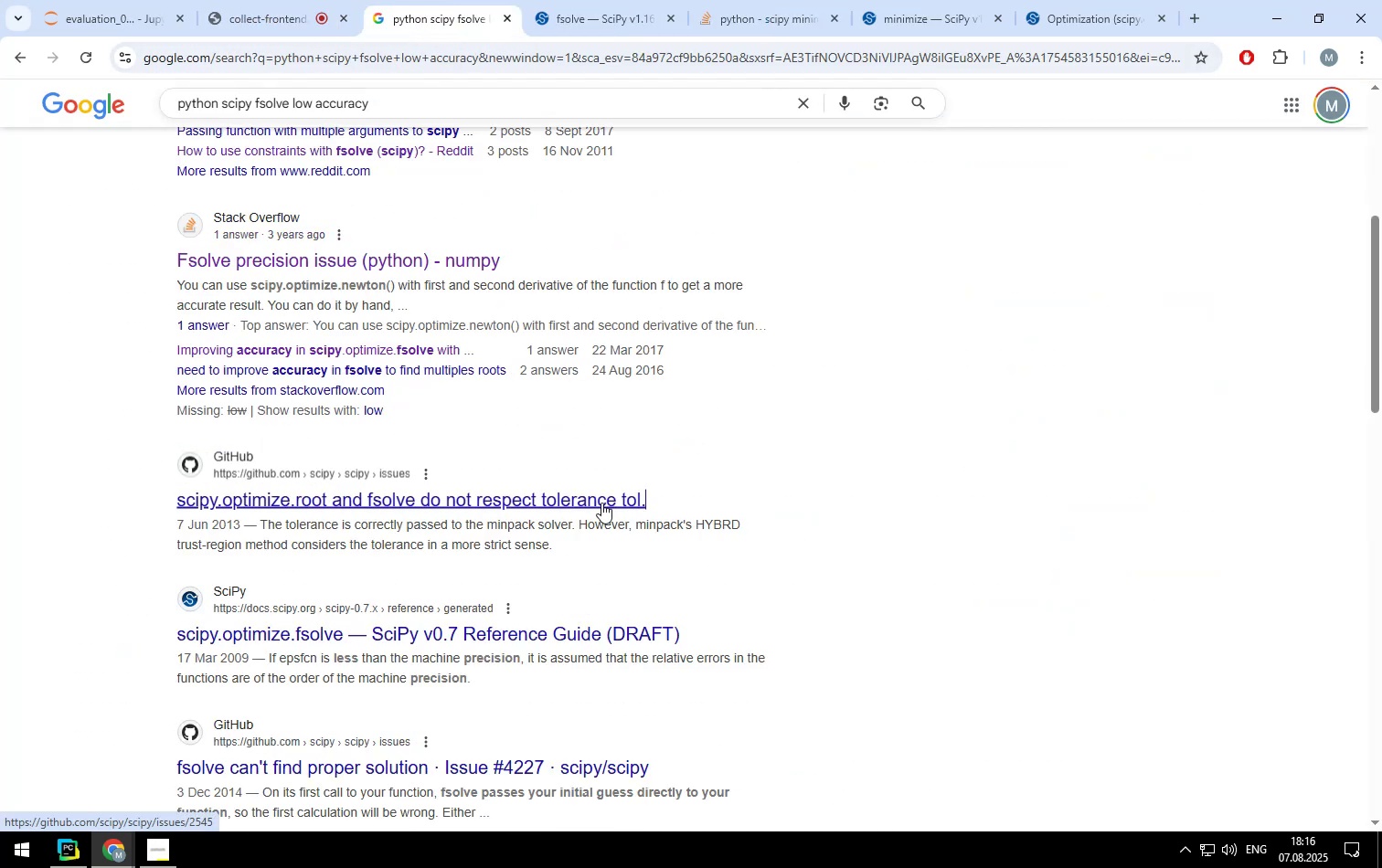 
left_click([601, 503])
 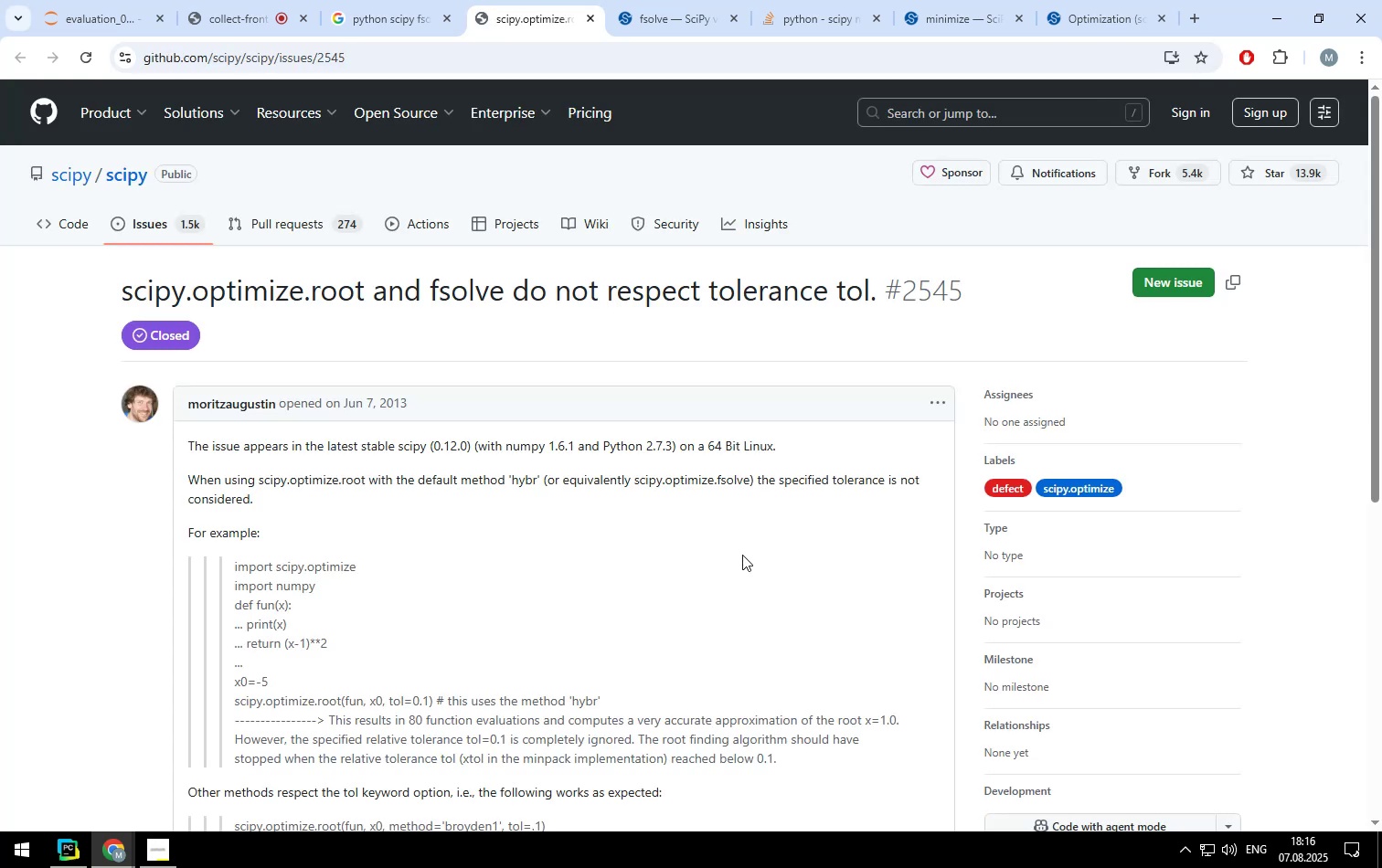 
scroll: coordinate [214, 545], scroll_direction: down, amount: 7.0
 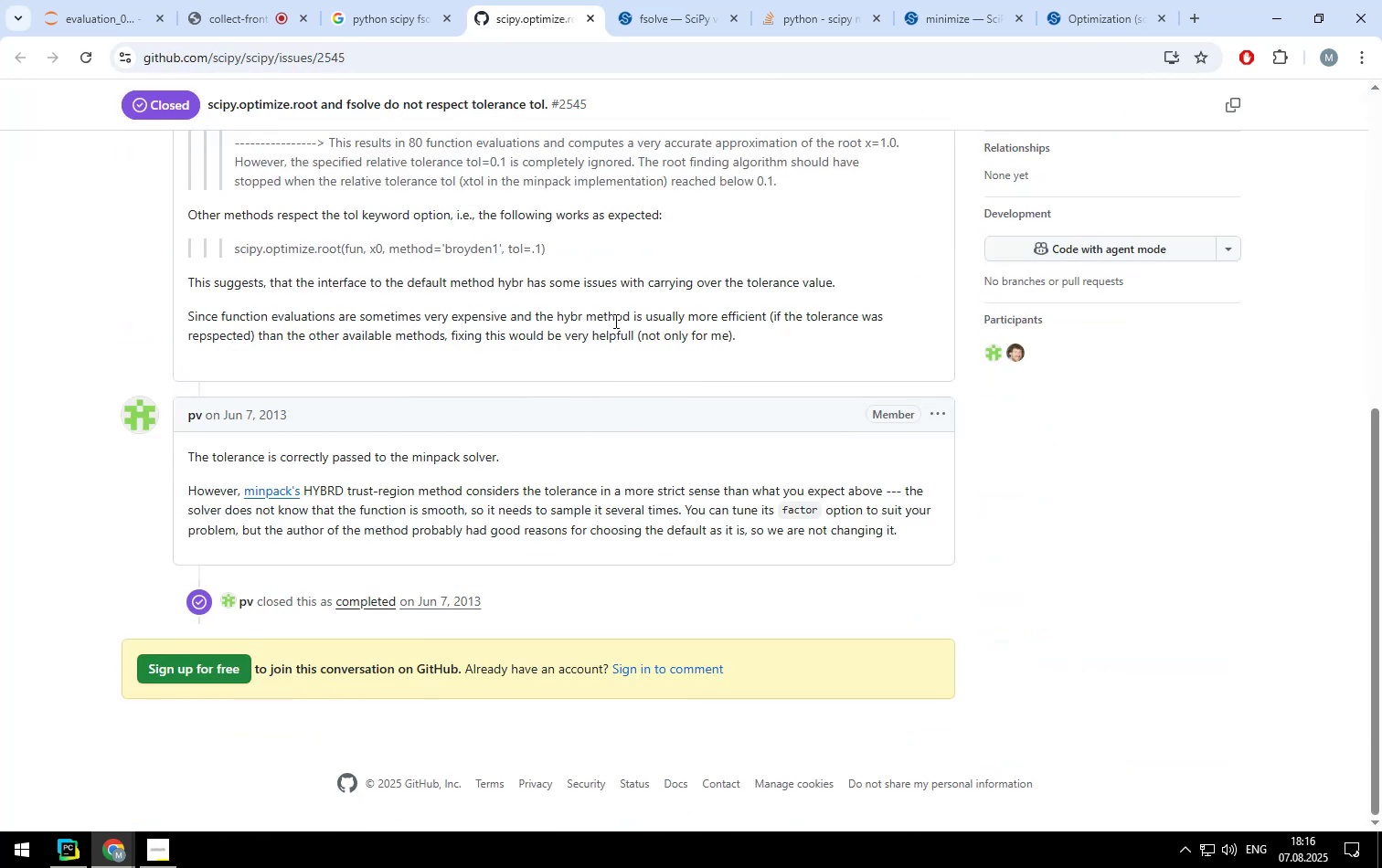 
wait(5.95)
 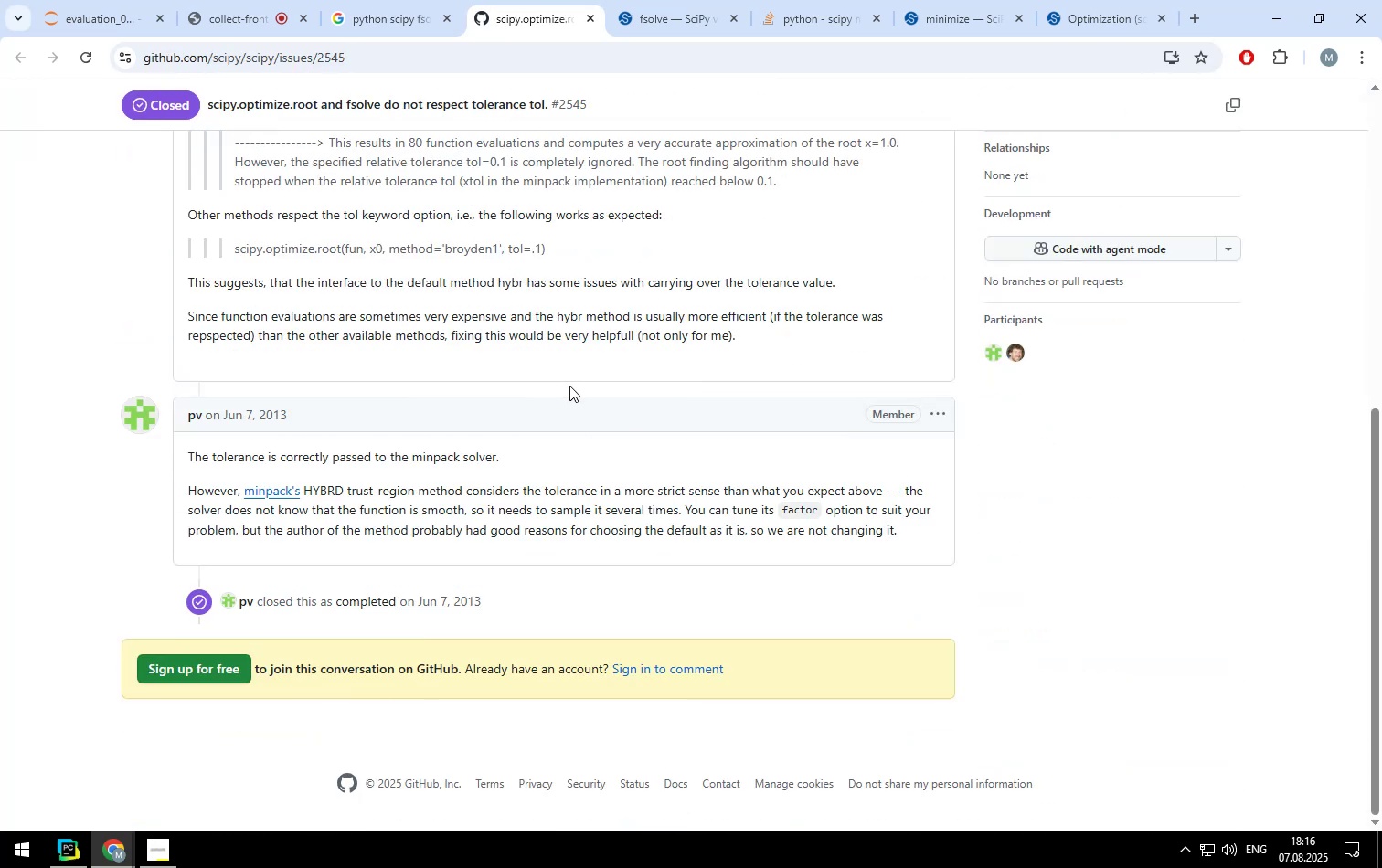 
left_click([587, 18])
 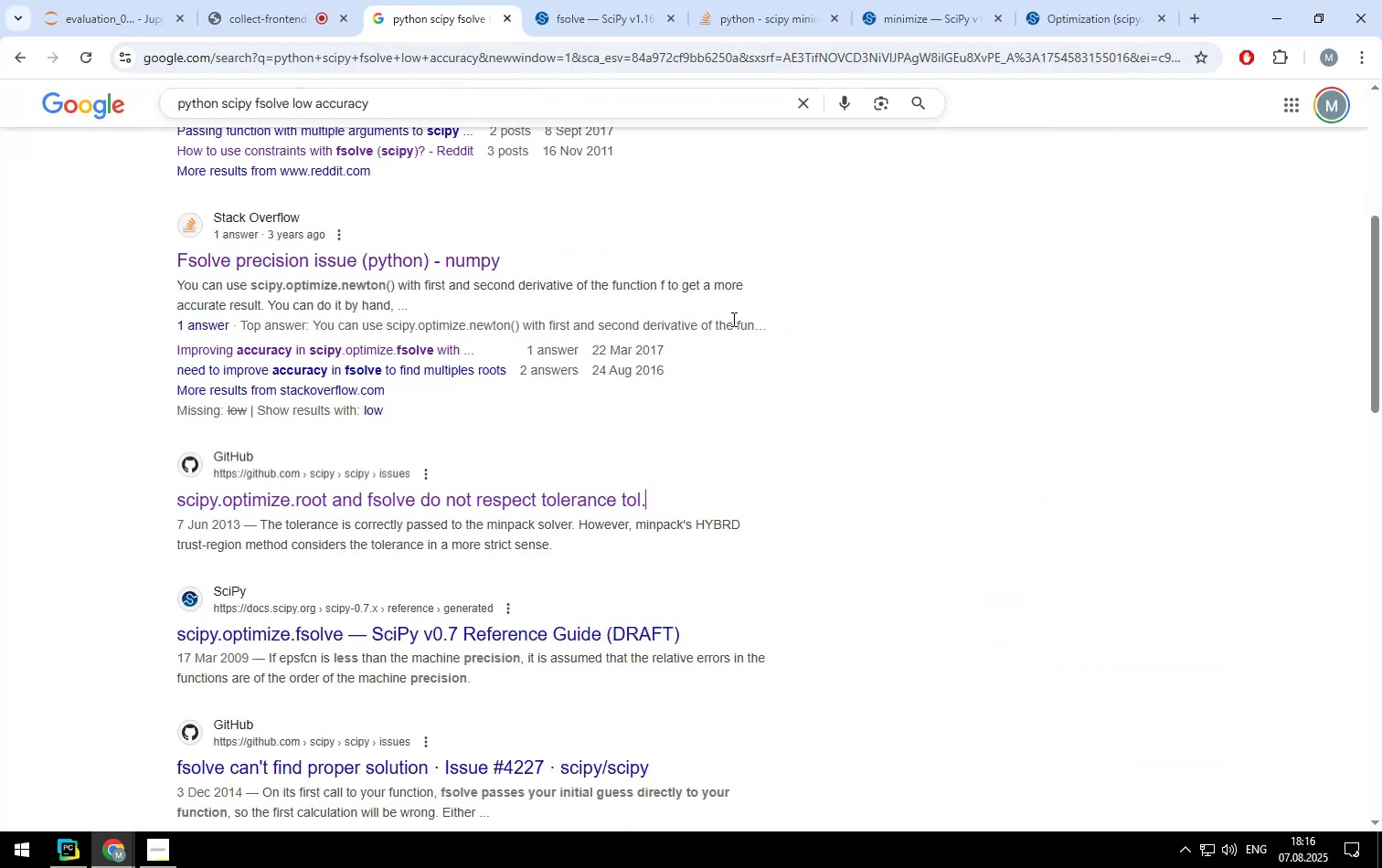 
scroll: coordinate [732, 319], scroll_direction: down, amount: 1.0
 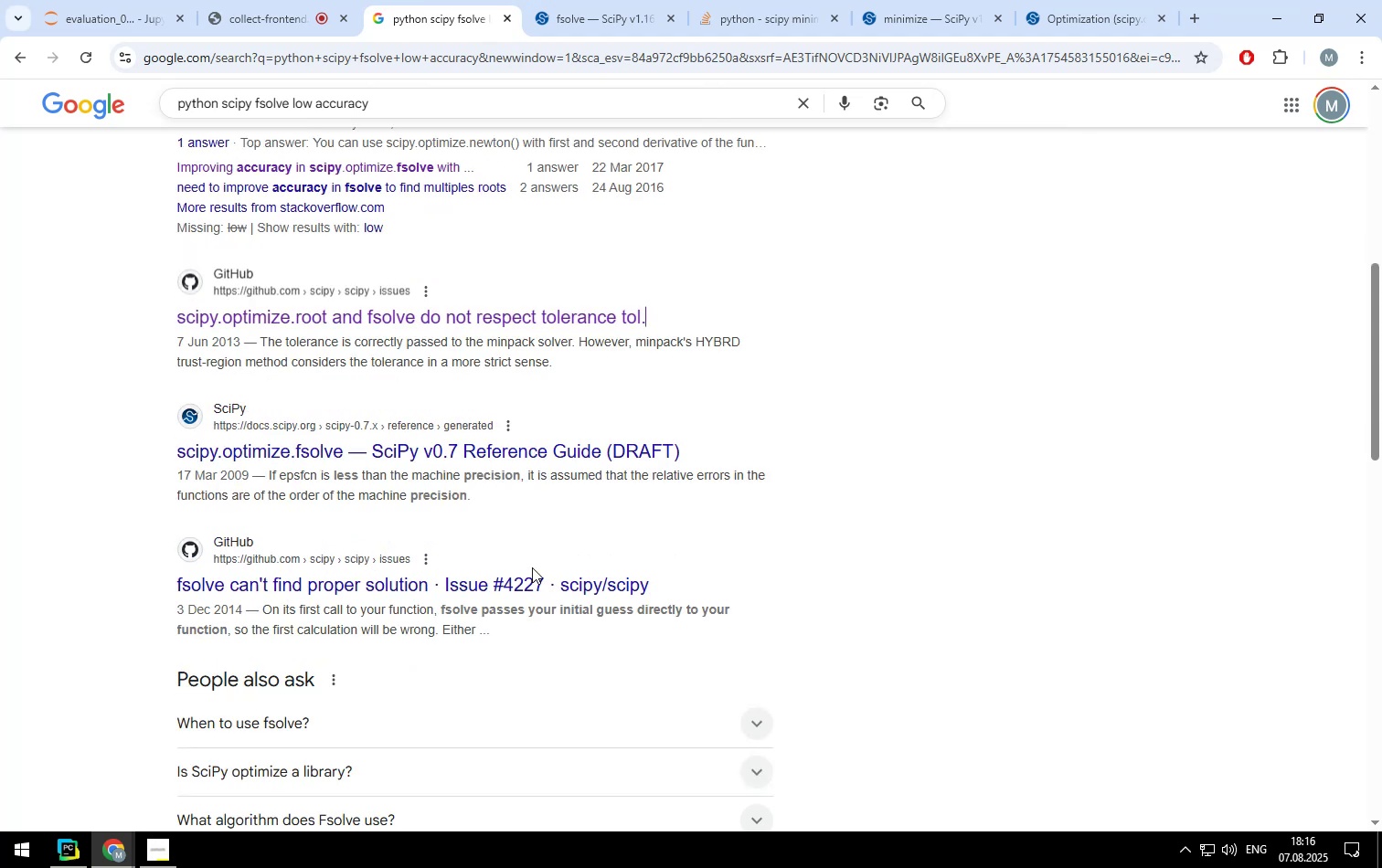 
left_click([531, 579])
 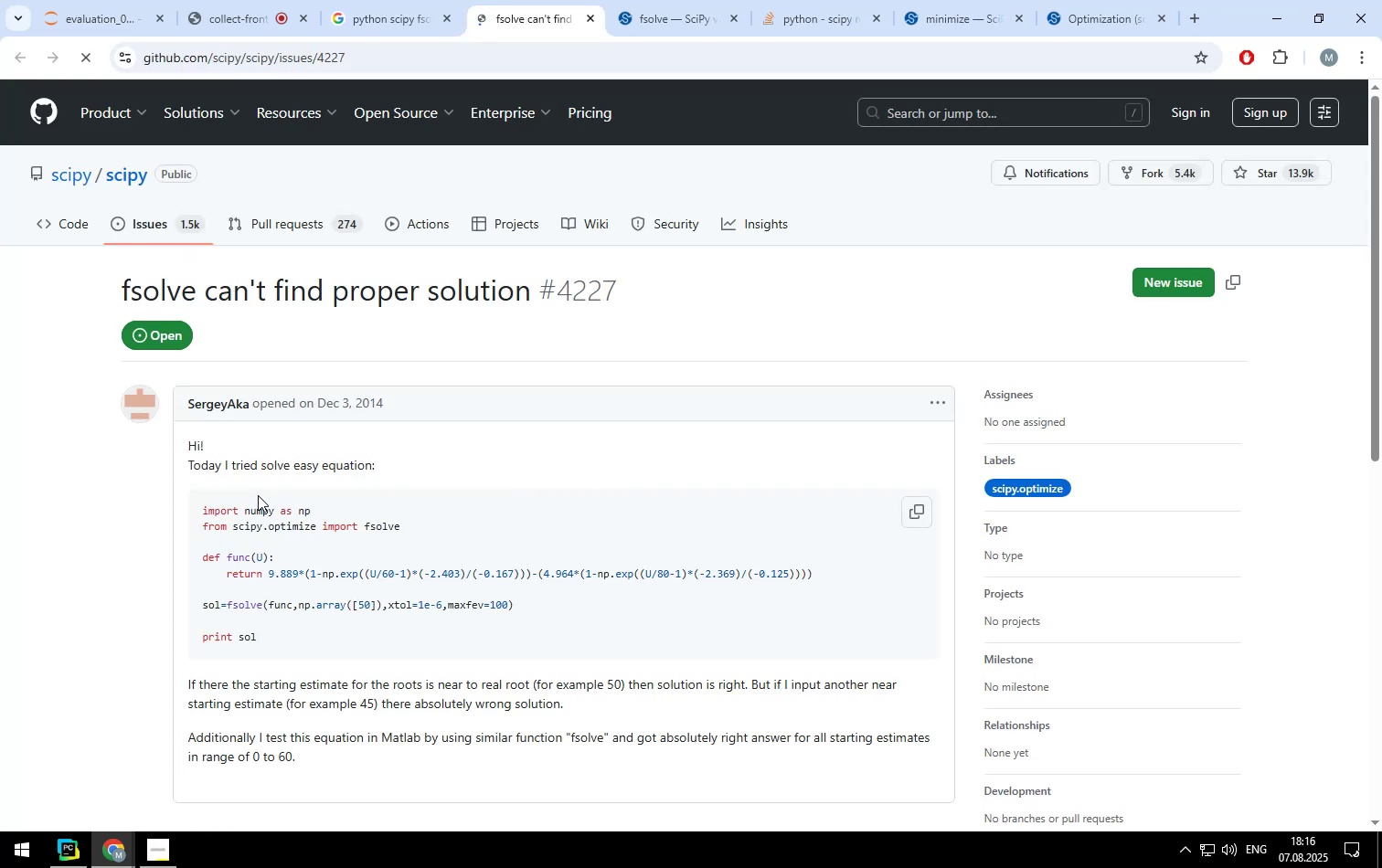 
scroll: coordinate [733, 461], scroll_direction: down, amount: 12.0
 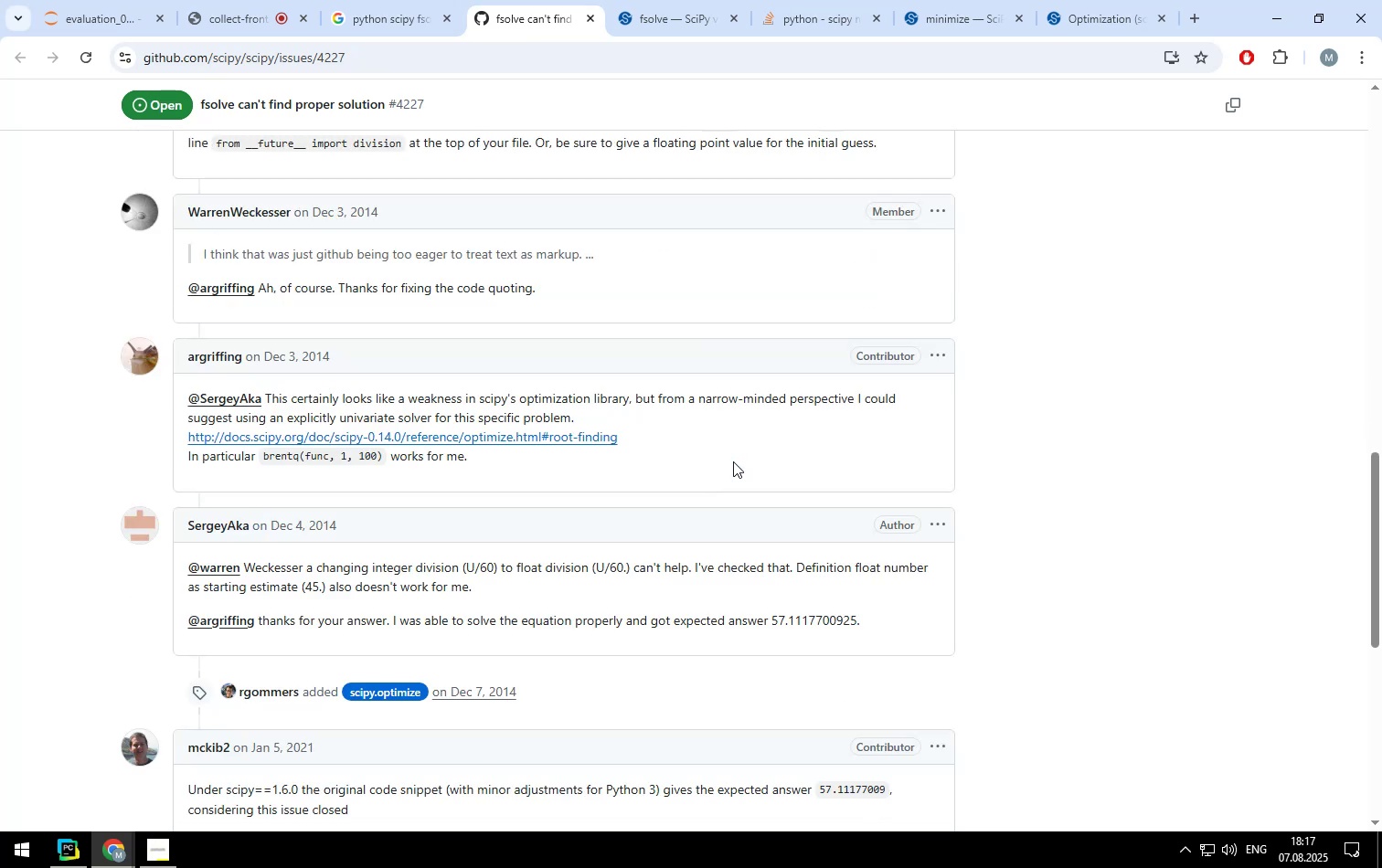 
wait(5.81)
 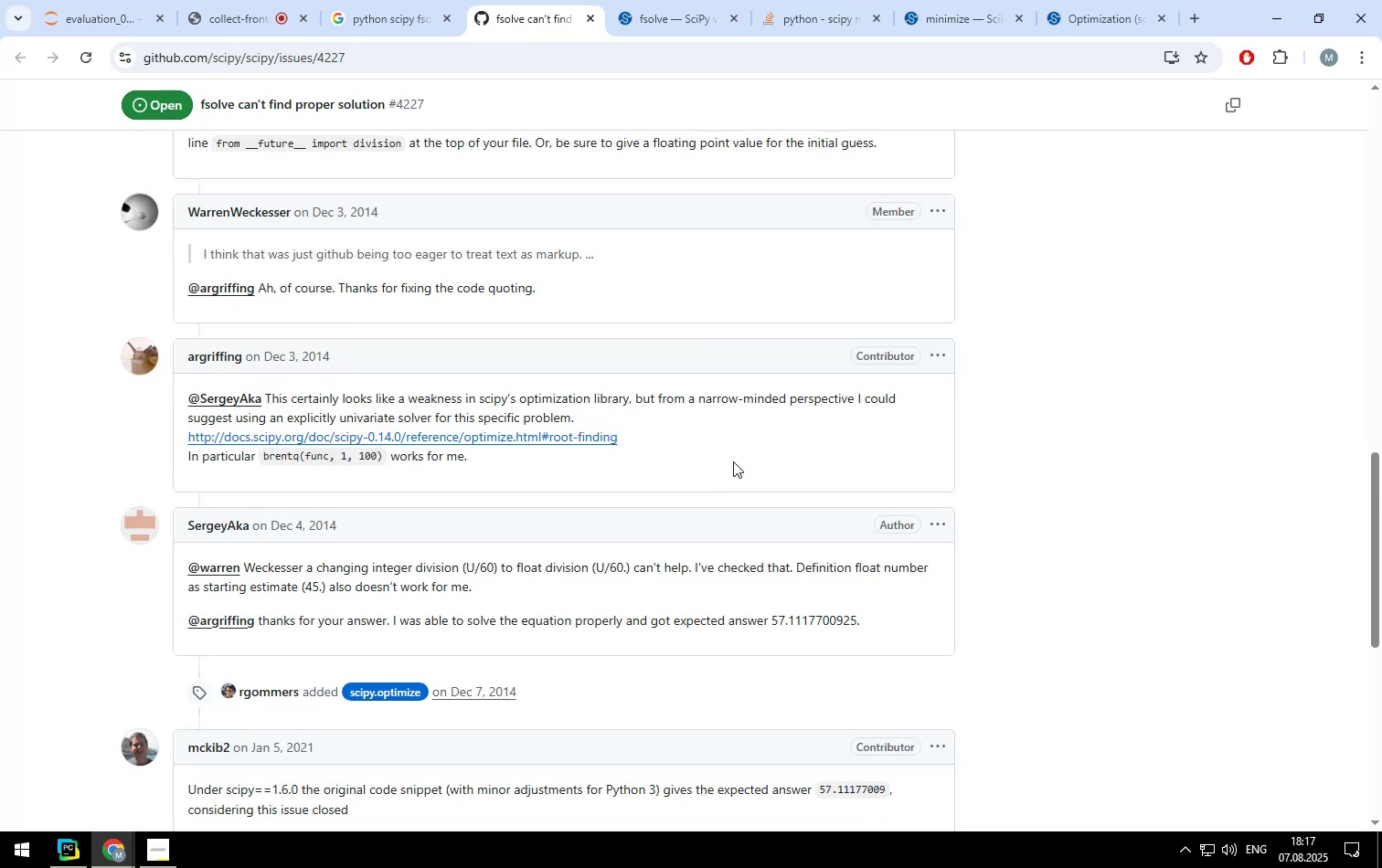 
left_click([604, 440])
 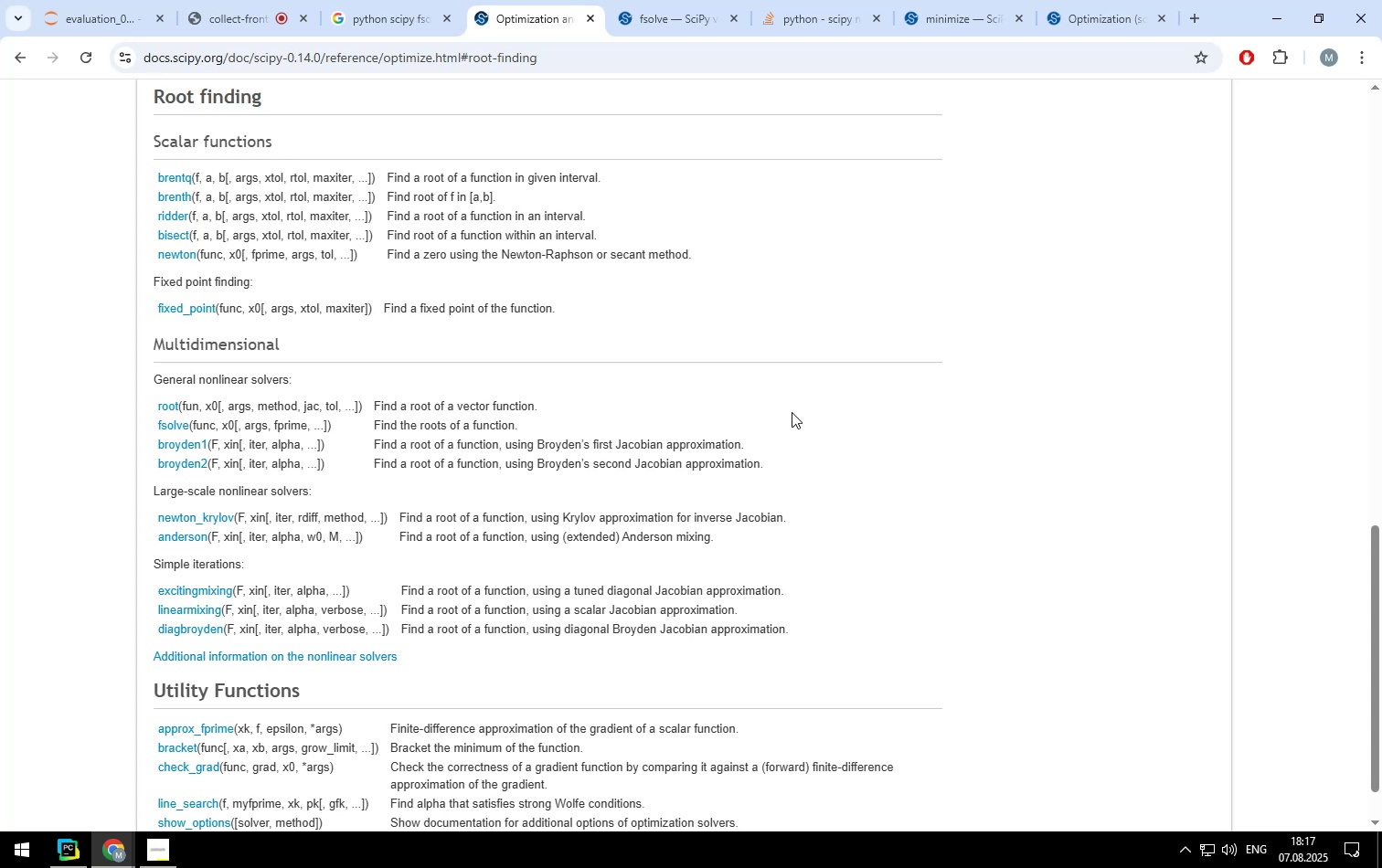 
wait(23.81)
 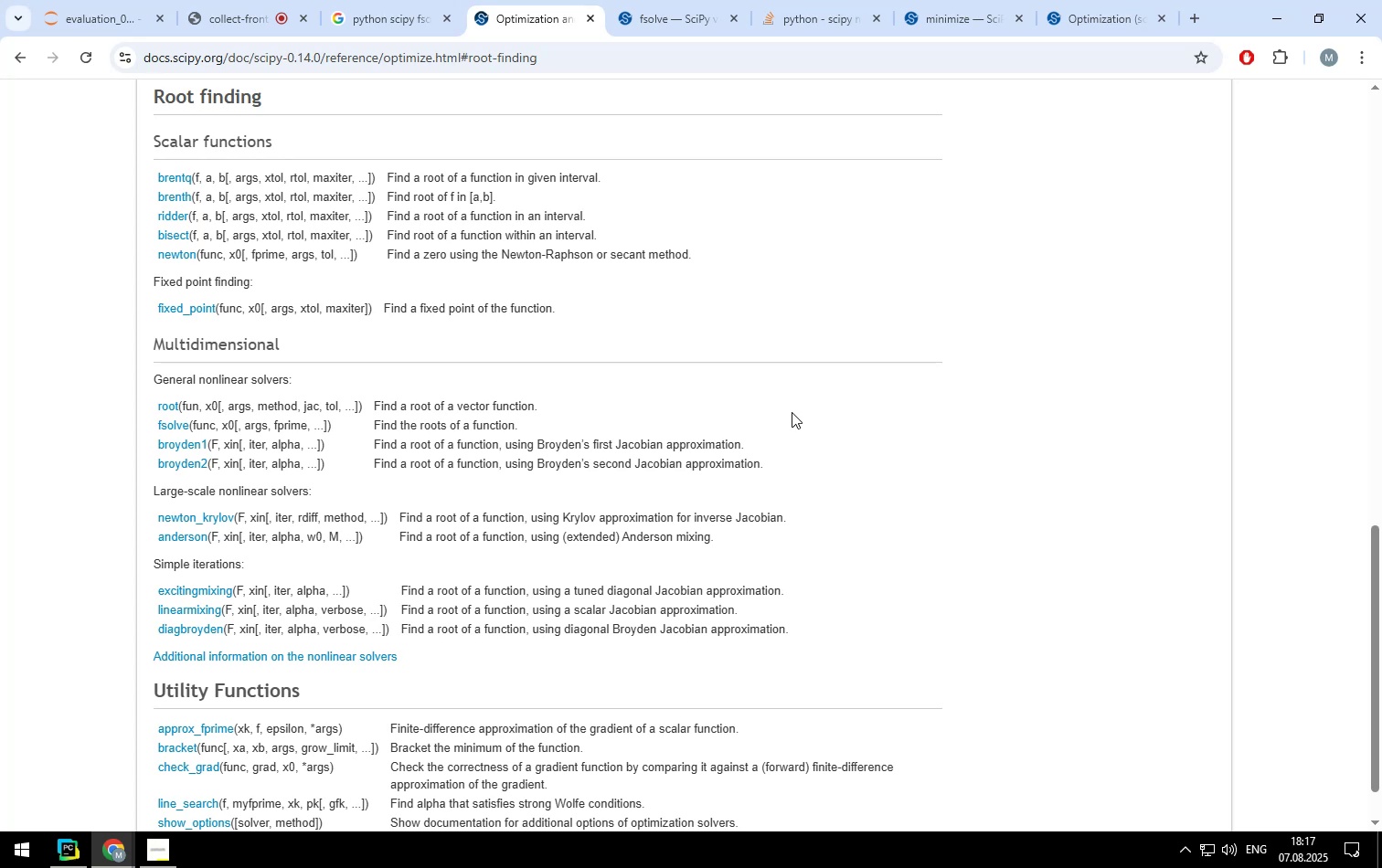 
left_click([157, 405])
 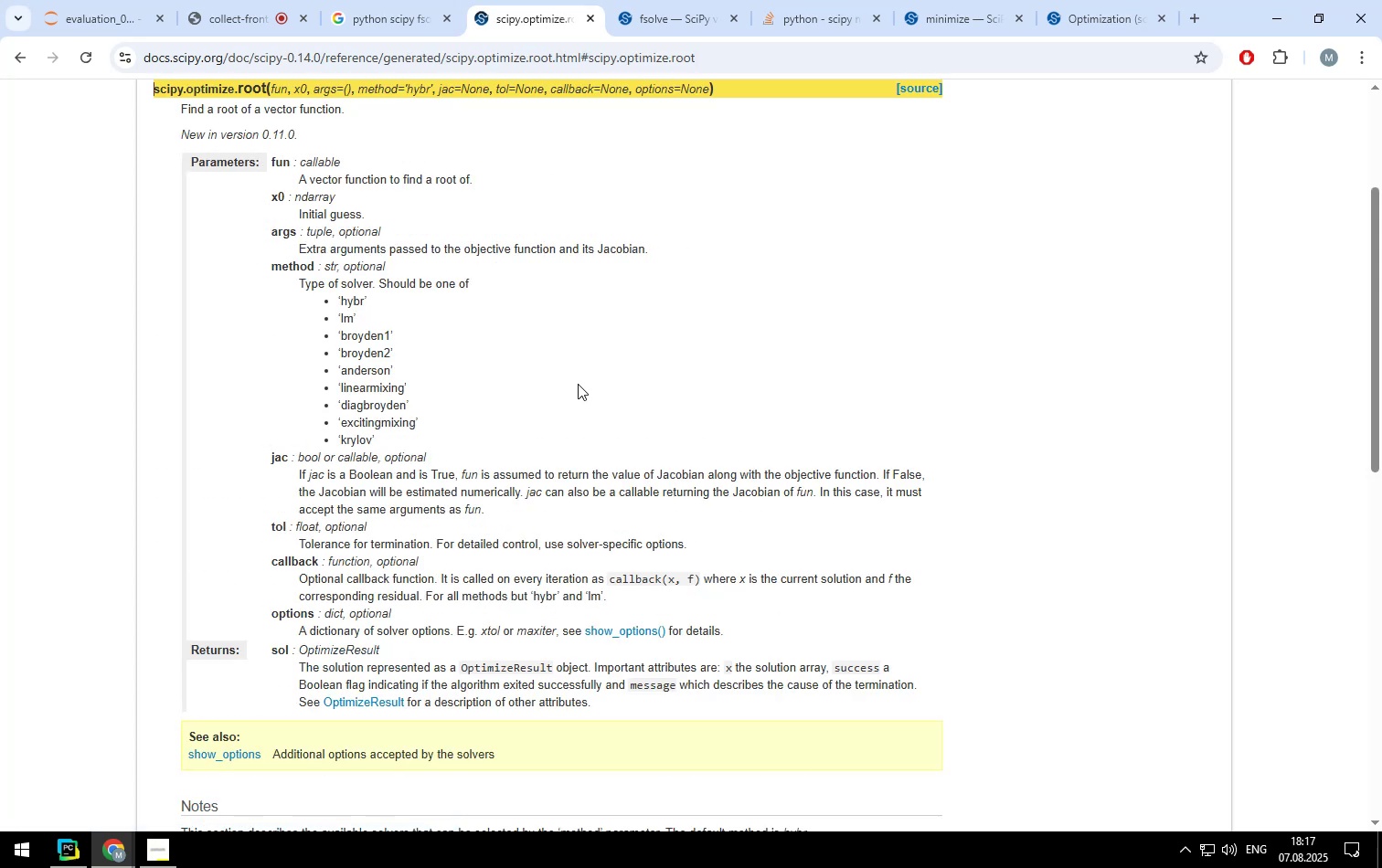 
wait(6.2)
 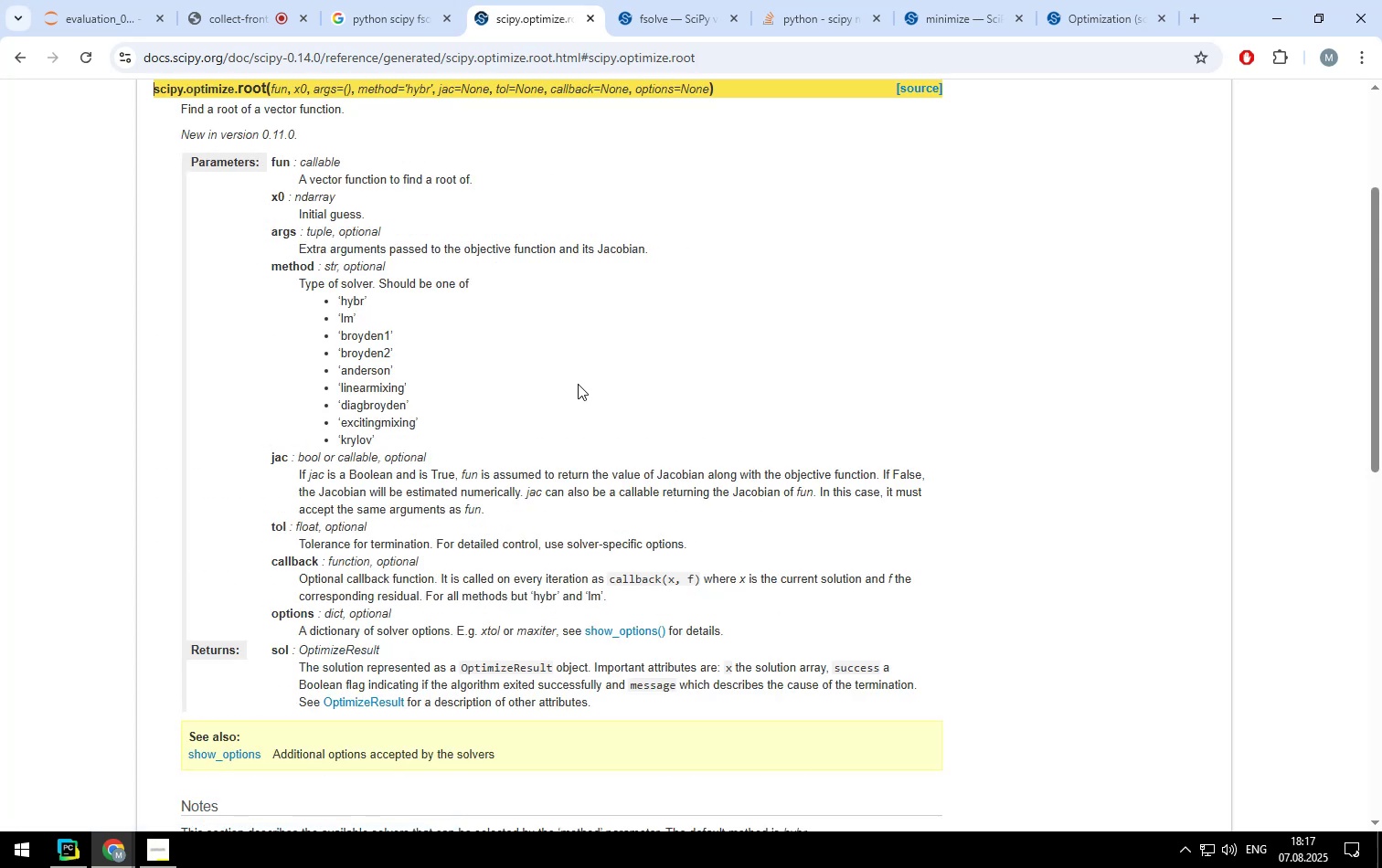 
scroll: coordinate [578, 384], scroll_direction: down, amount: 4.0
 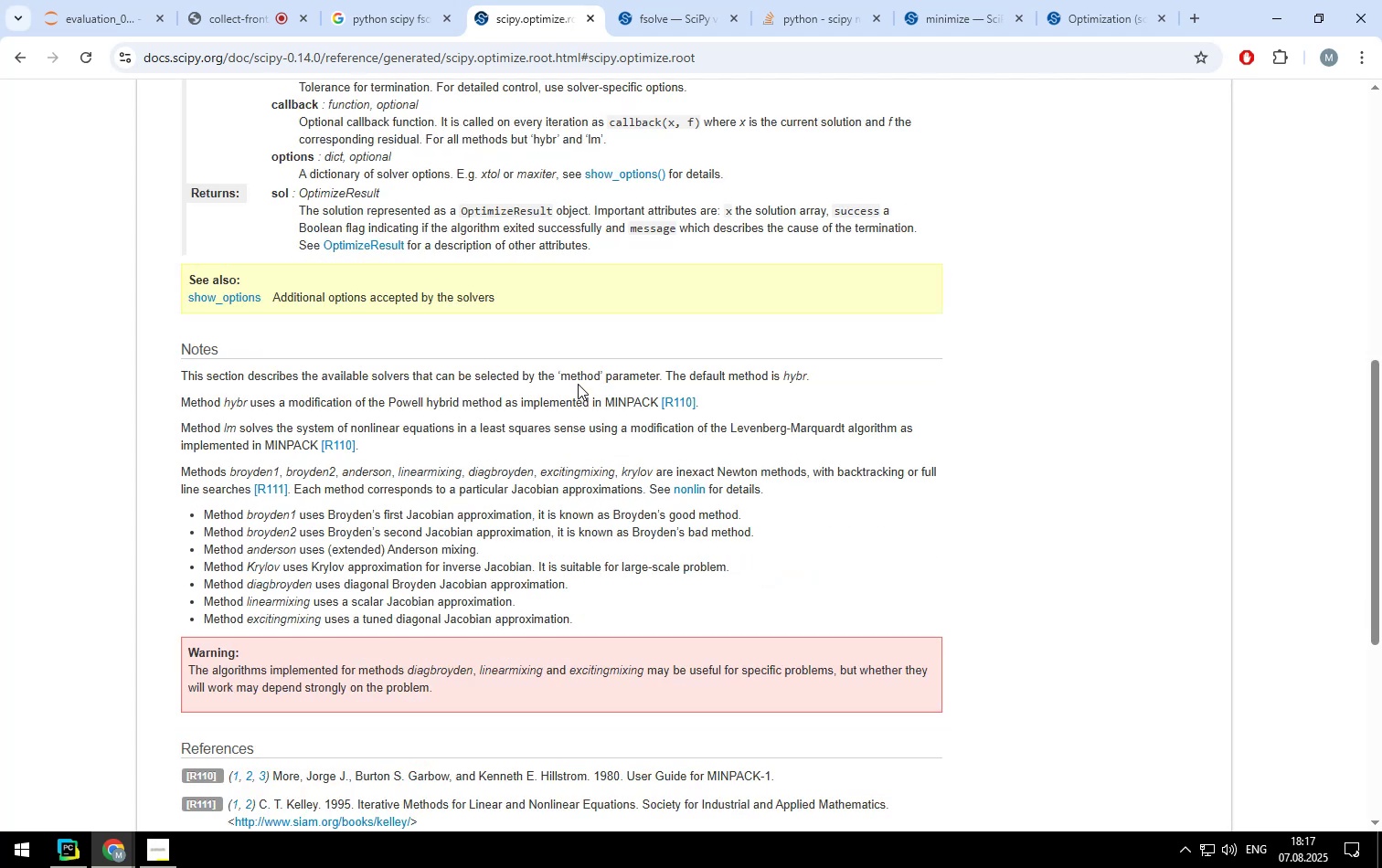 
scroll: coordinate [930, 427], scroll_direction: up, amount: 3.0
 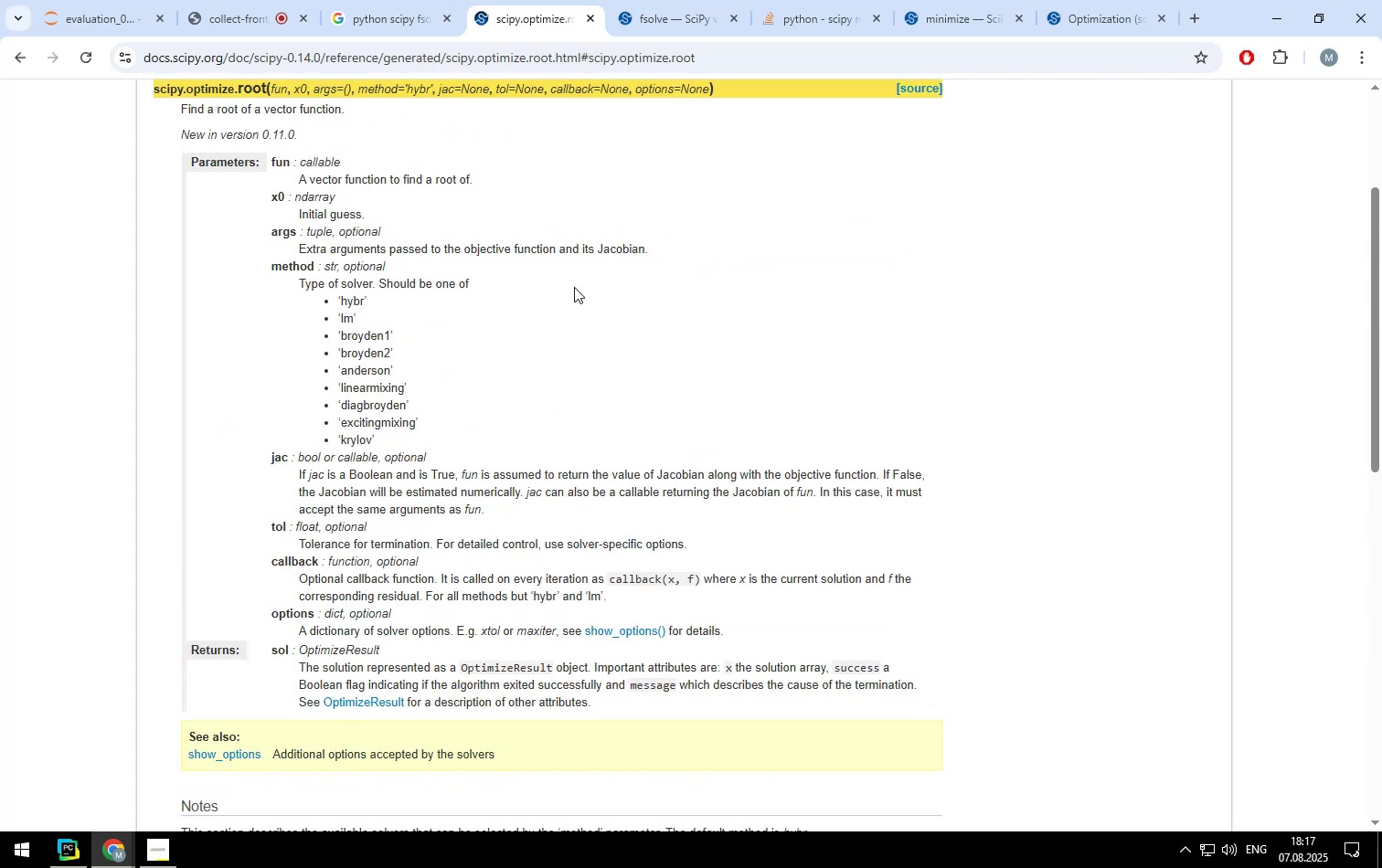 
left_click([399, 25])
 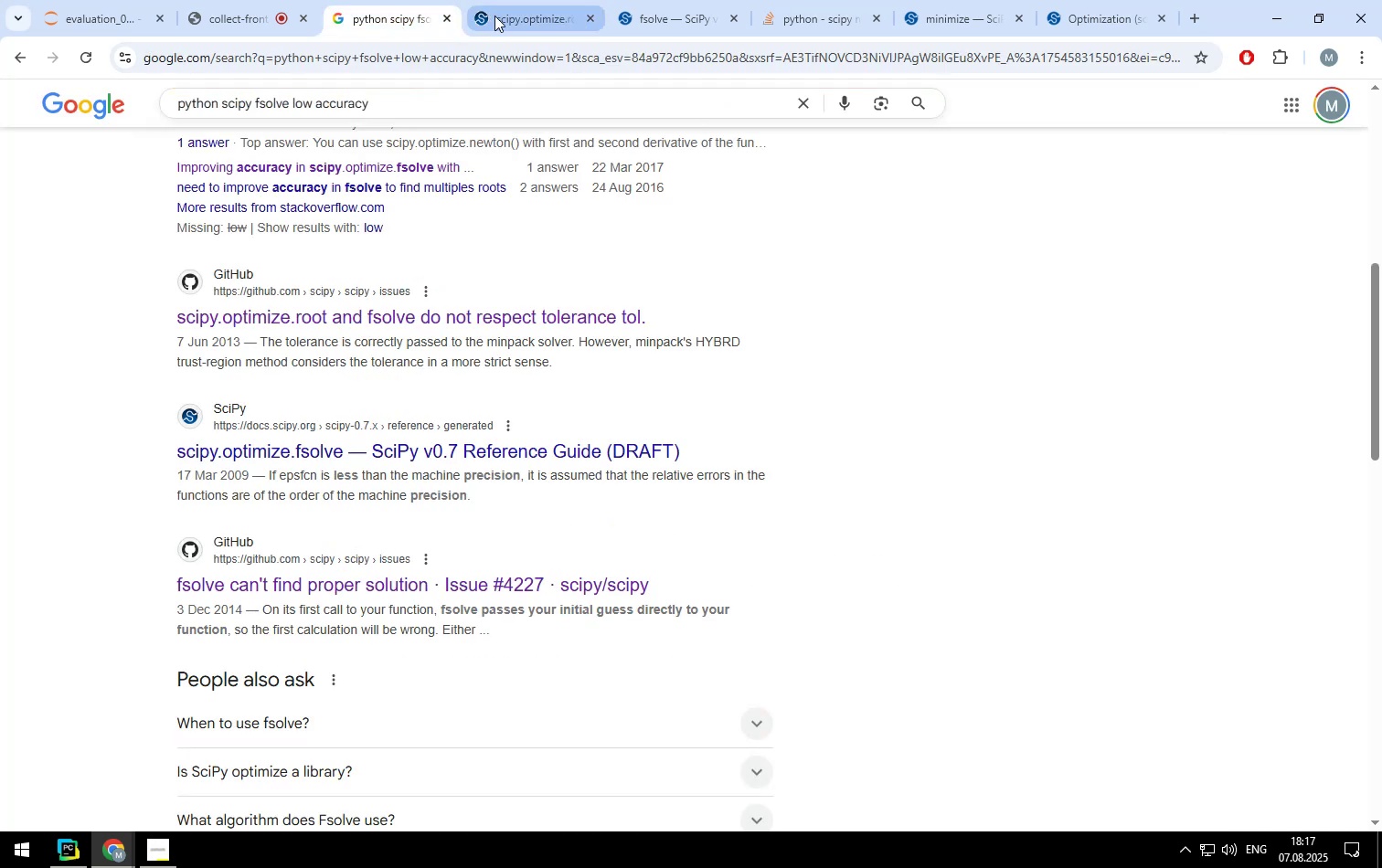 
left_click([494, 16])
 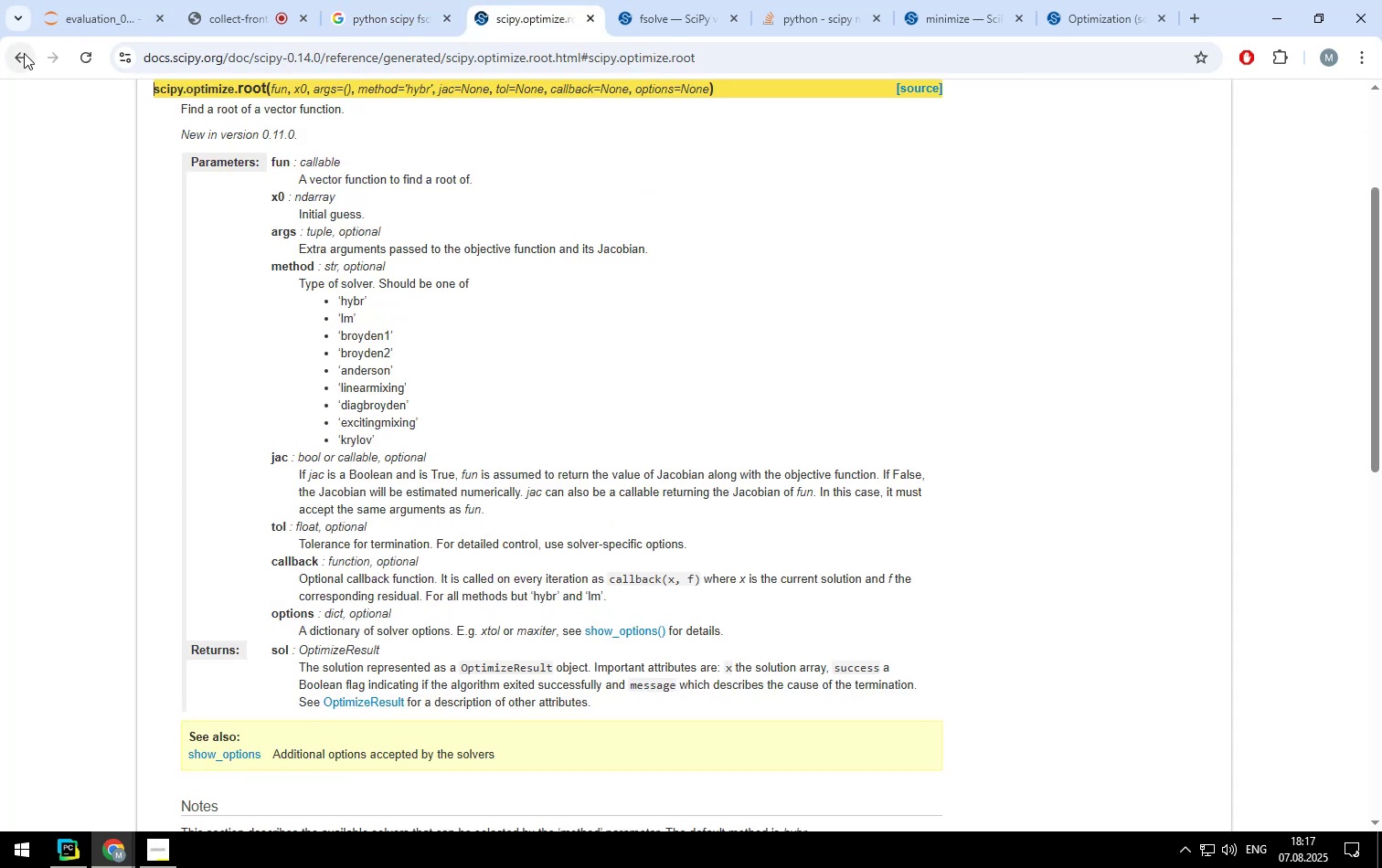 
left_click([22, 53])
 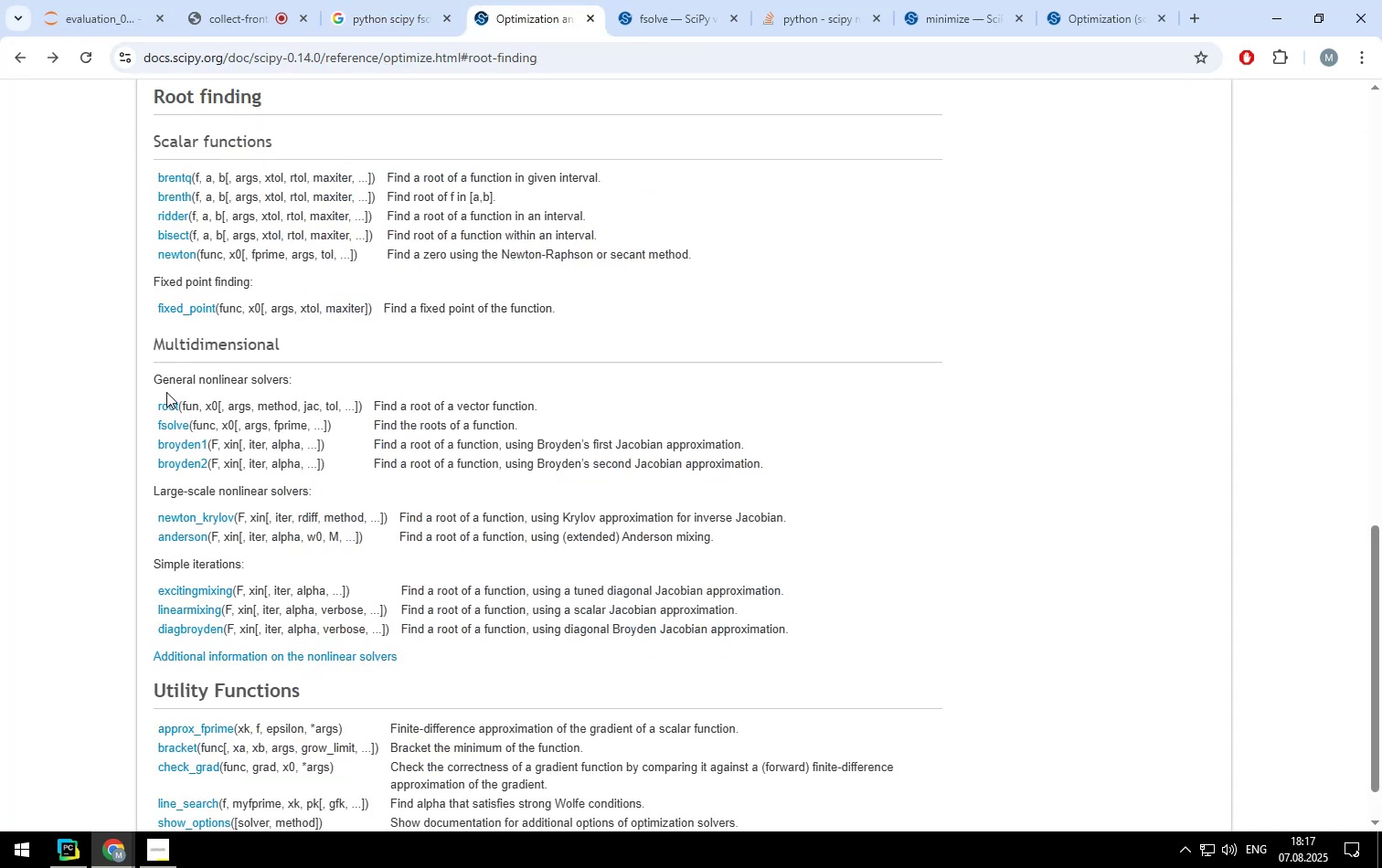 
left_click([169, 429])
 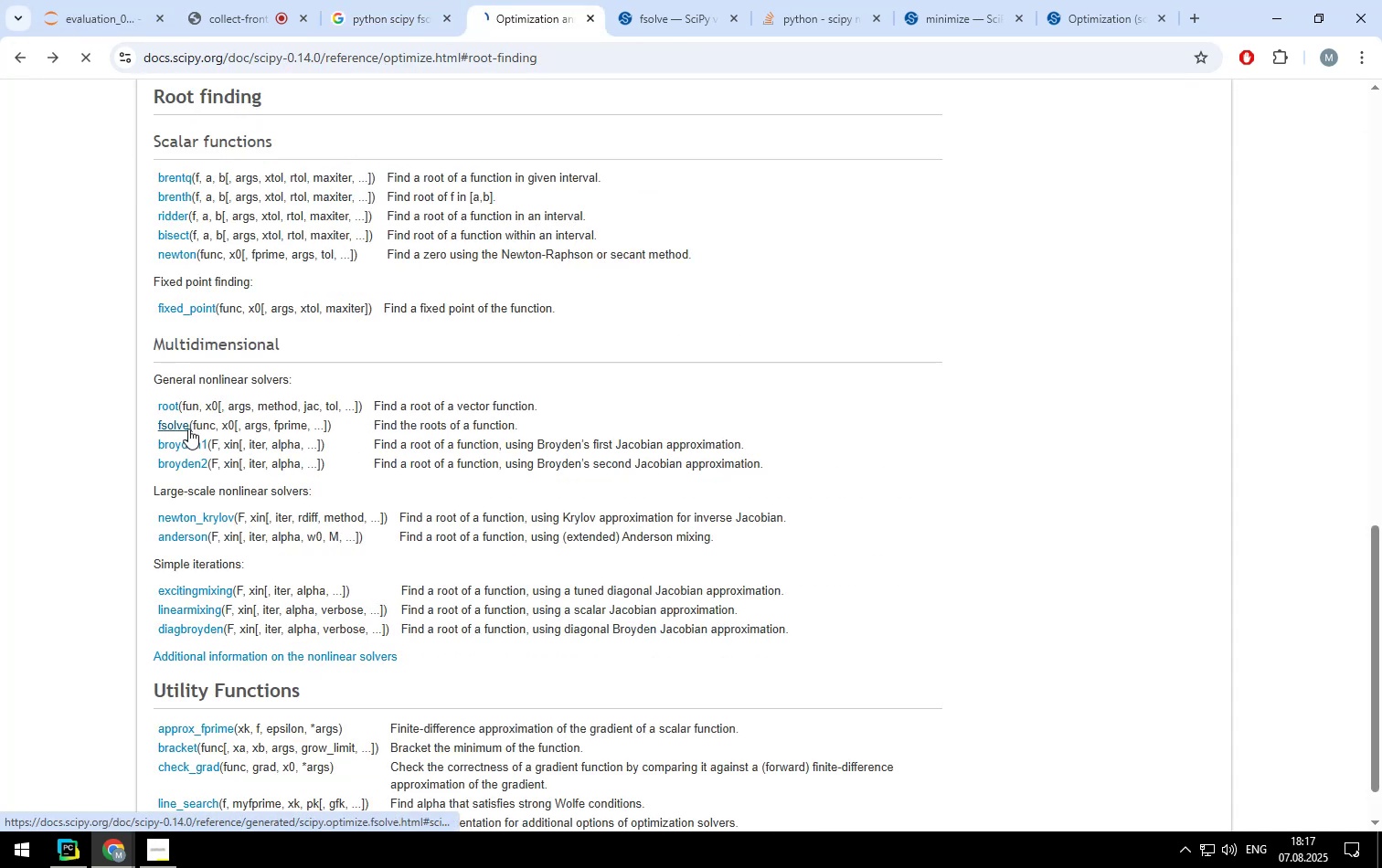 
mouse_move([350, 429])
 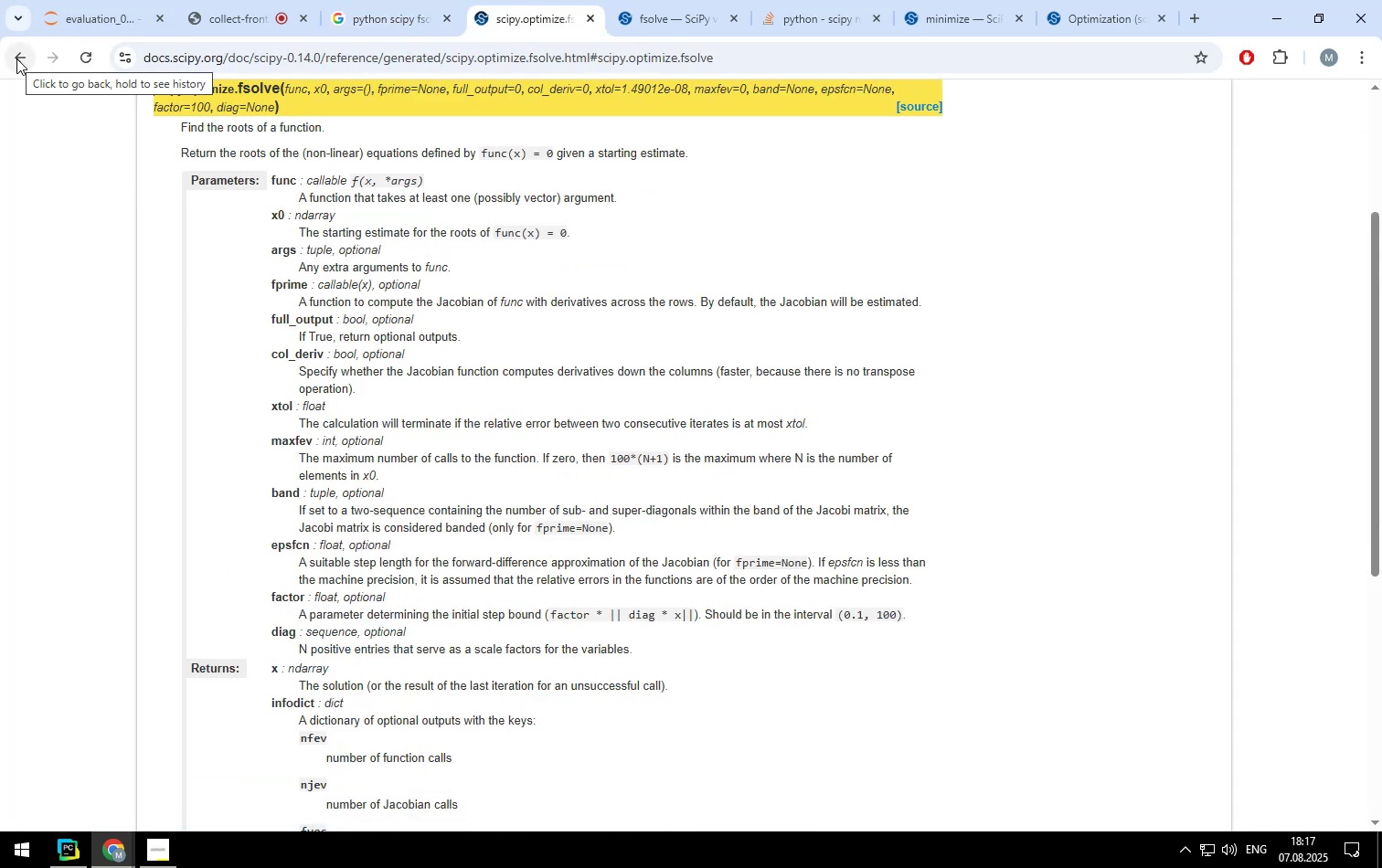 
left_click([16, 58])
 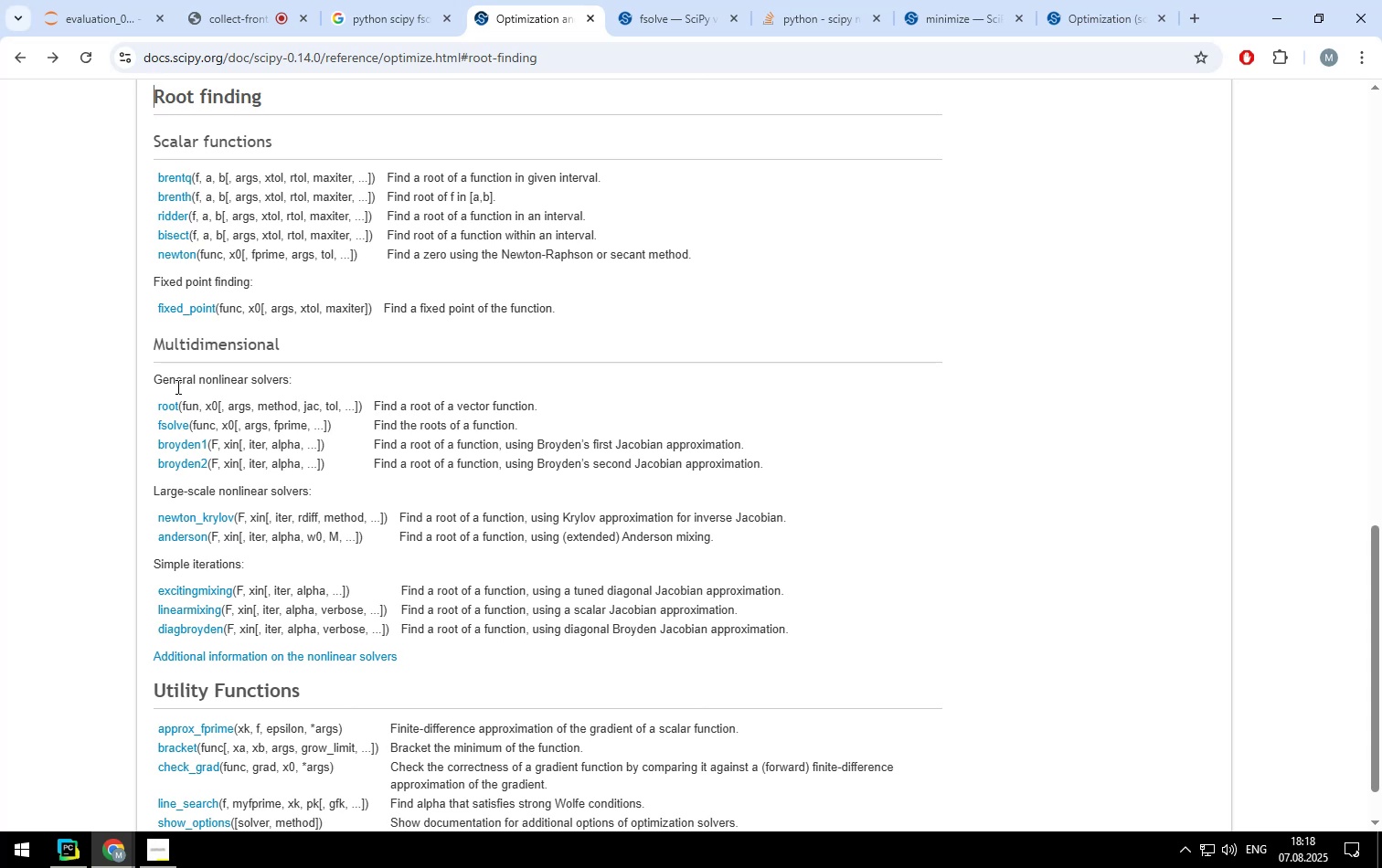 
left_click([168, 402])
 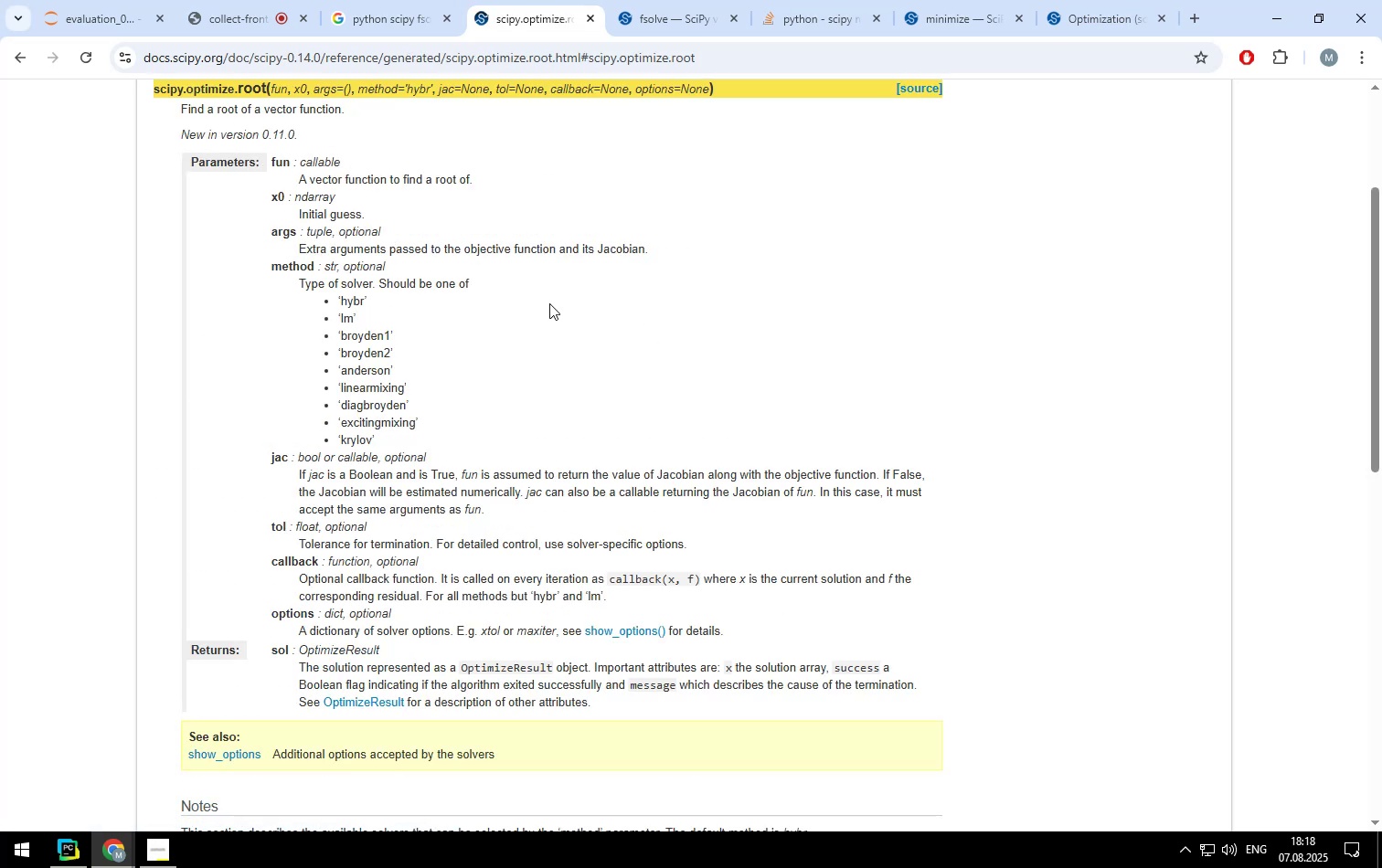 
wait(12.38)
 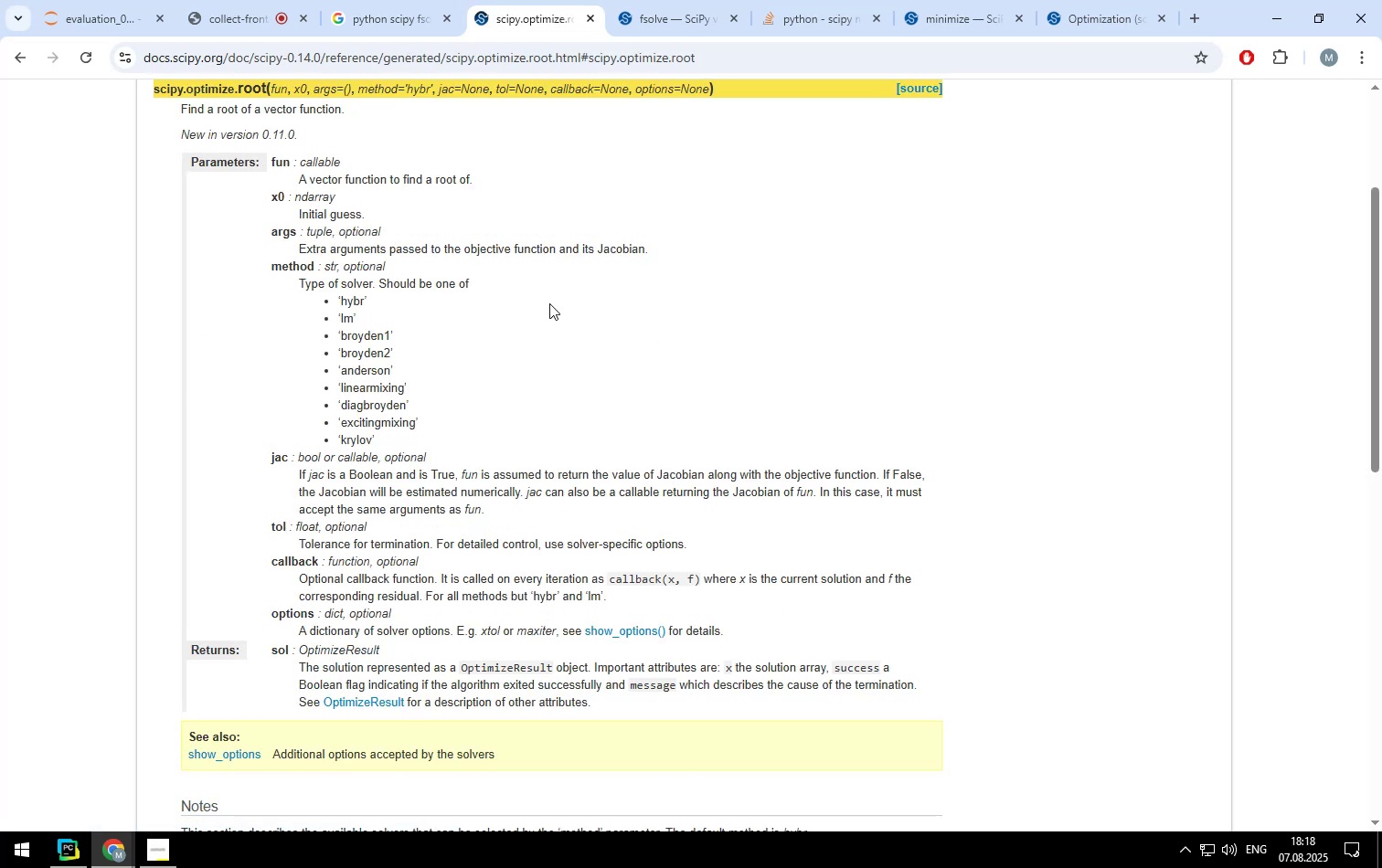 
scroll: coordinate [1015, 479], scroll_direction: down, amount: 9.0
 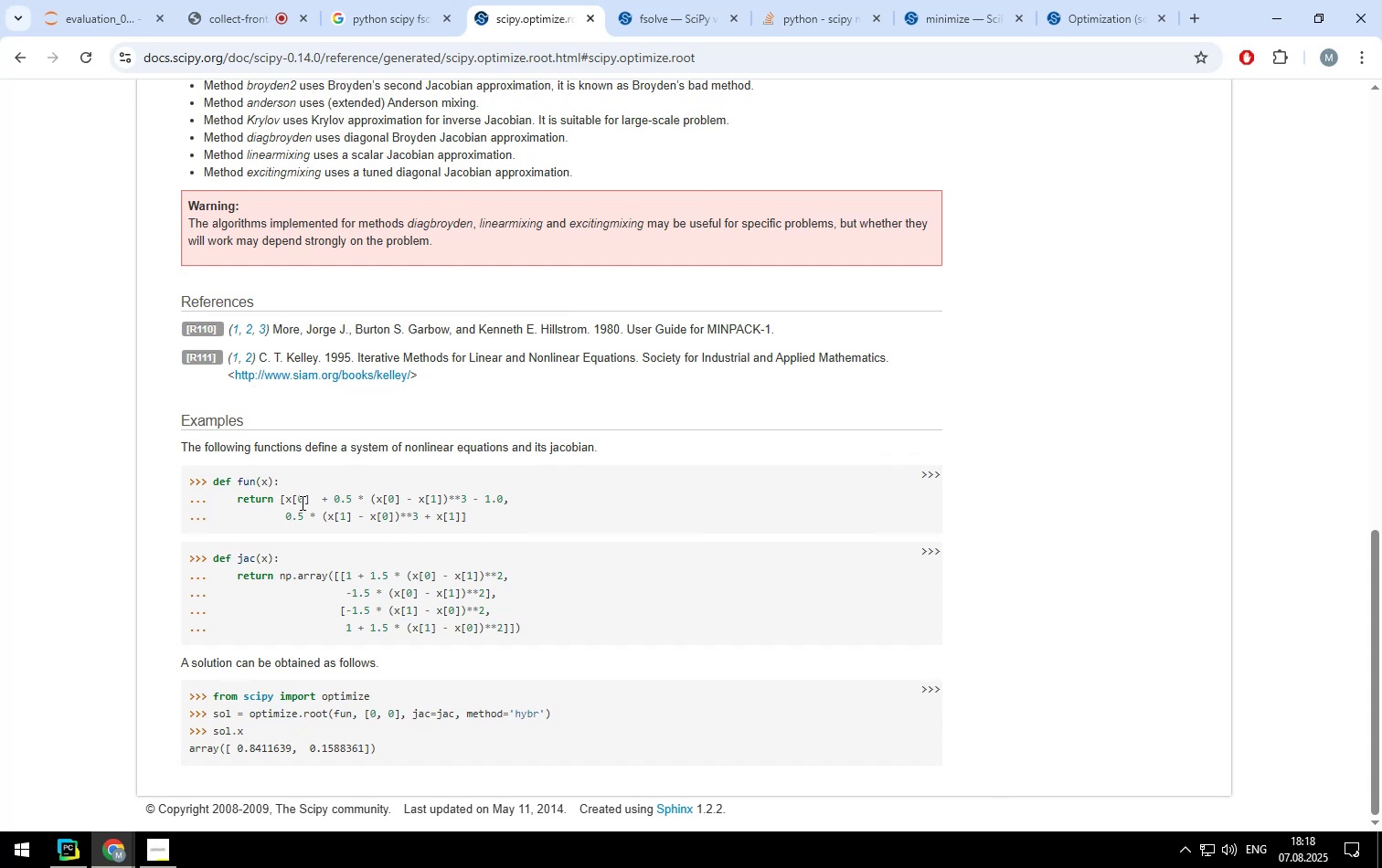 
wait(8.99)
 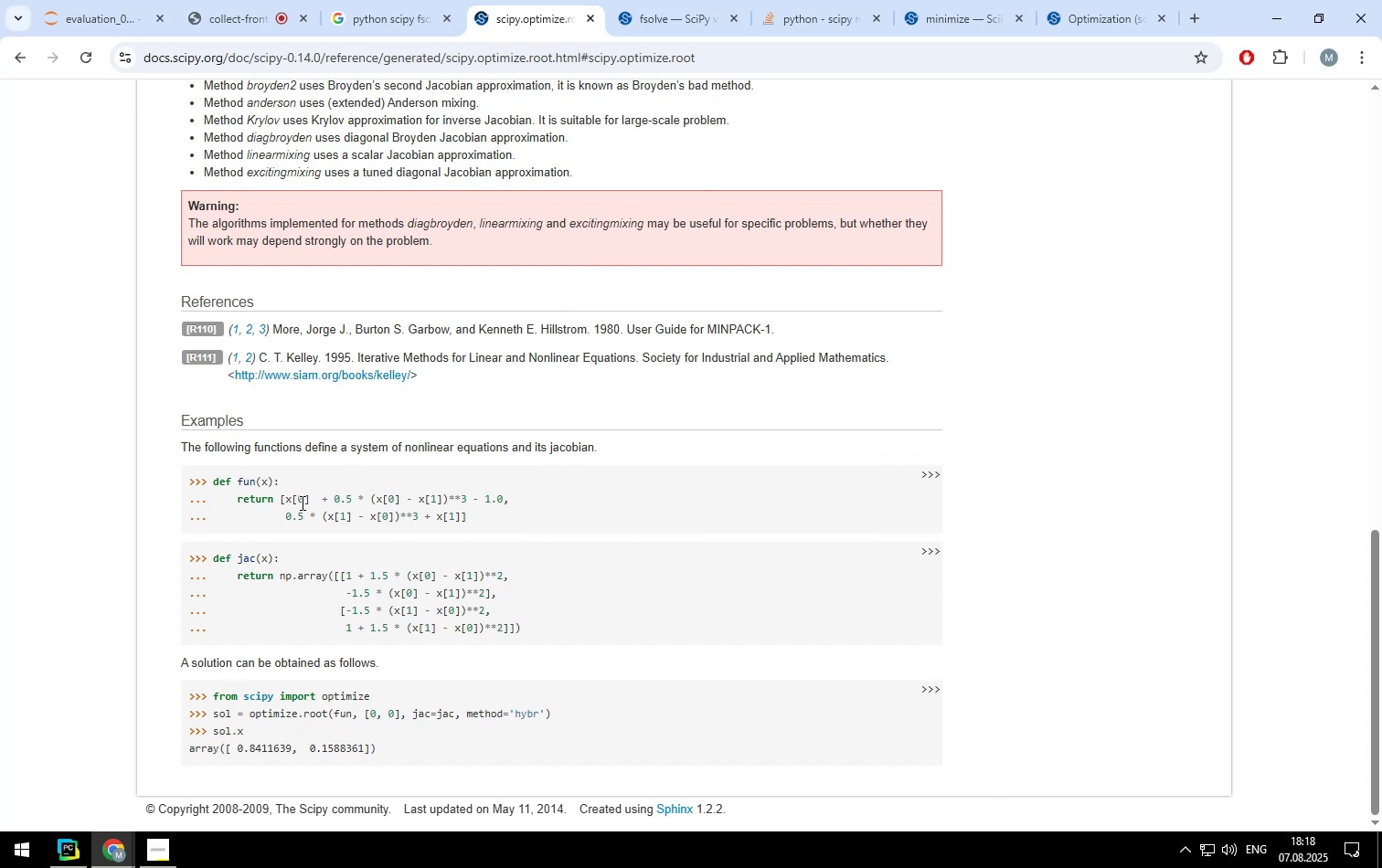 
scroll: coordinate [924, 439], scroll_direction: up, amount: 14.0
 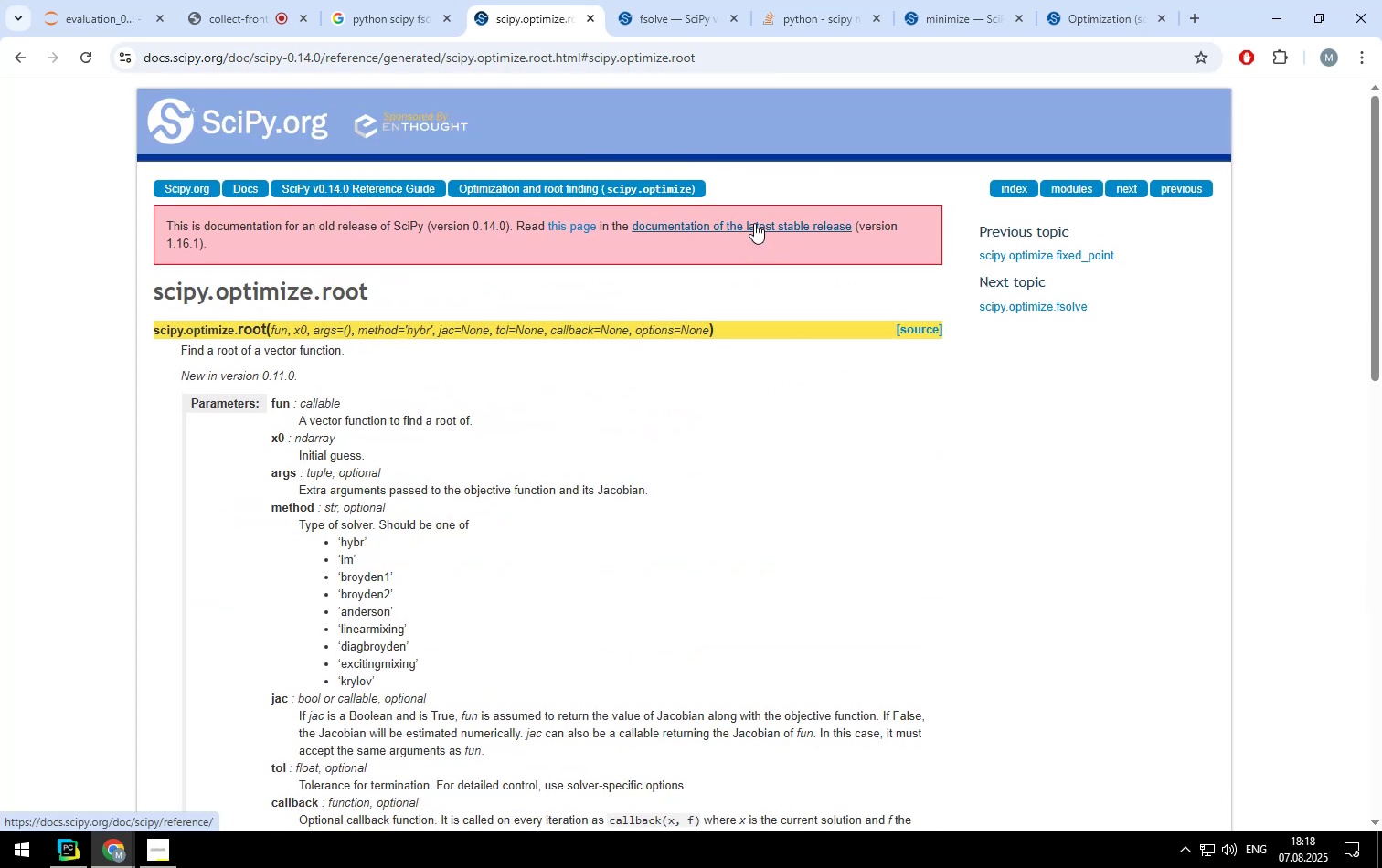 
wait(7.82)
 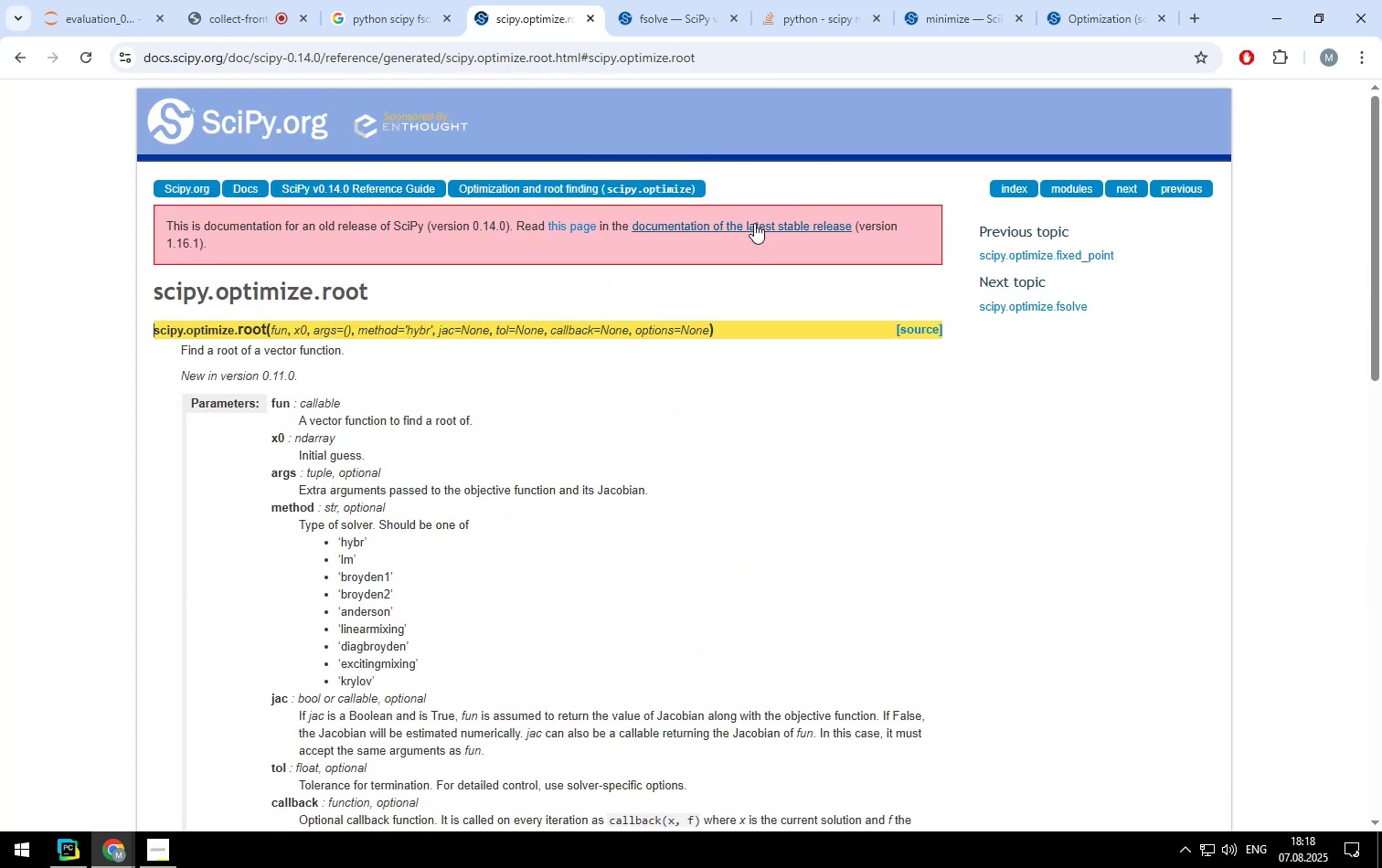 
left_click([569, 232])
 